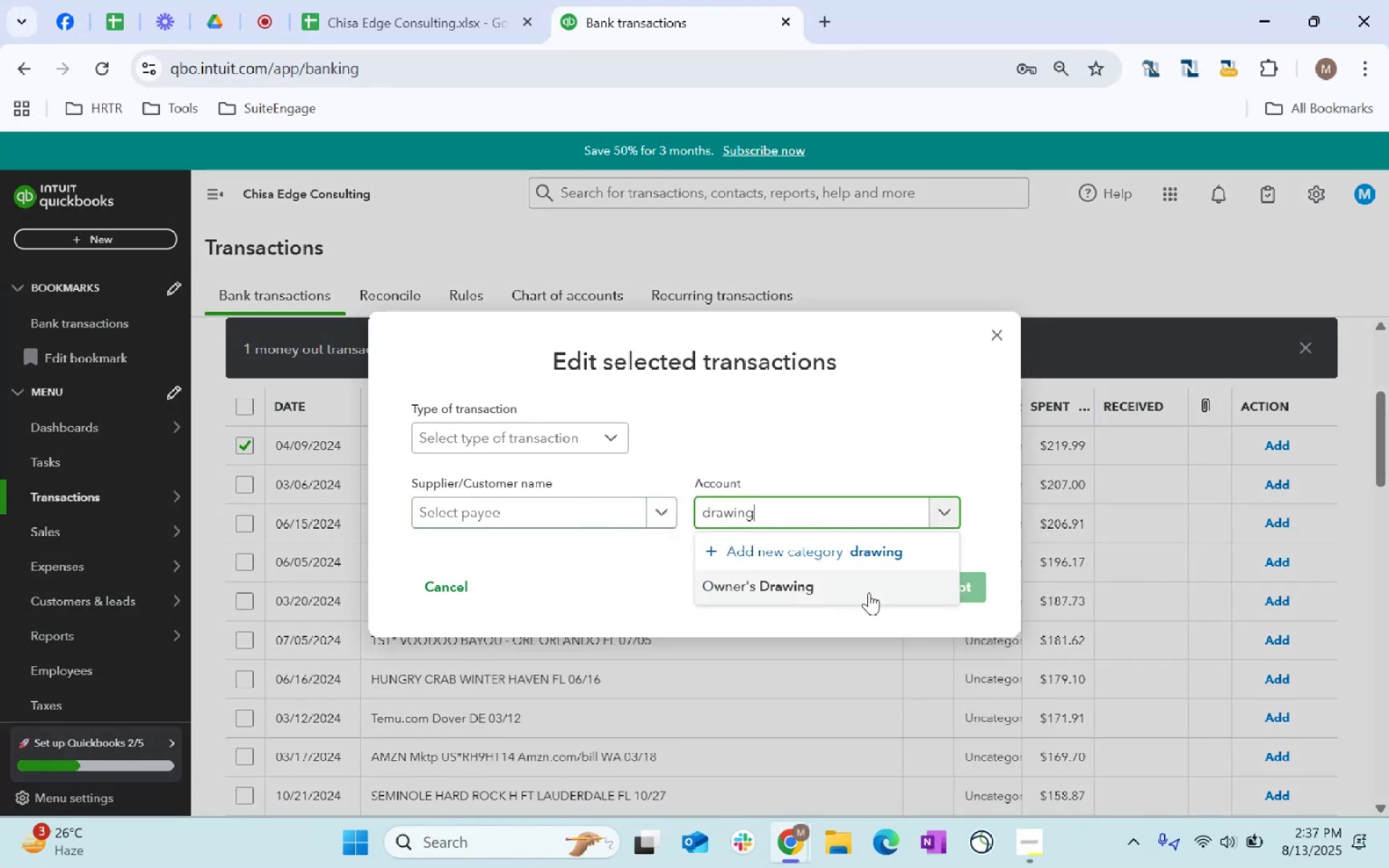 
double_click([987, 593])
 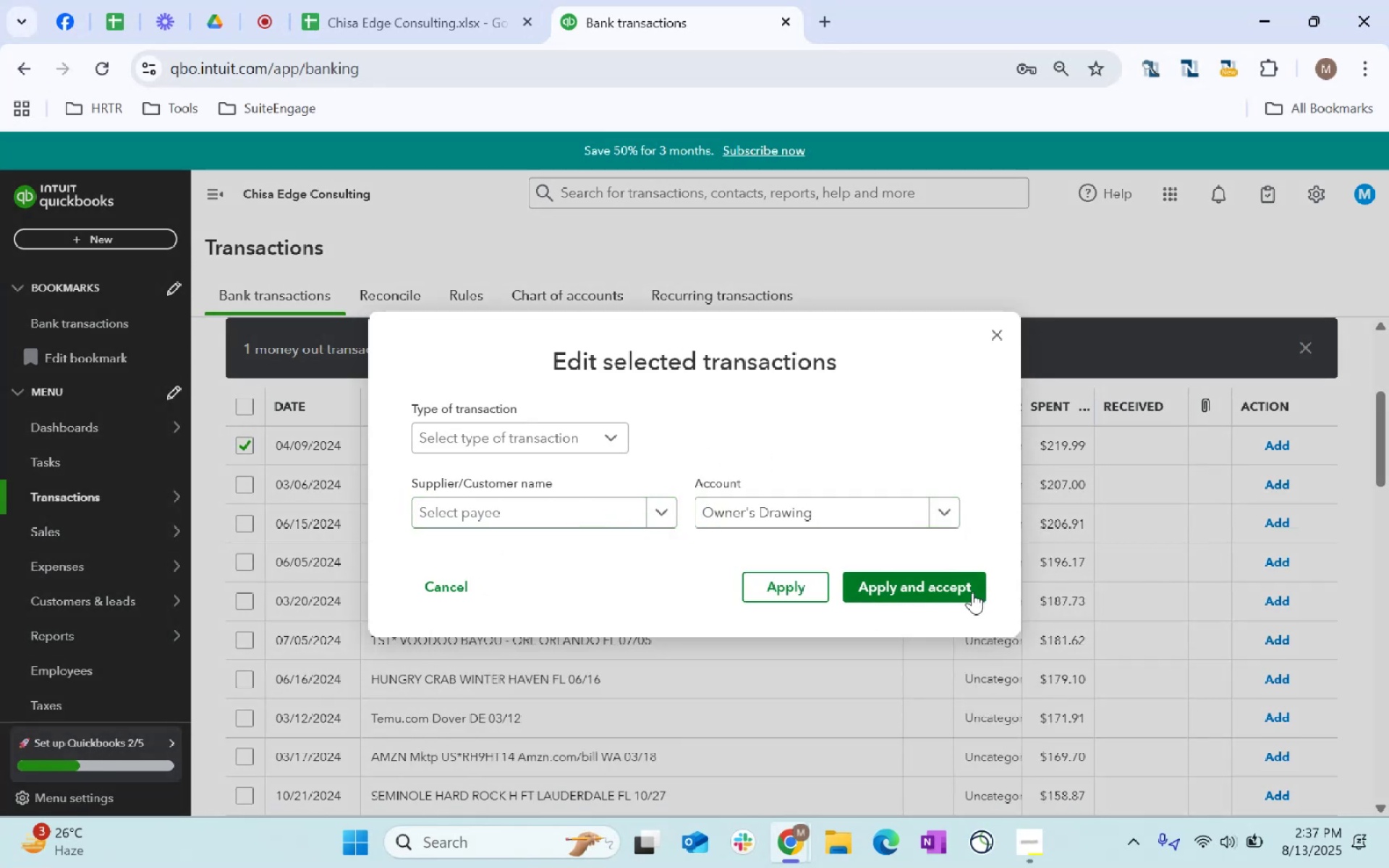 
triple_click([962, 590])
 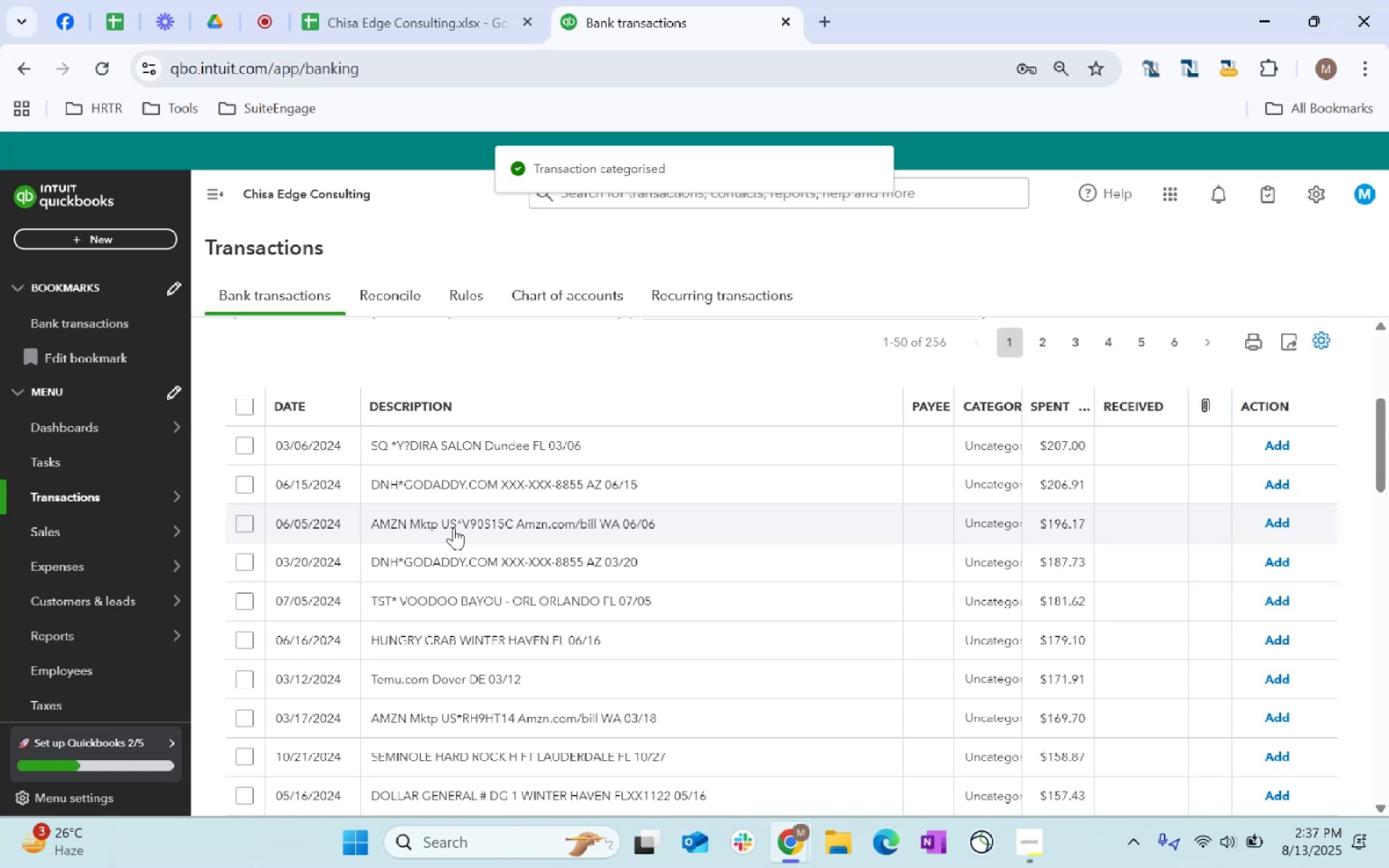 
scroll: coordinate [575, 716], scroll_direction: up, amount: 1.0
 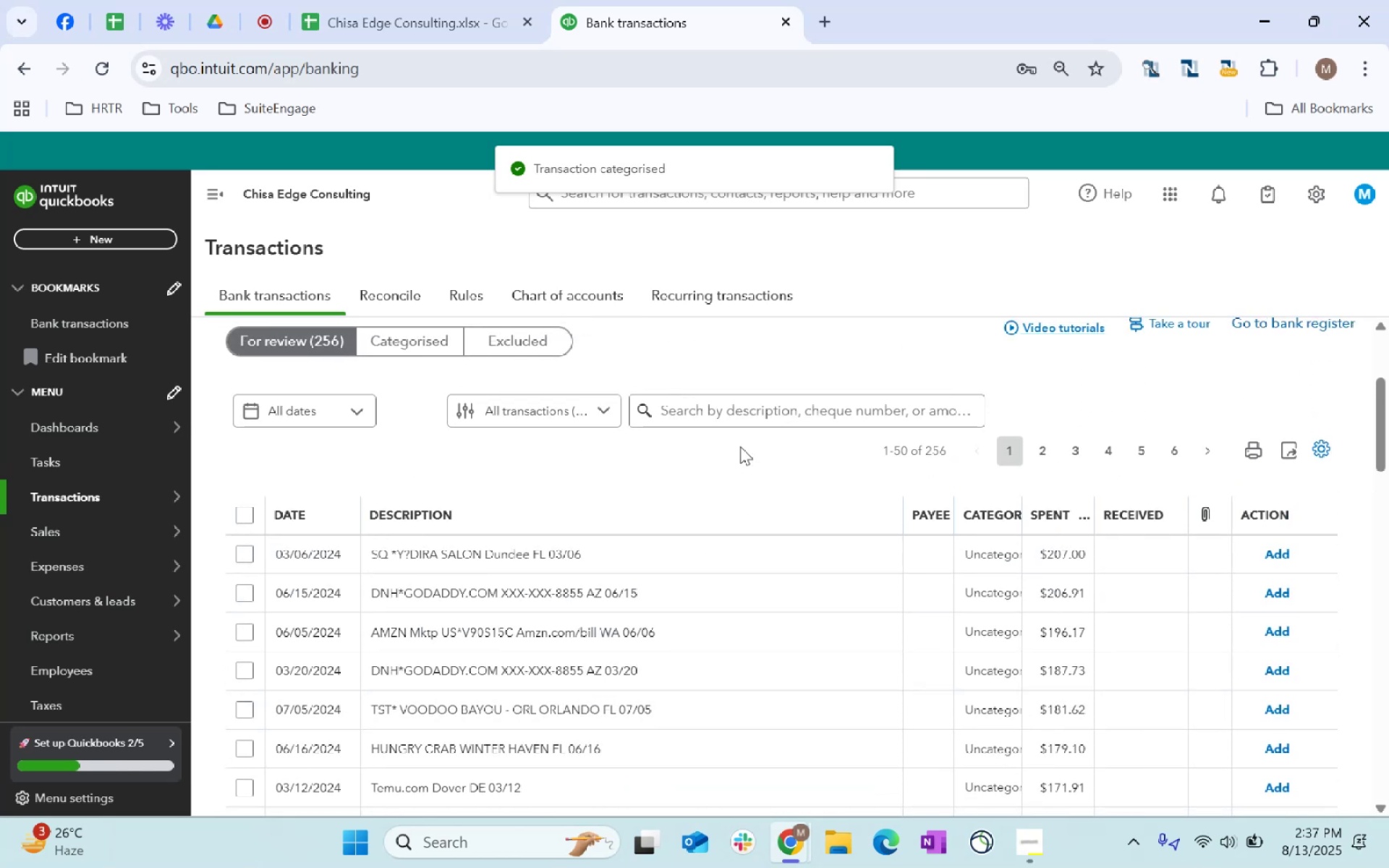 
left_click([745, 410])
 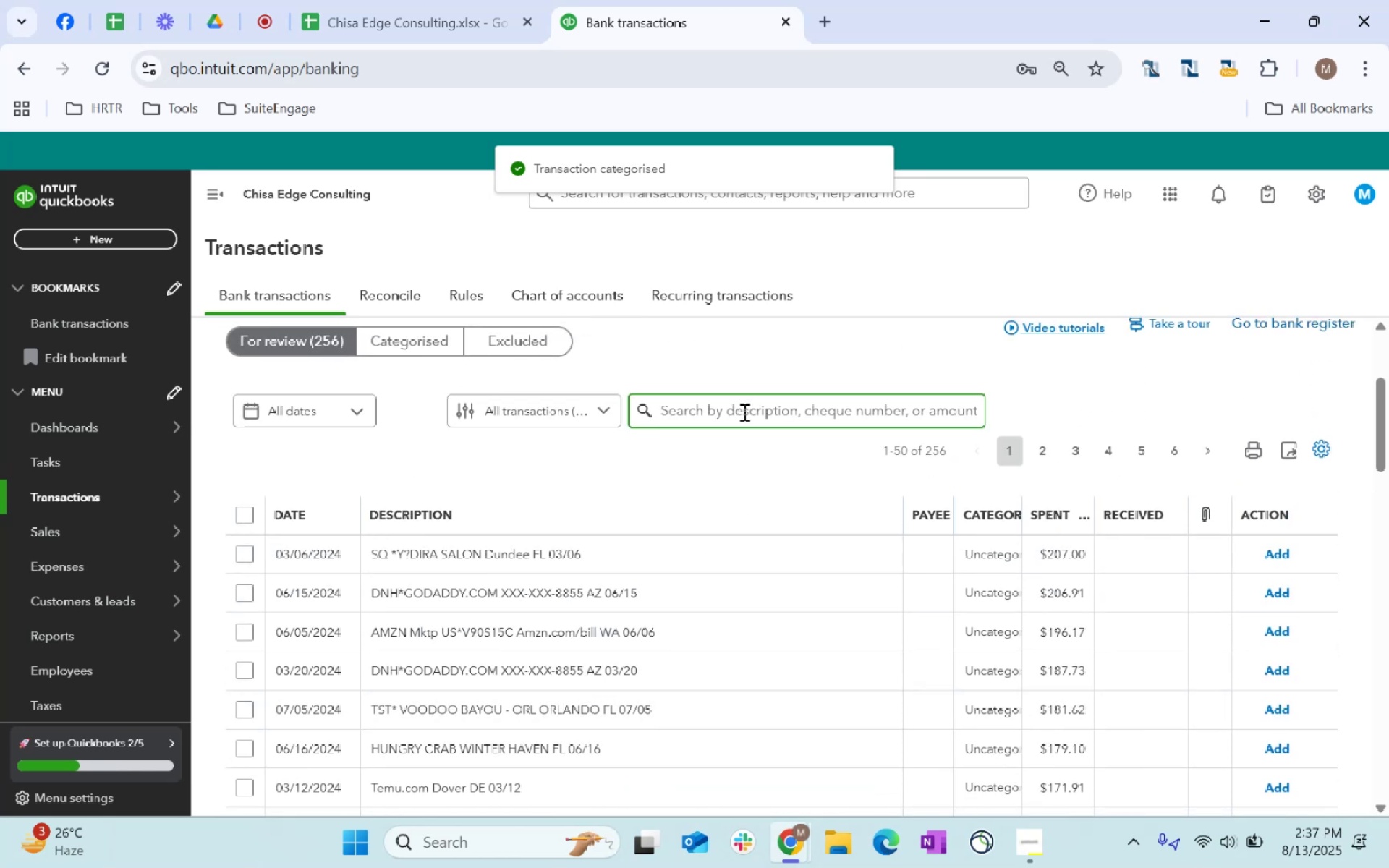 
type(amzn)
 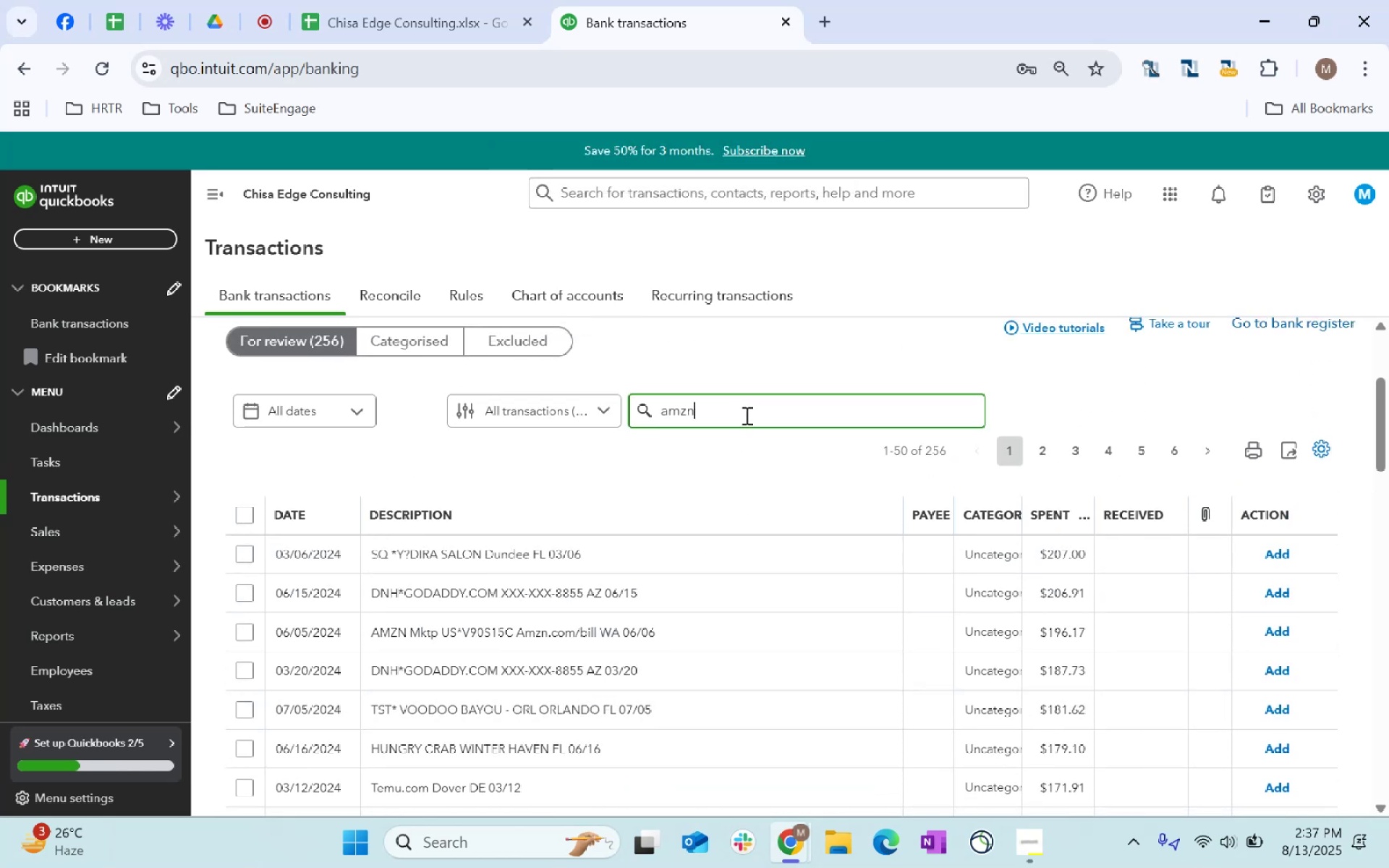 
key(Enter)
 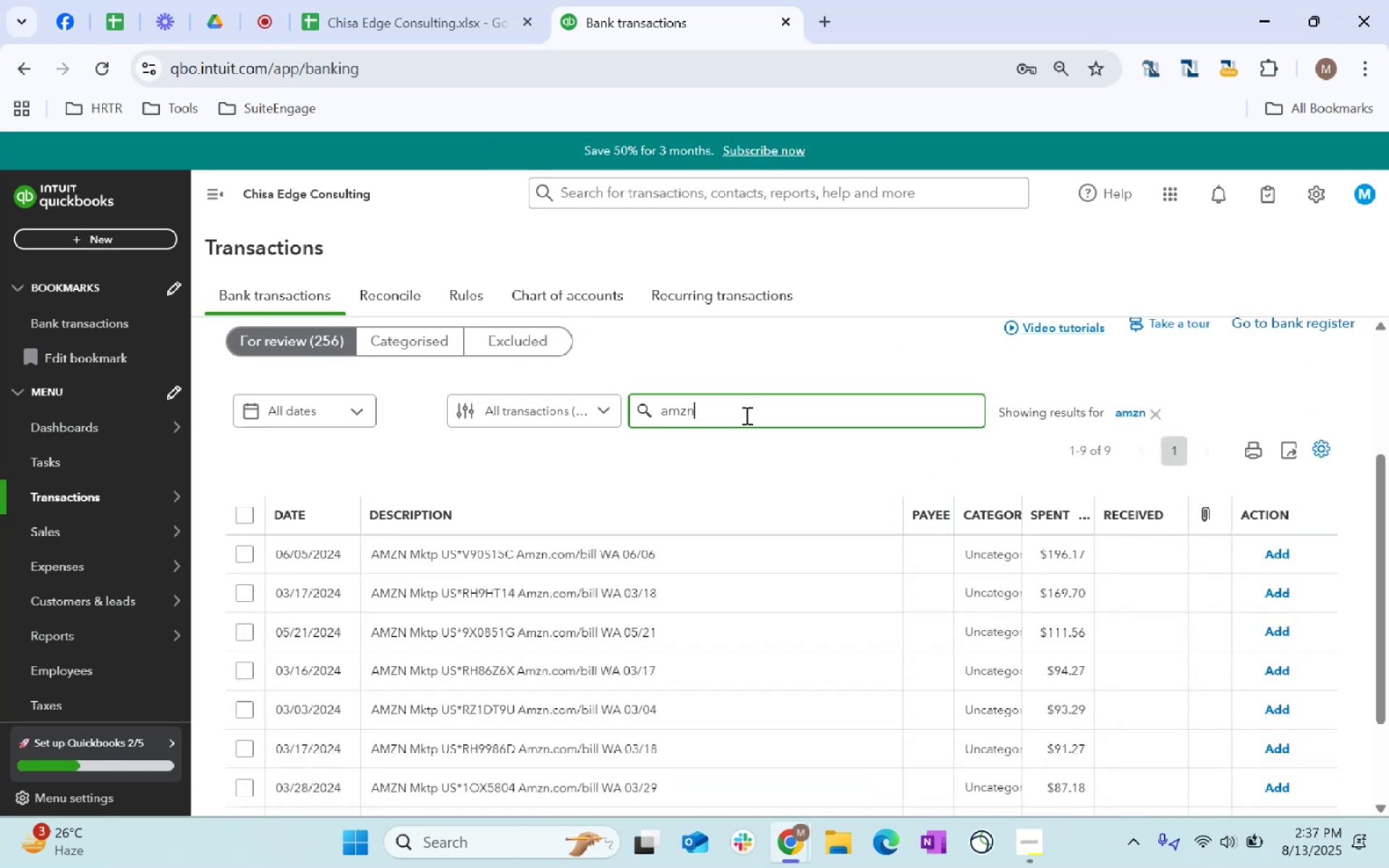 
scroll: coordinate [766, 597], scroll_direction: down, amount: 17.0
 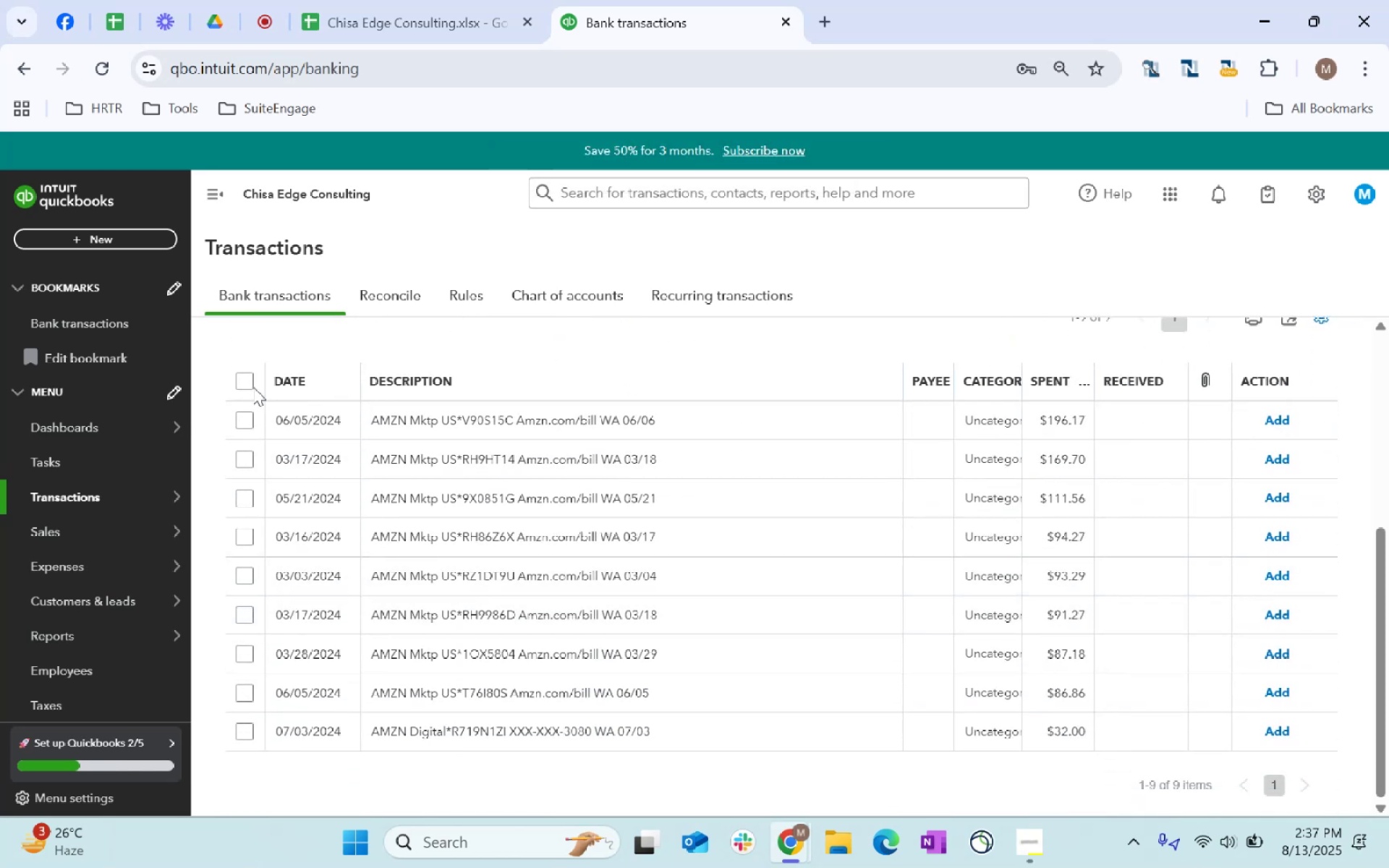 
left_click([245, 378])
 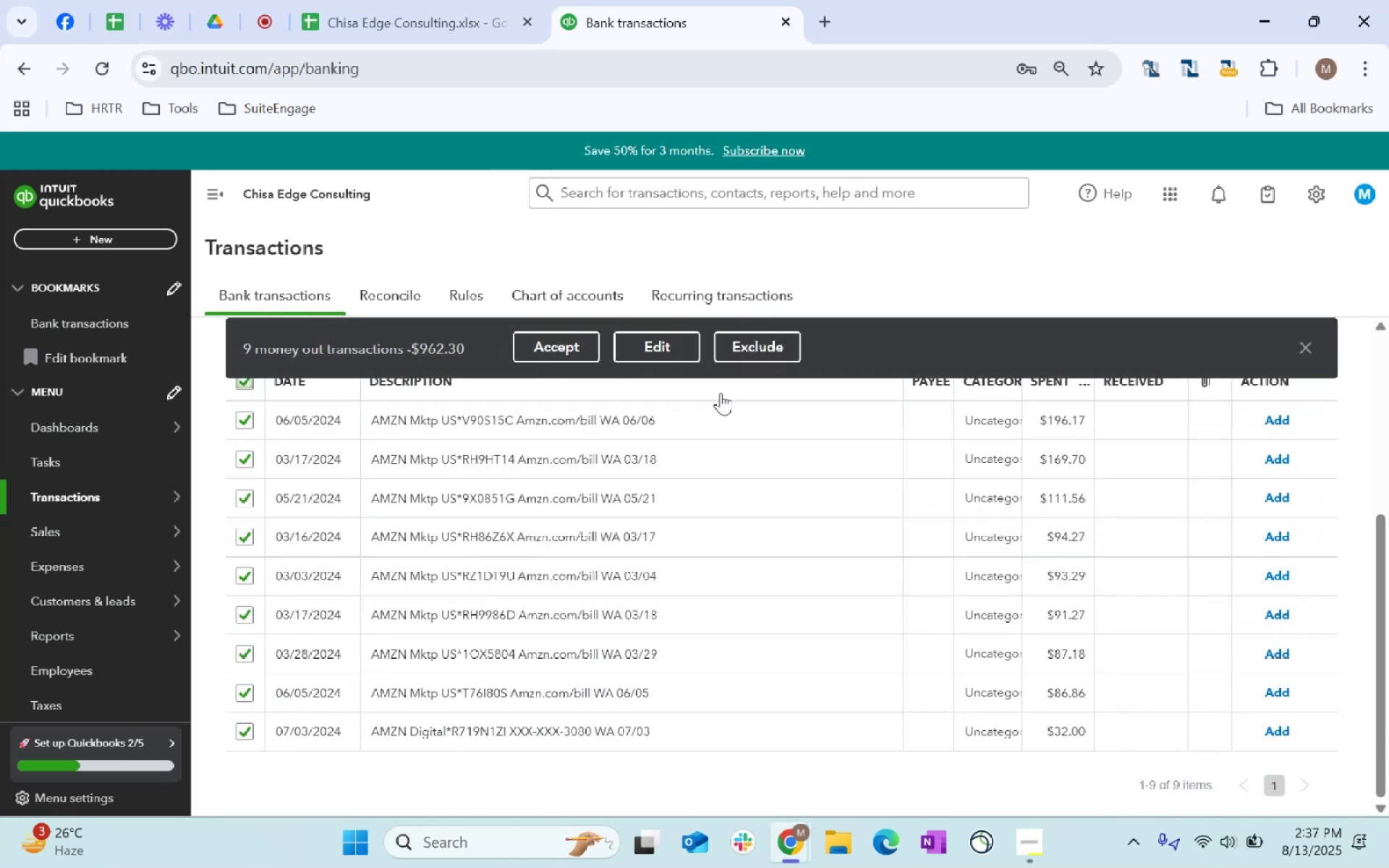 
left_click([678, 349])
 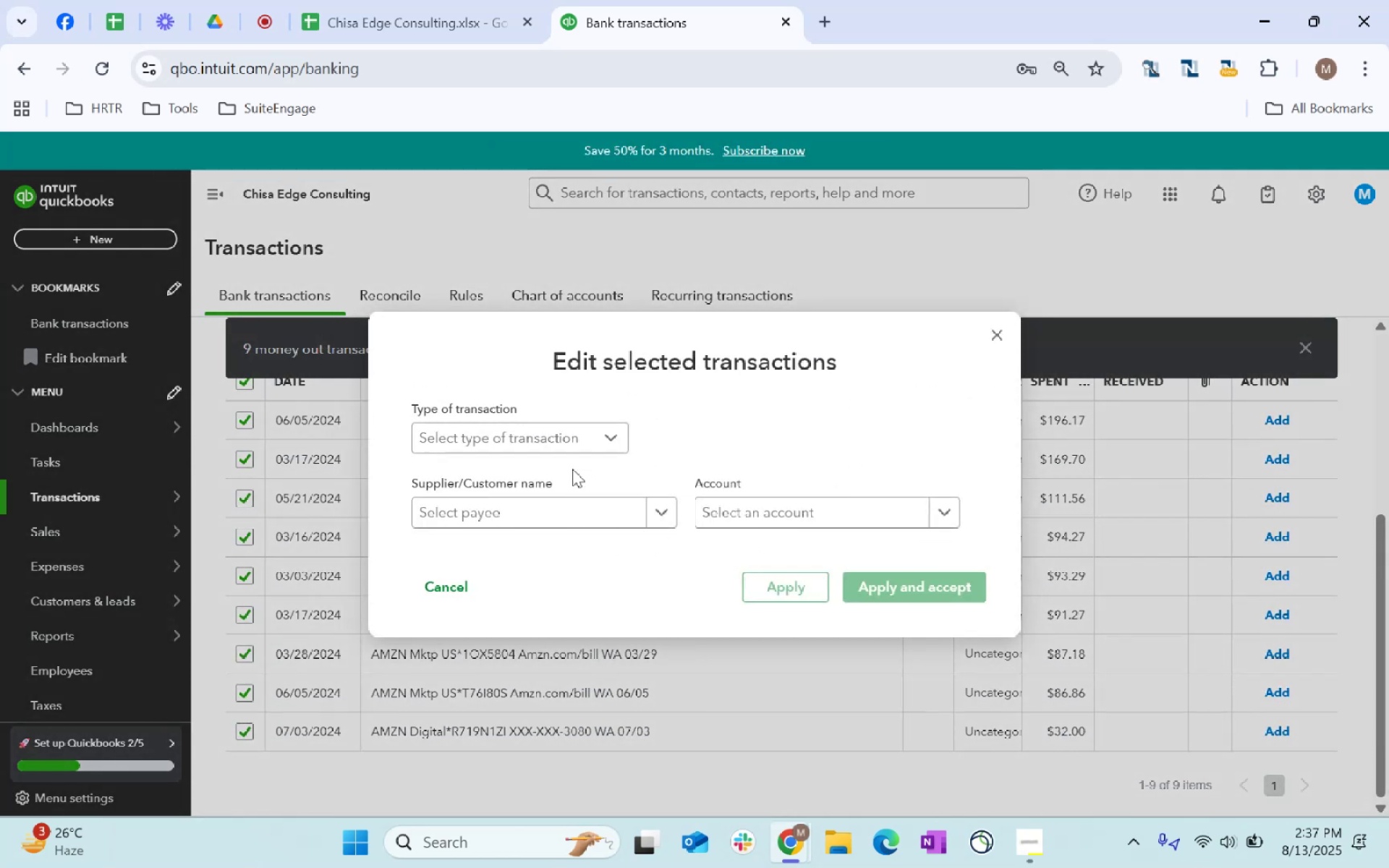 
left_click([576, 426])
 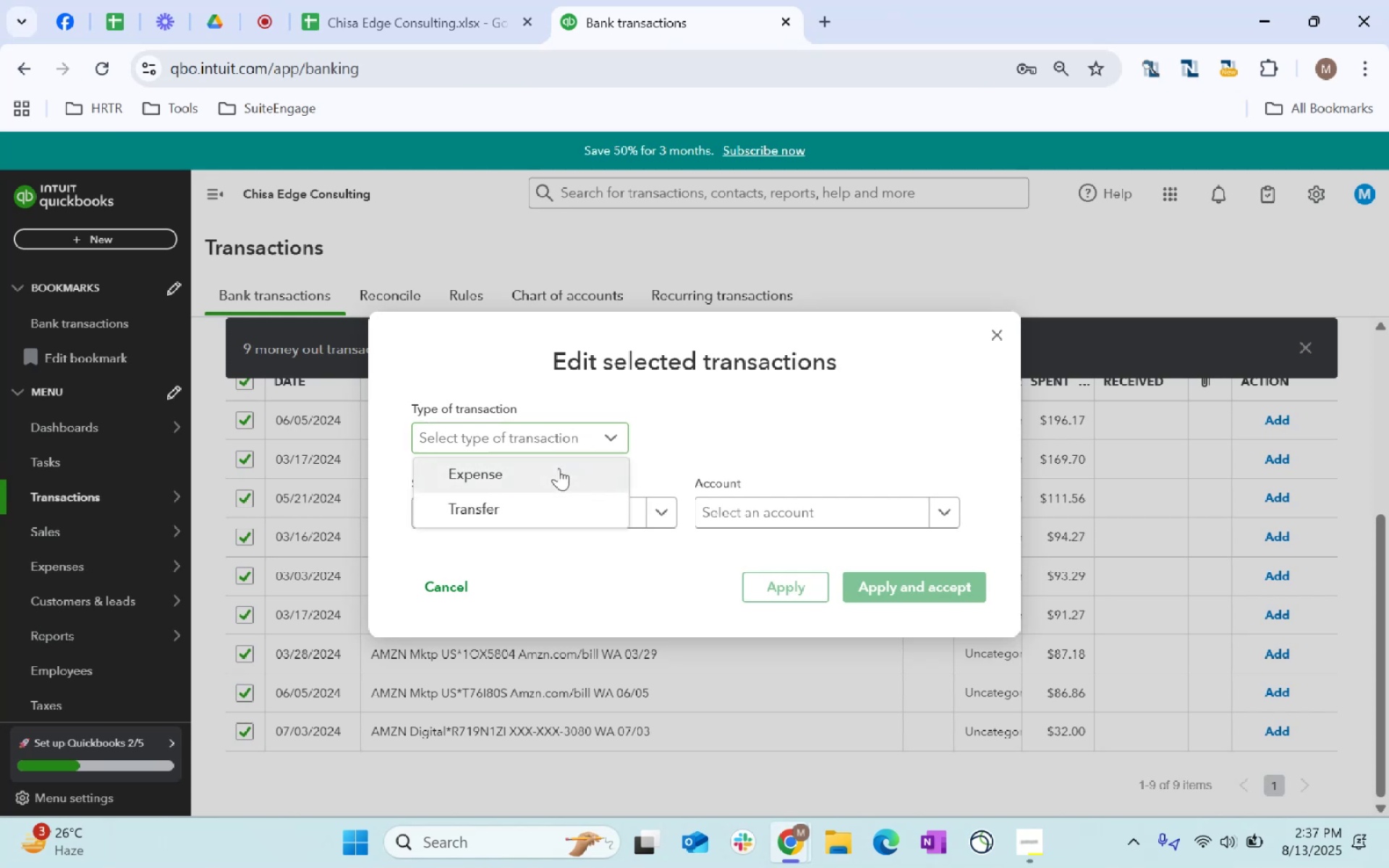 
double_click([555, 519])
 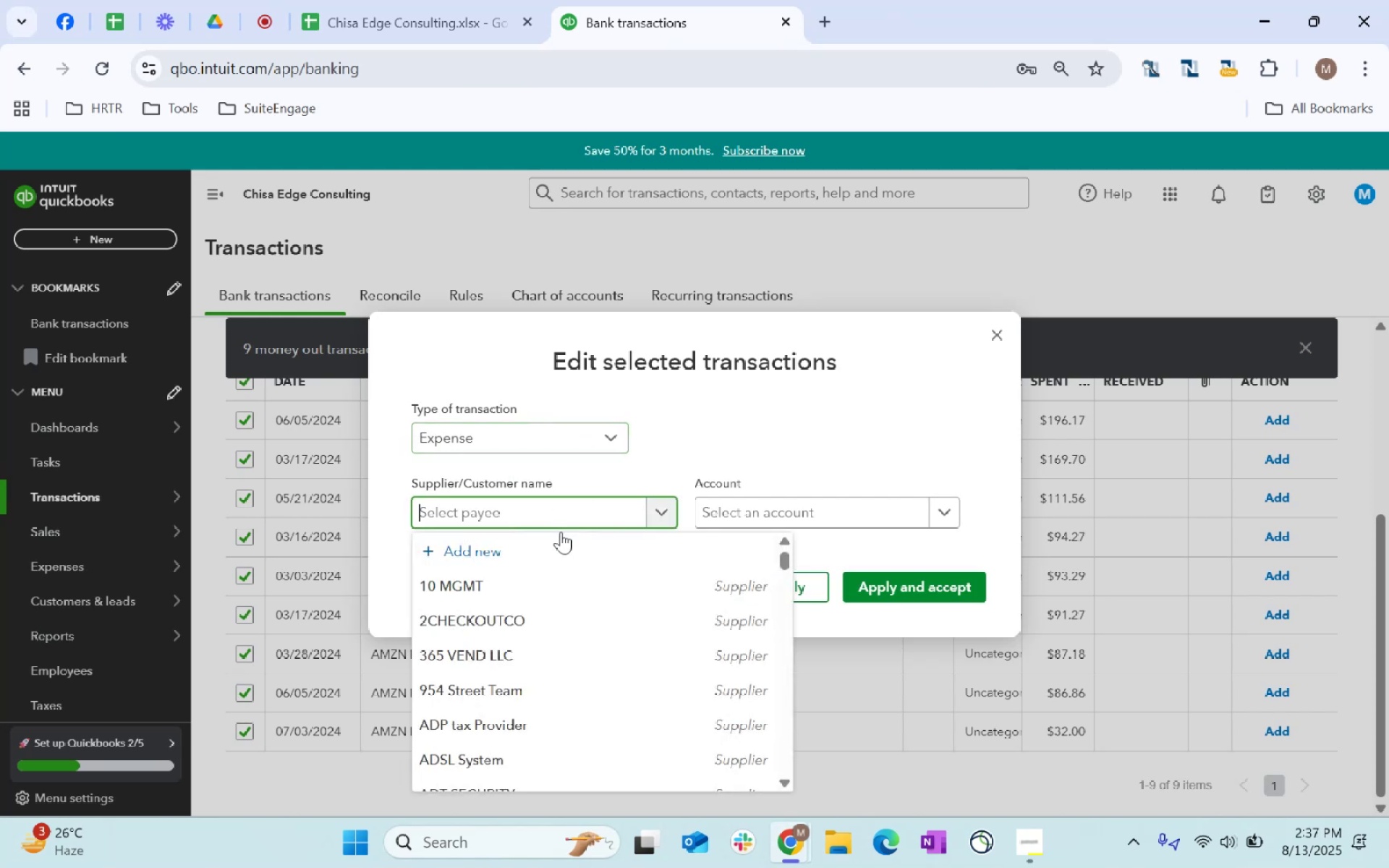 
type(AmazonSupplies)
 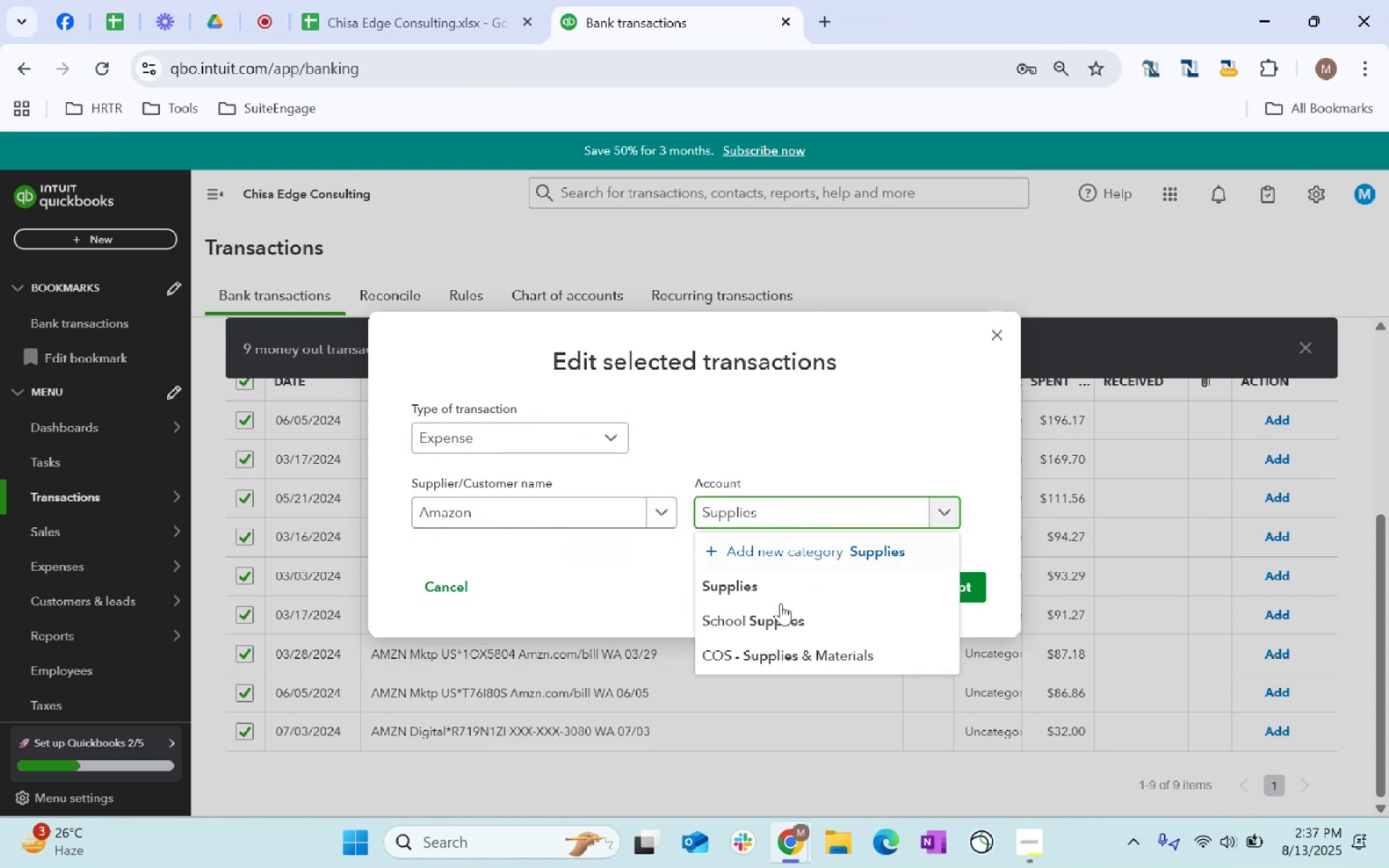 
left_click([801, 628])
 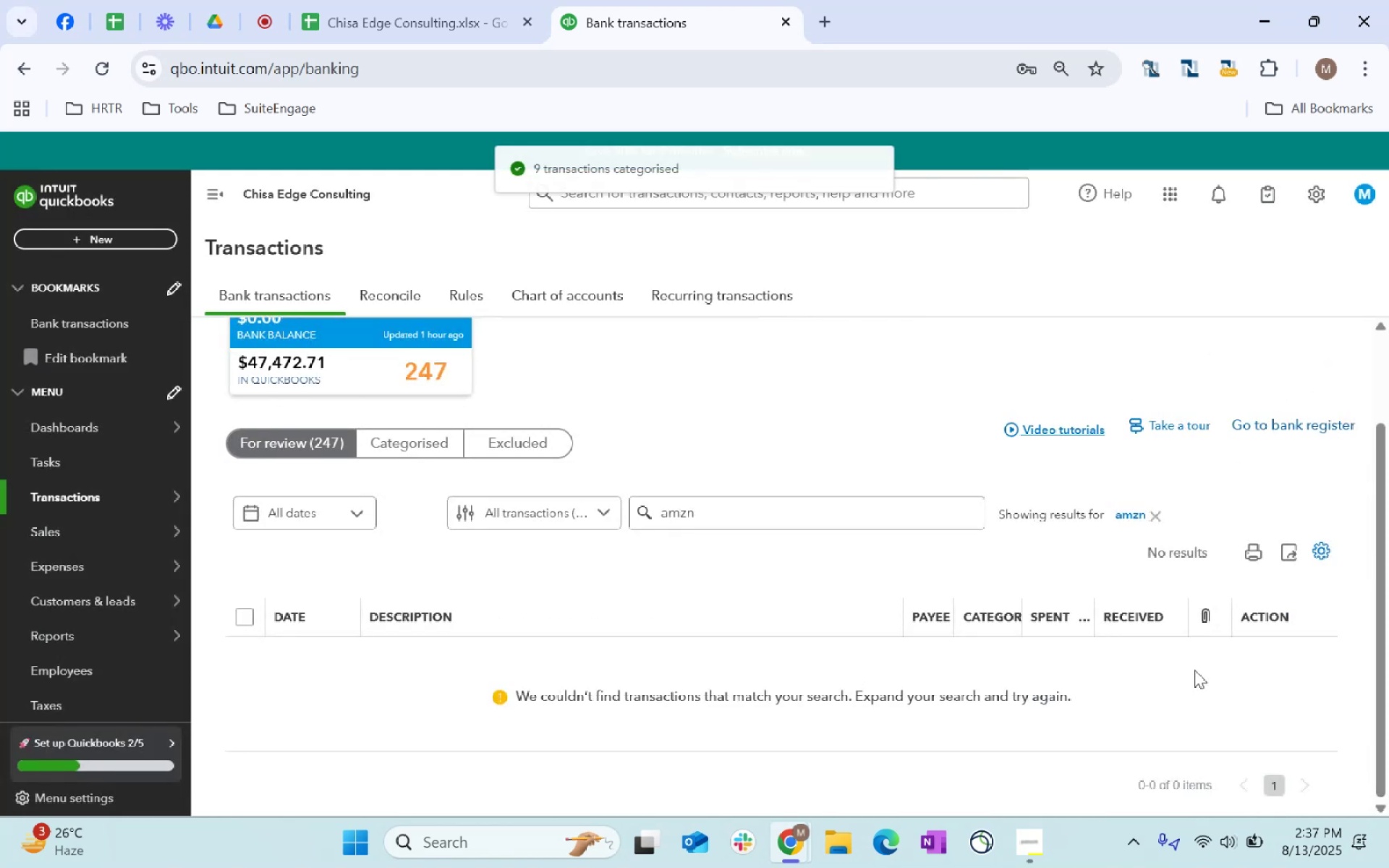 
left_click([1155, 511])
 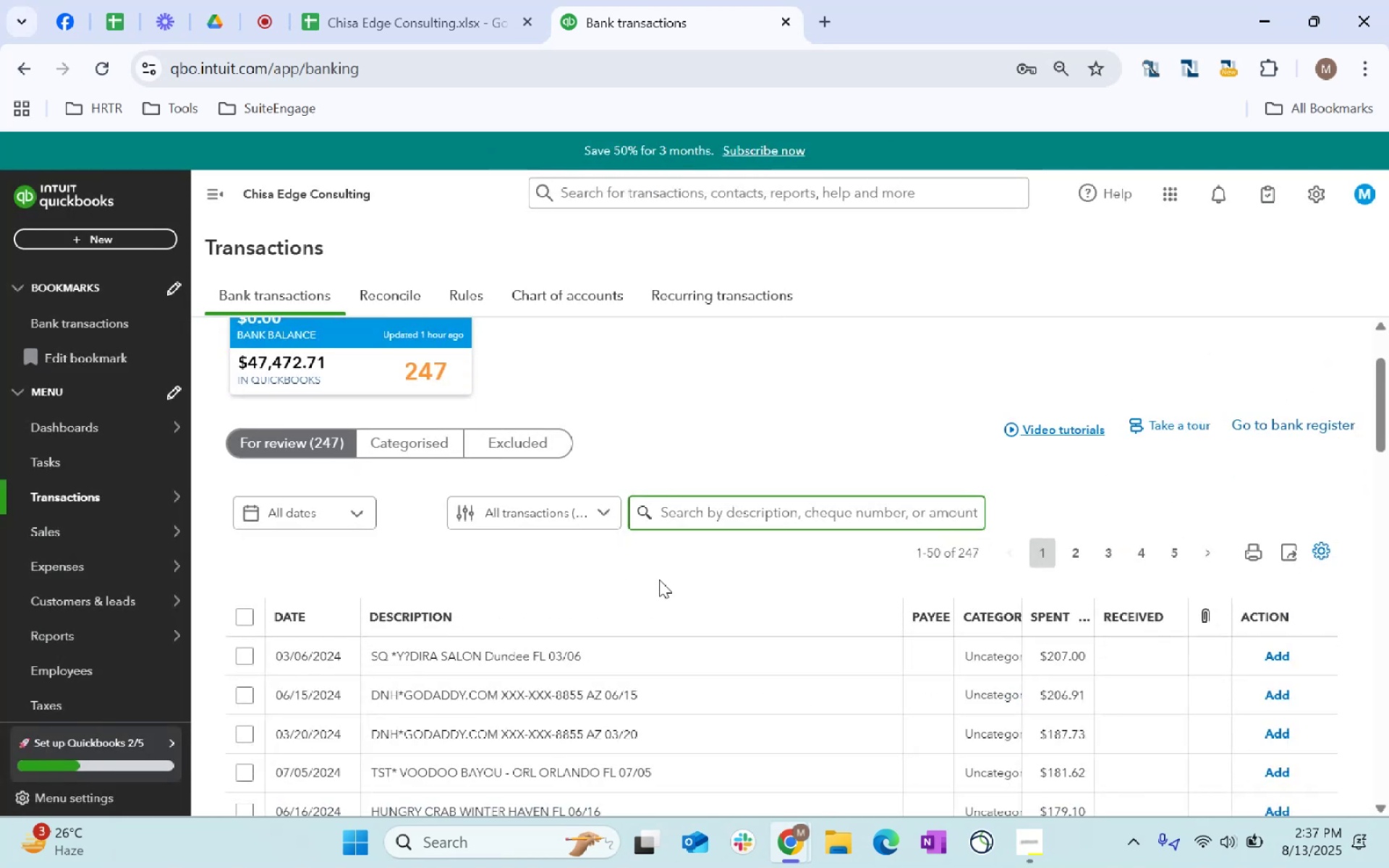 
scroll: coordinate [913, 597], scroll_direction: down, amount: 6.0
 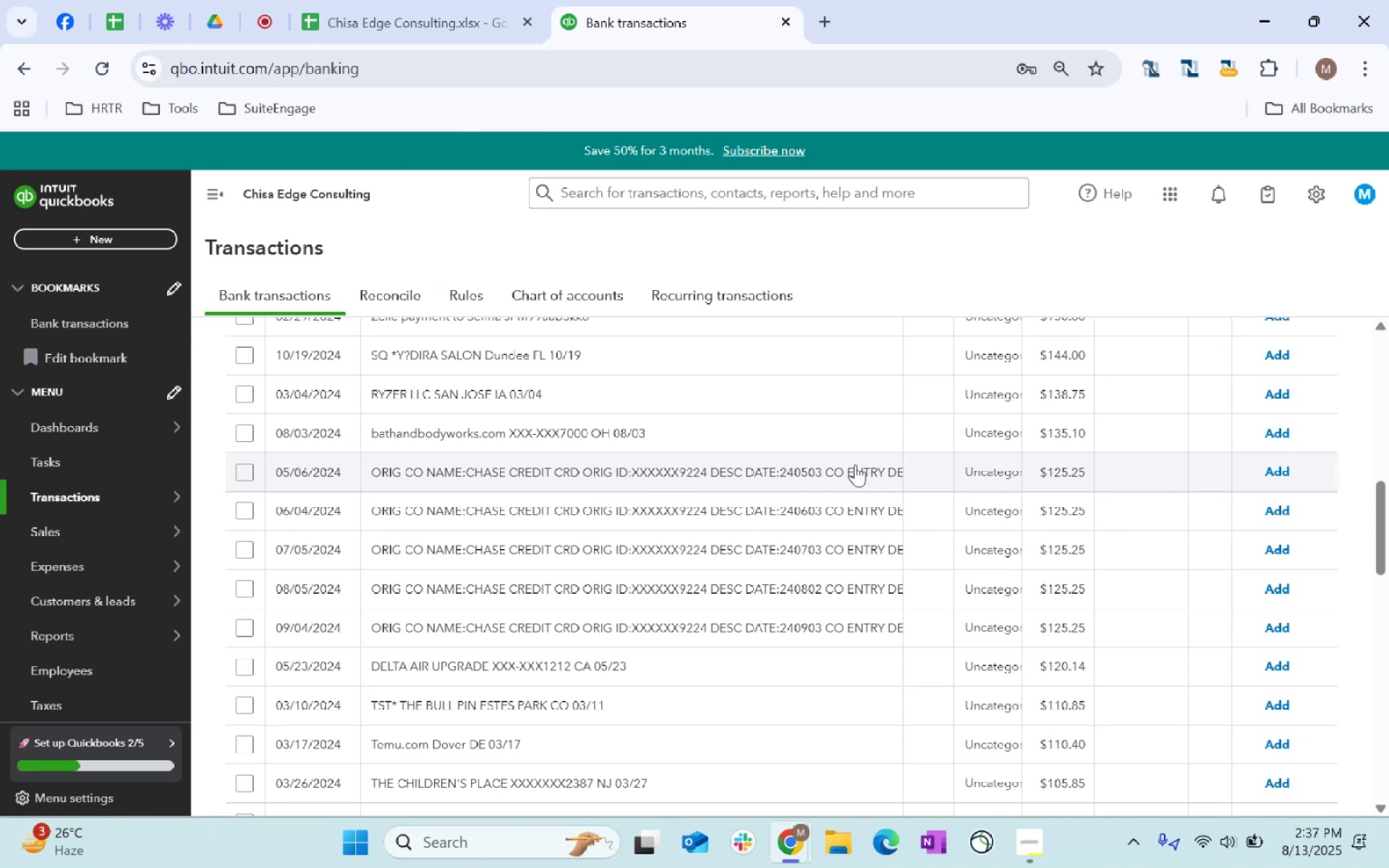 
wait(10.59)
 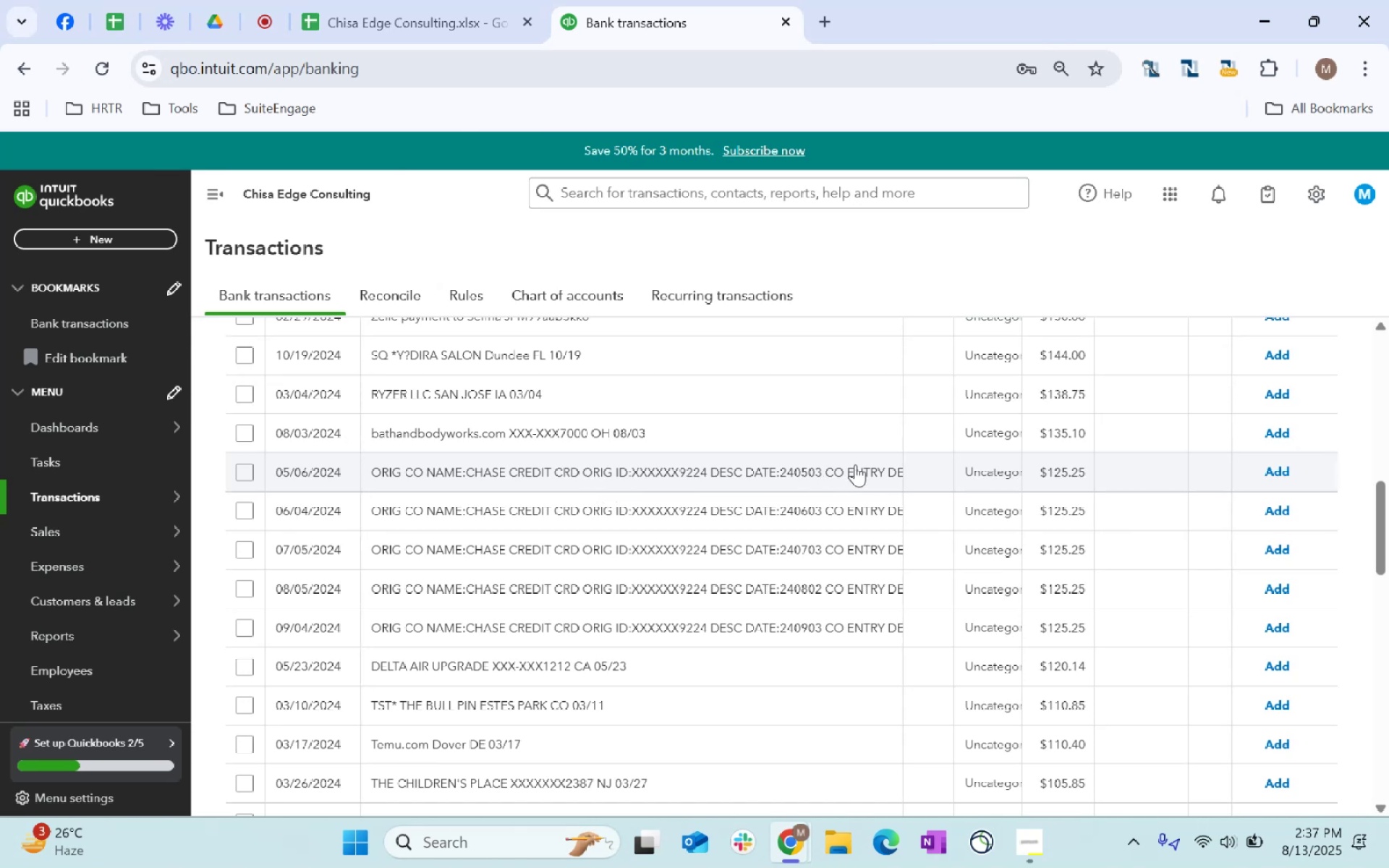 
scroll: coordinate [767, 500], scroll_direction: up, amount: 7.0
 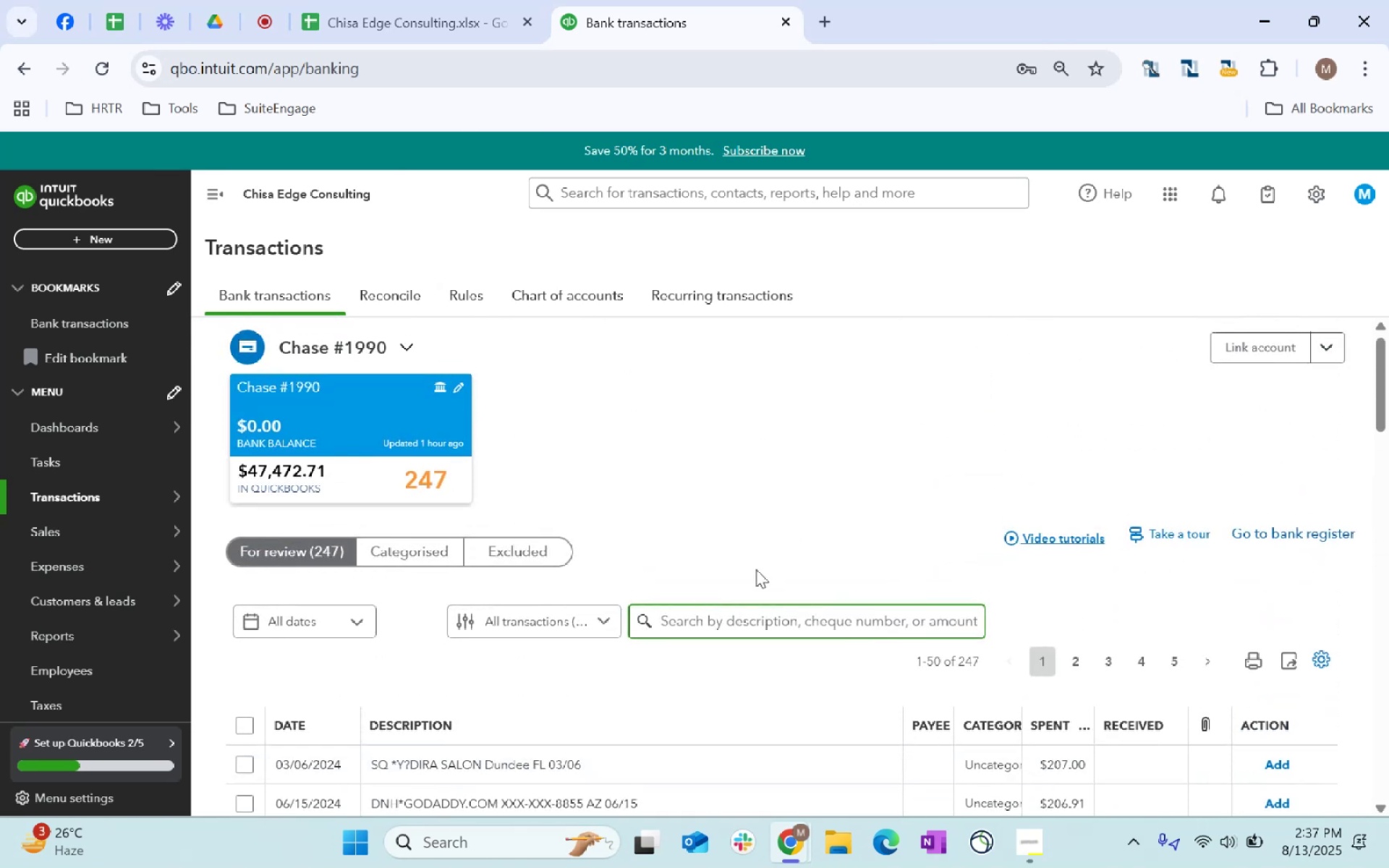 
left_click_drag(start_coordinate=[710, 618], to_coordinate=[714, 618])
 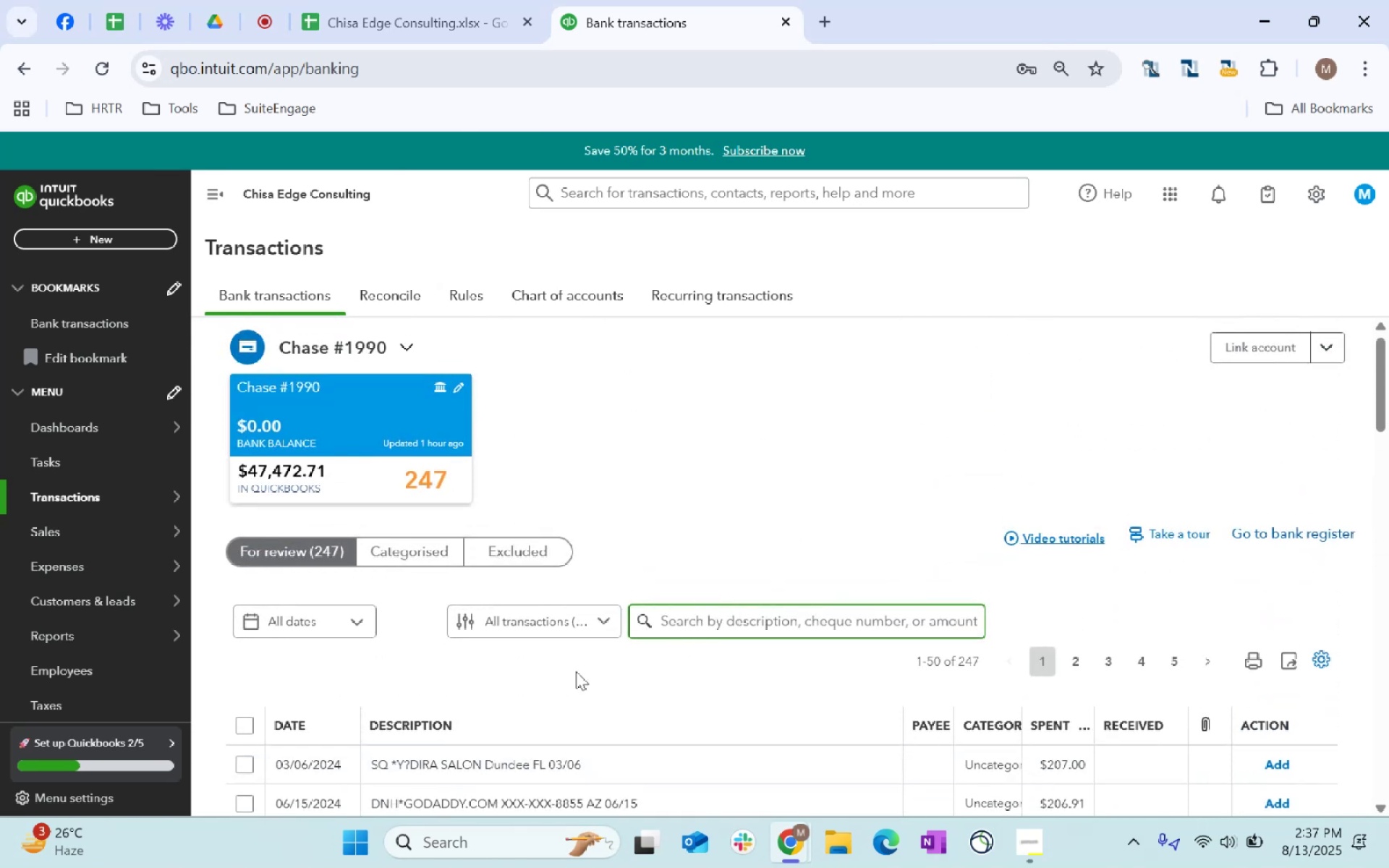 
type(orig co name)
 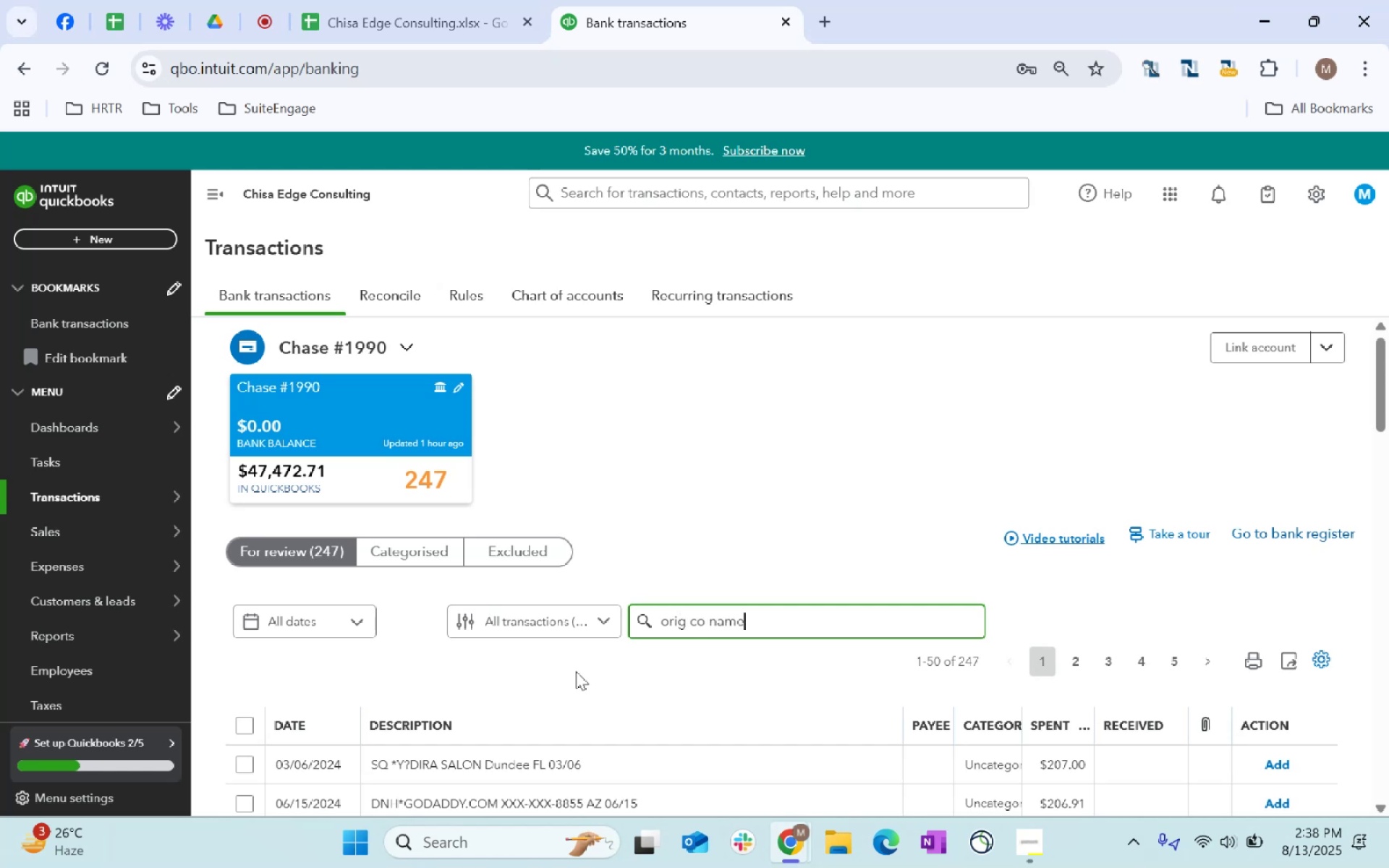 
key(Enter)
 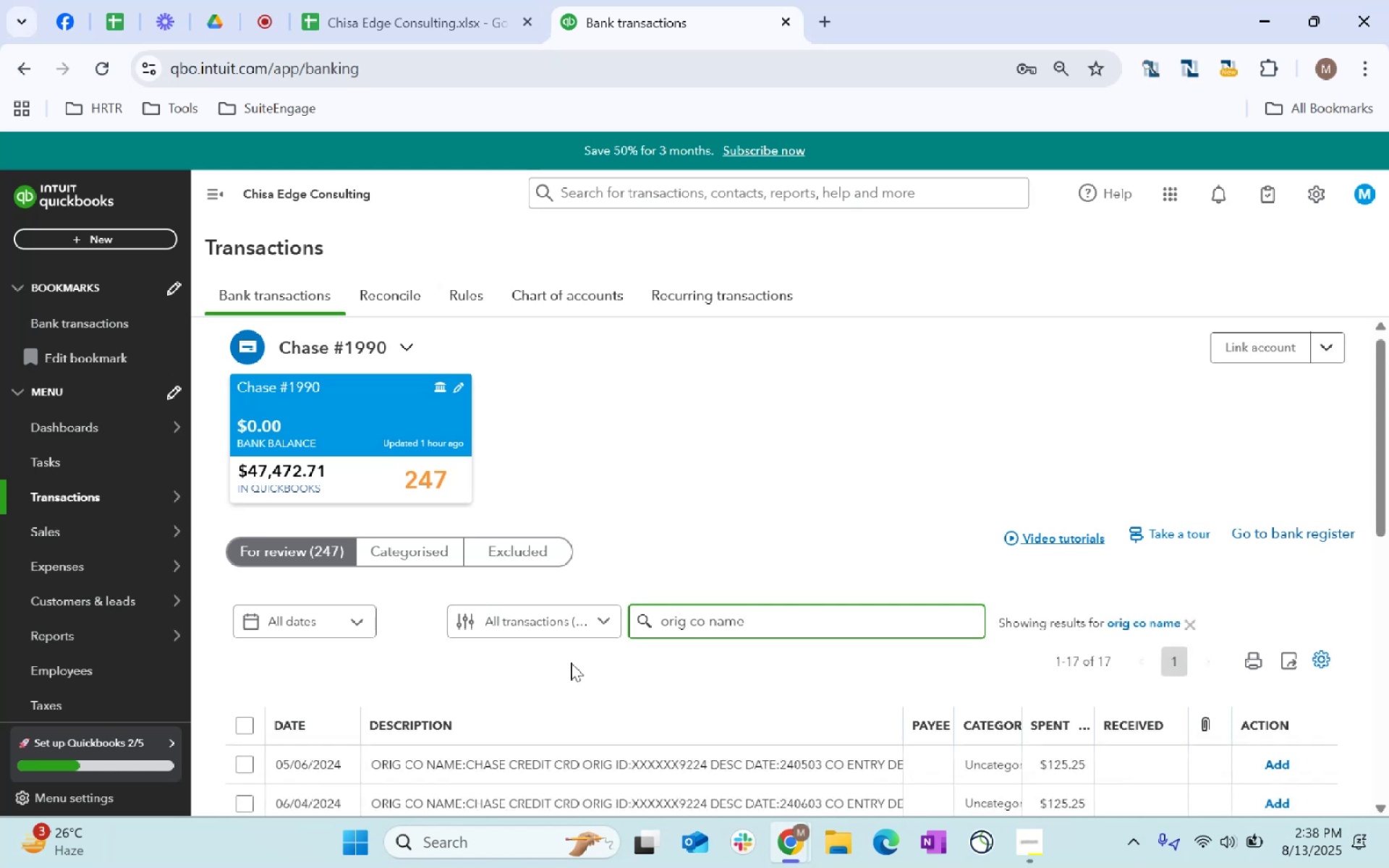 
scroll: coordinate [465, 569], scroll_direction: down, amount: 4.0
 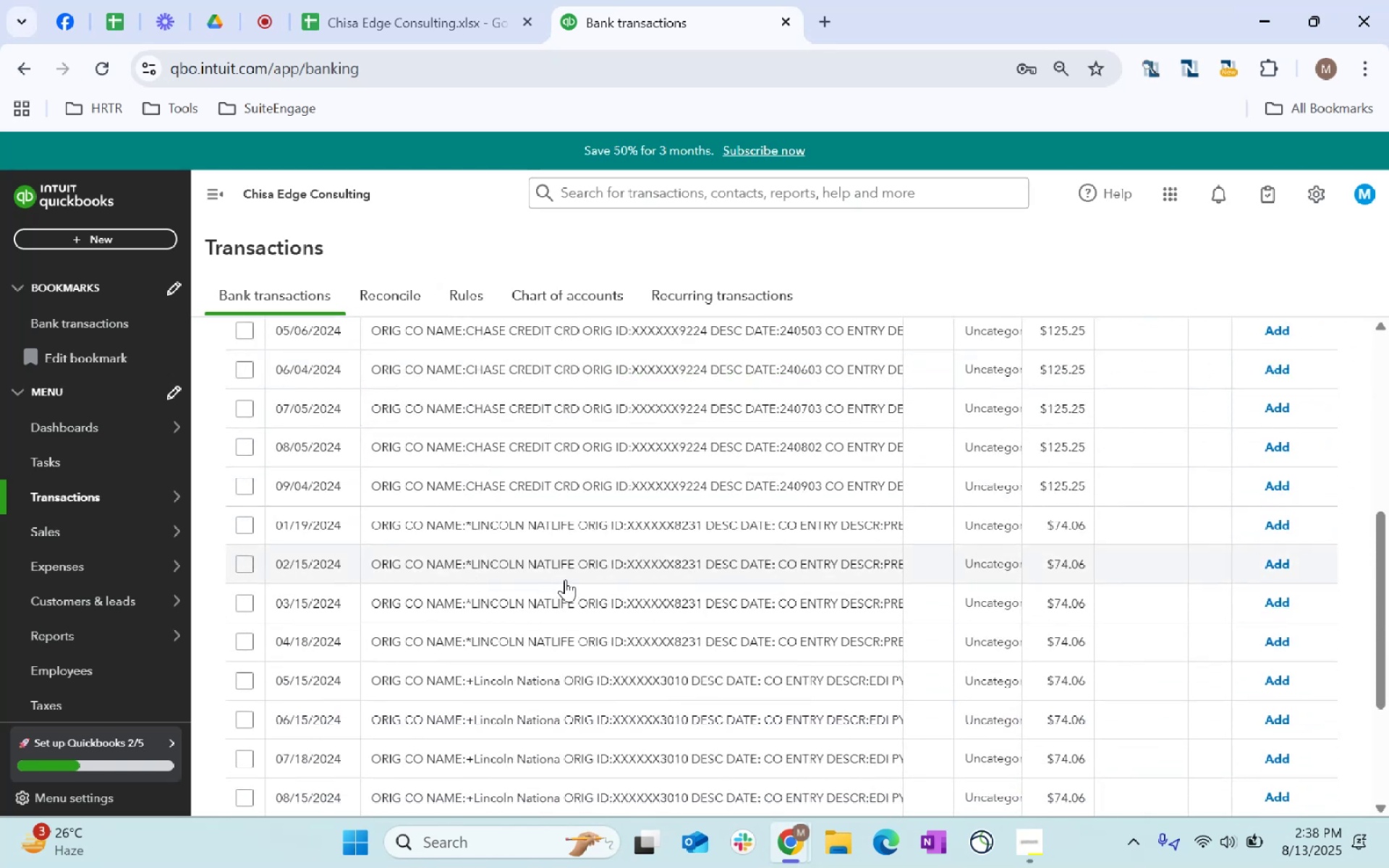 
scroll: coordinate [855, 547], scroll_direction: up, amount: 3.0
 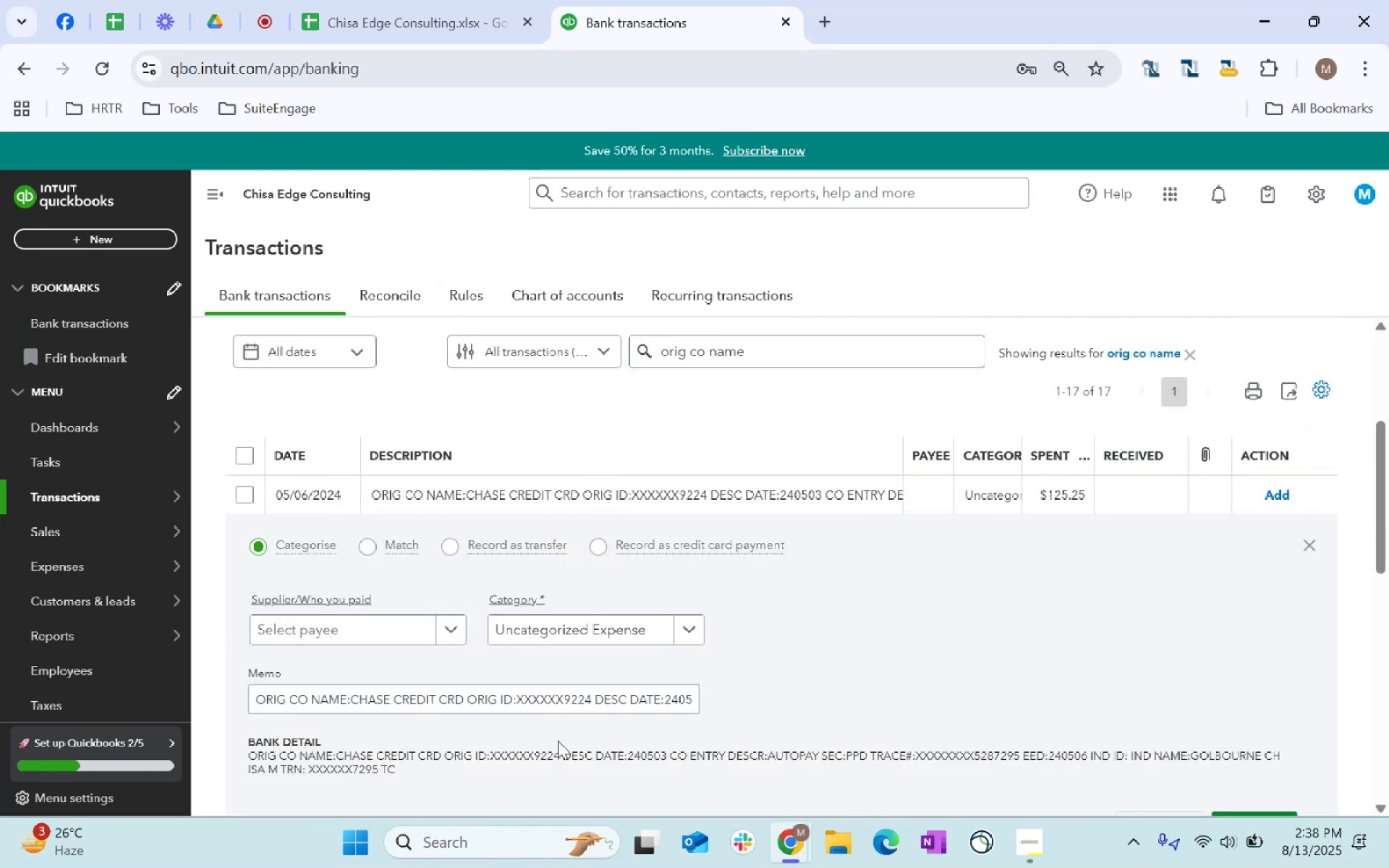 
left_click([568, 703])
 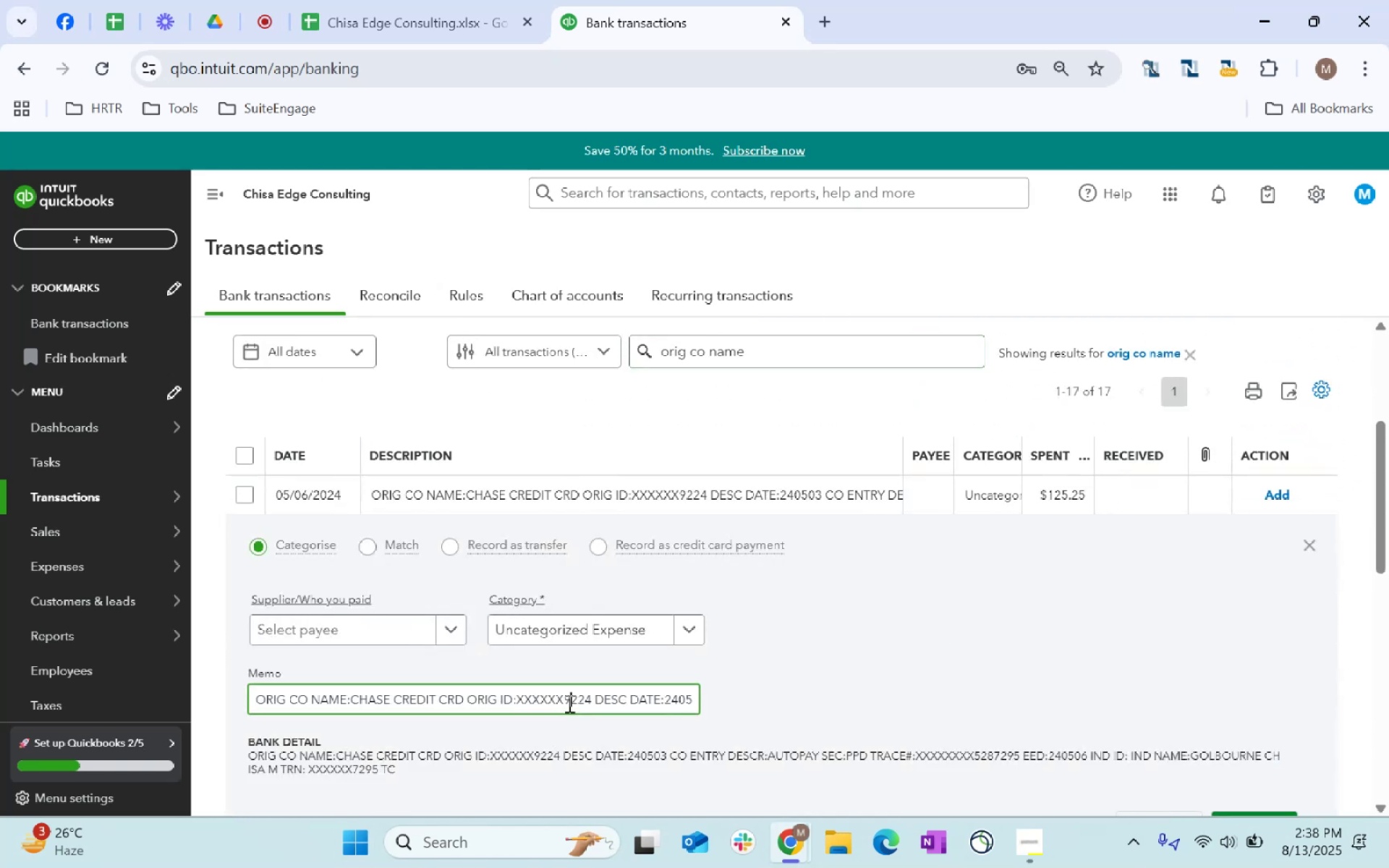 
key(Control+A)
 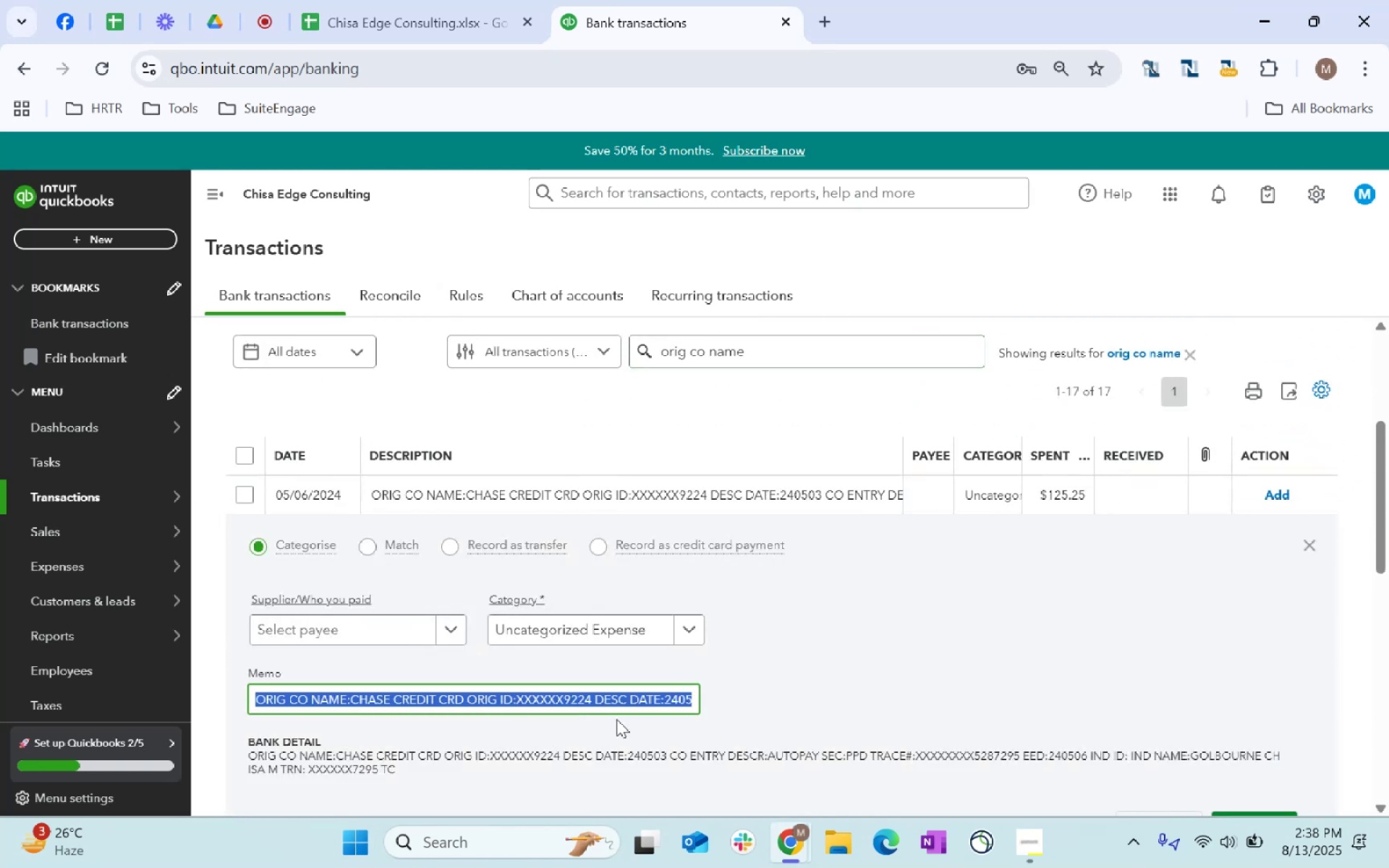 
key(Control+C)
 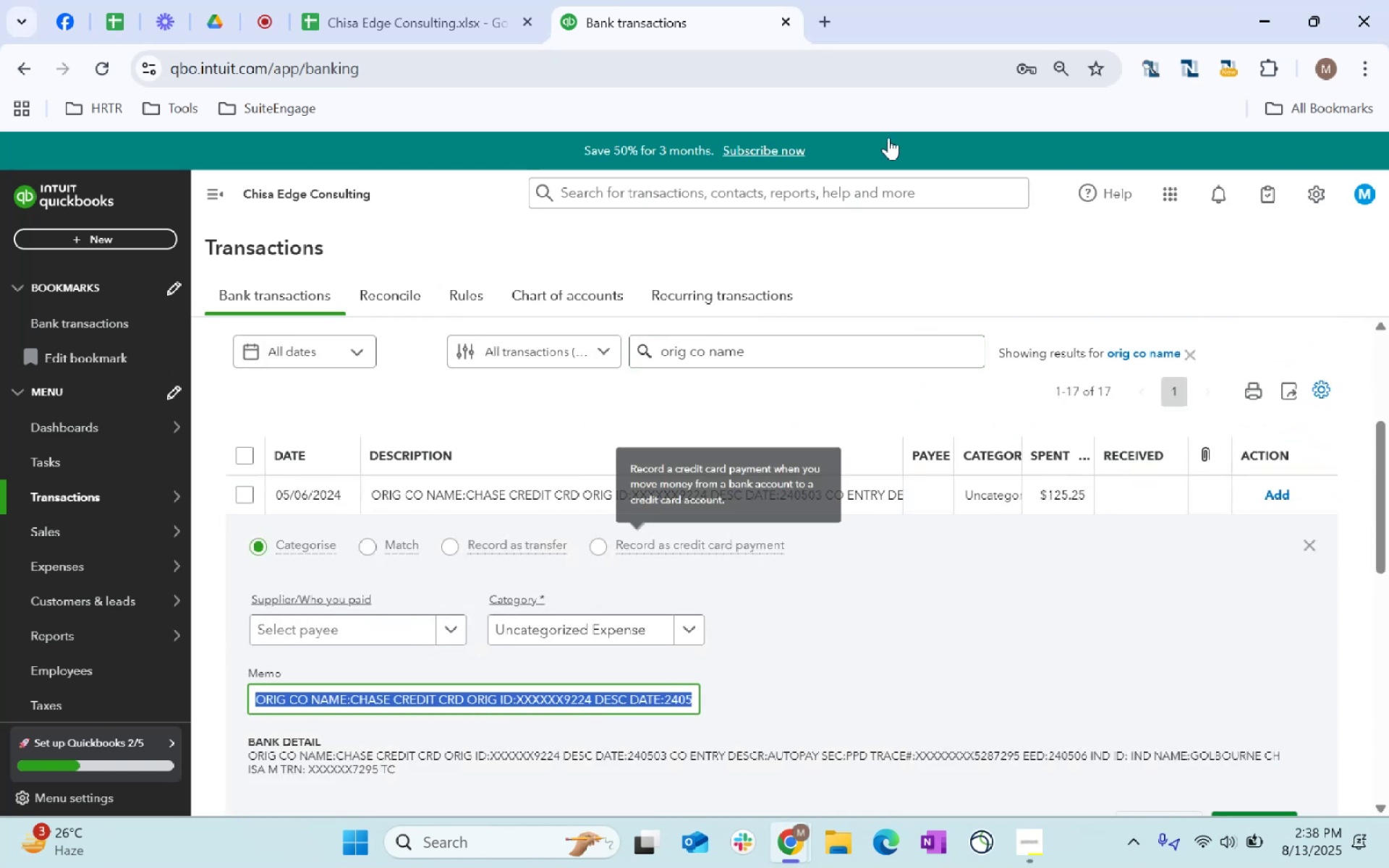 
key(Control+C)
 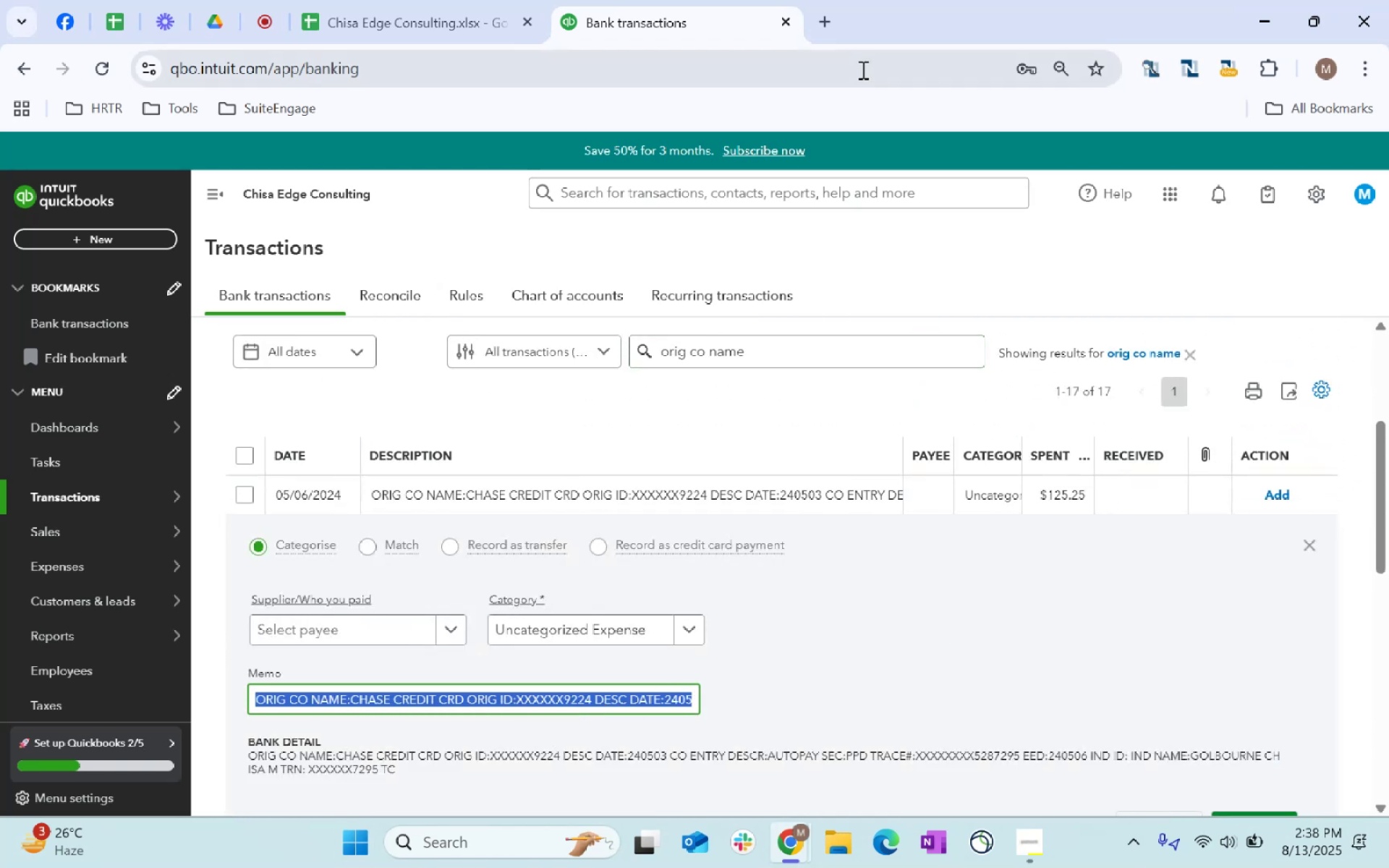 
key(Control+C)
 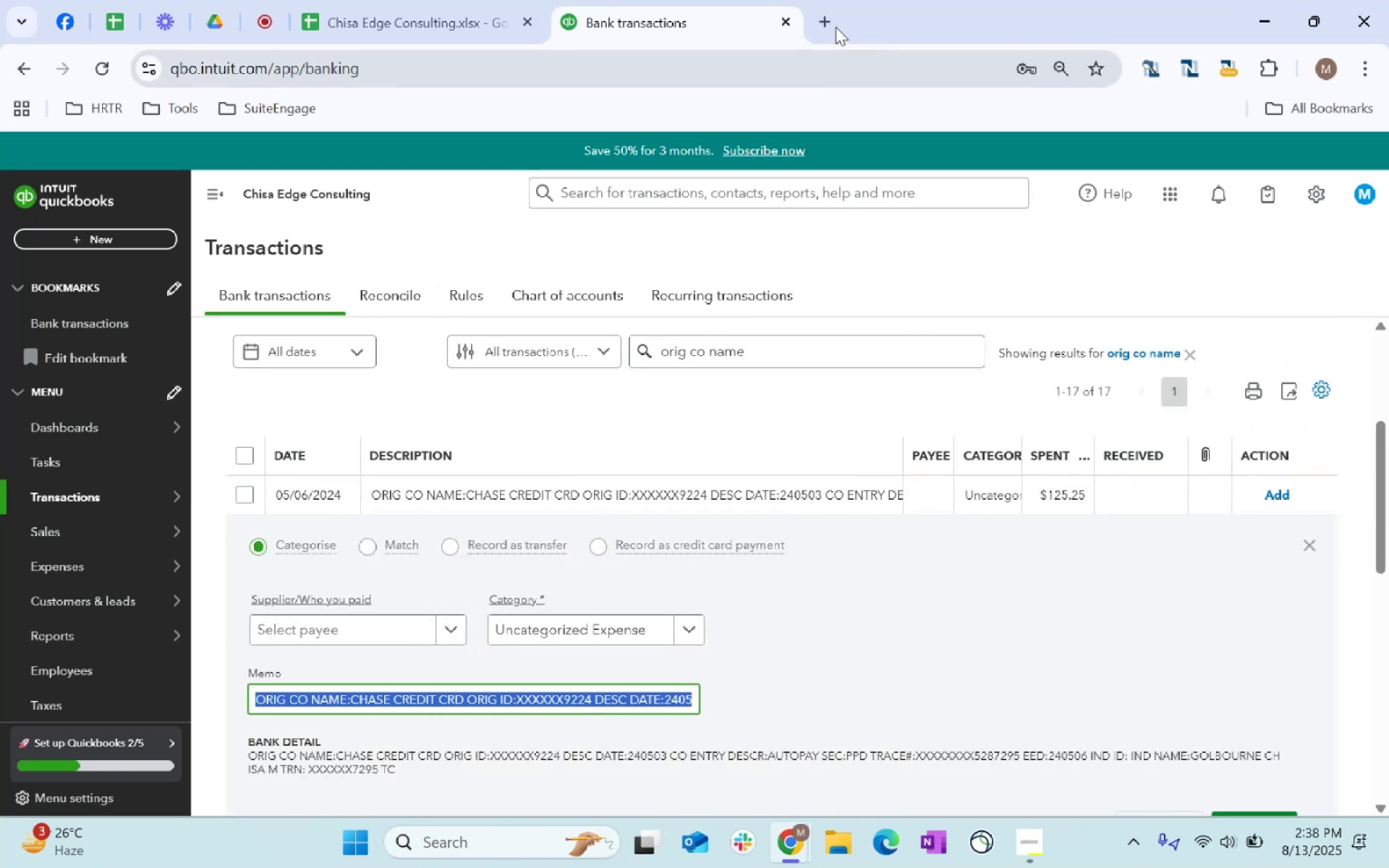 
key(Control+C)
 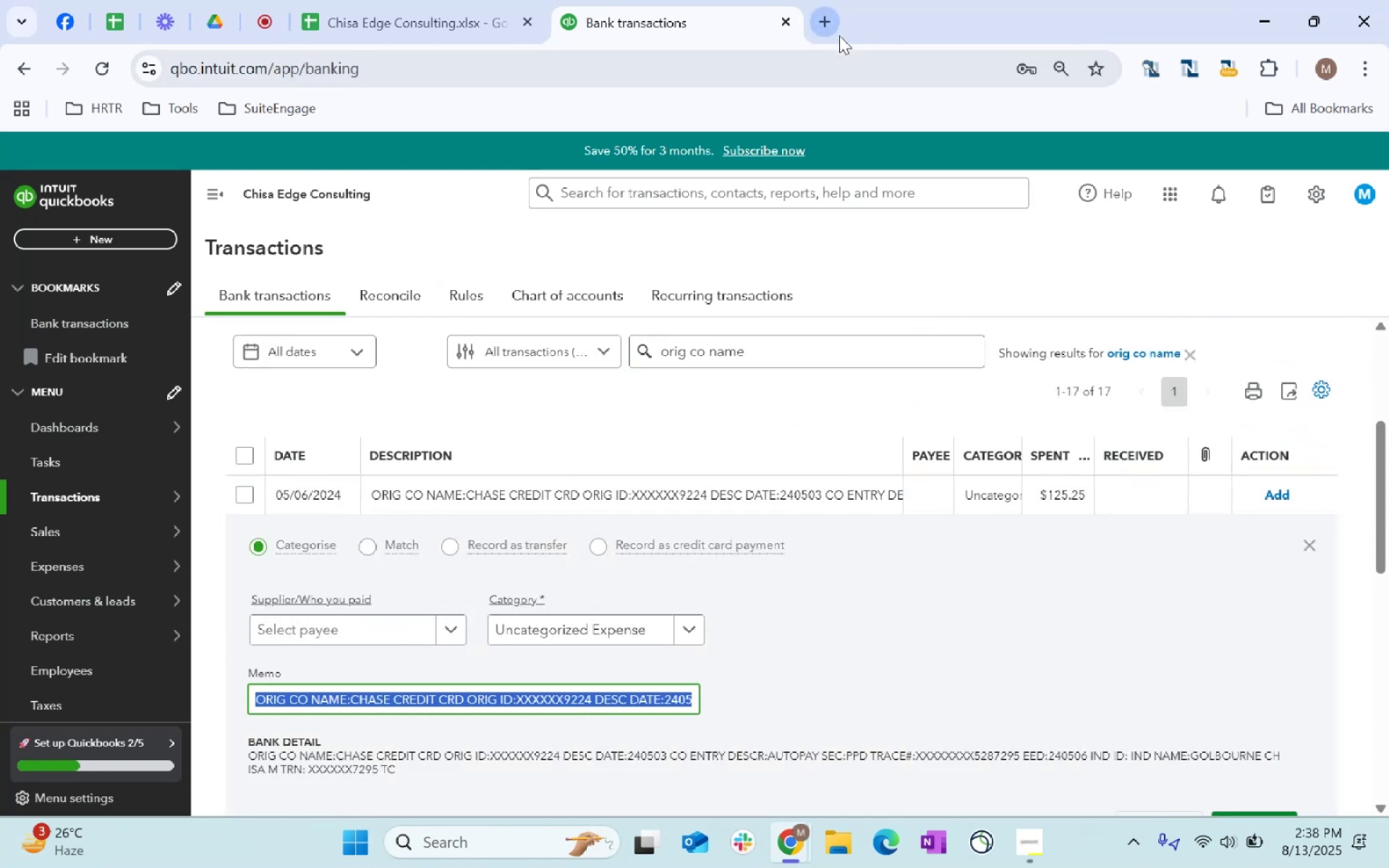 
key(Tab)
 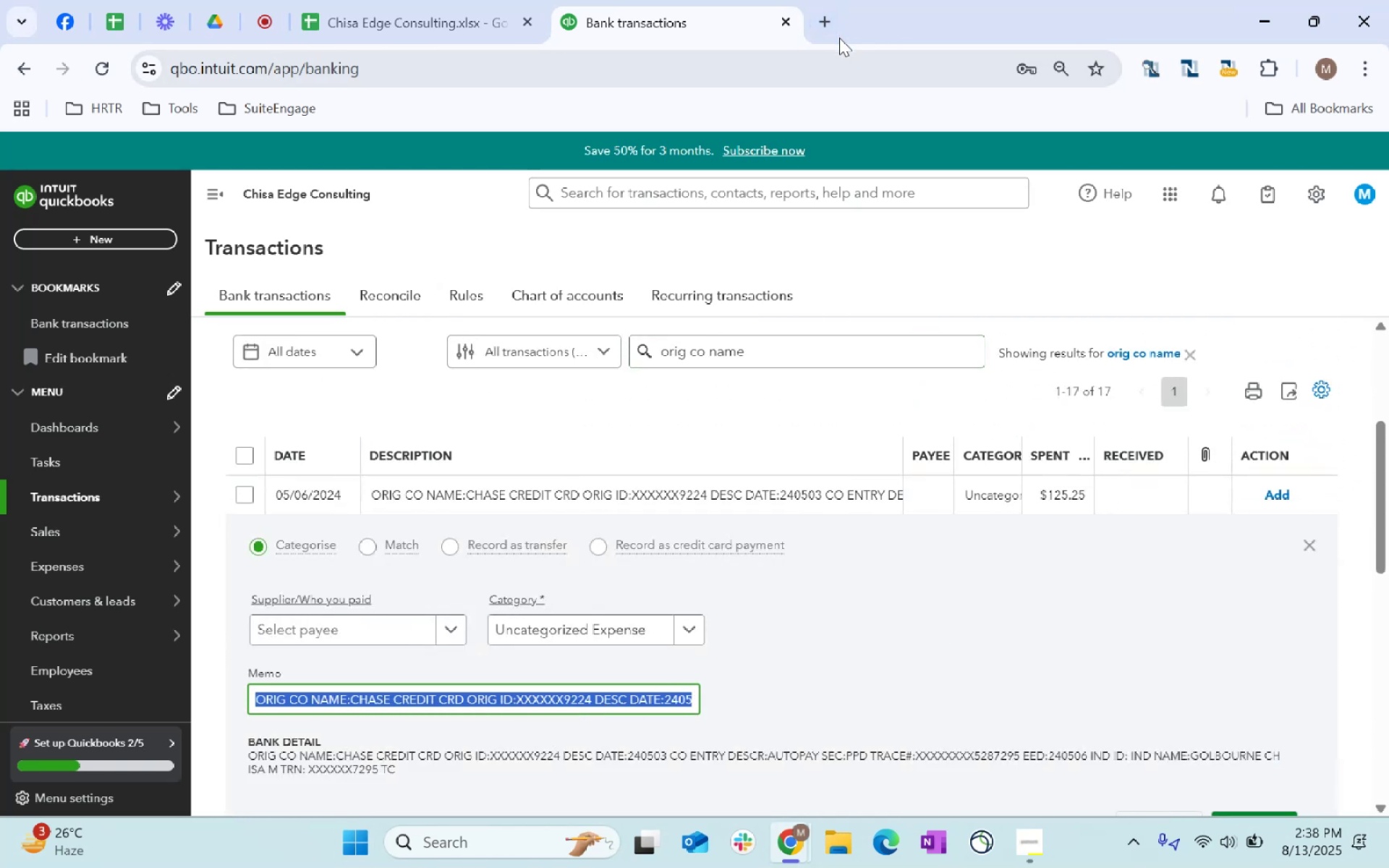 
key(Alt+AltLeft)
 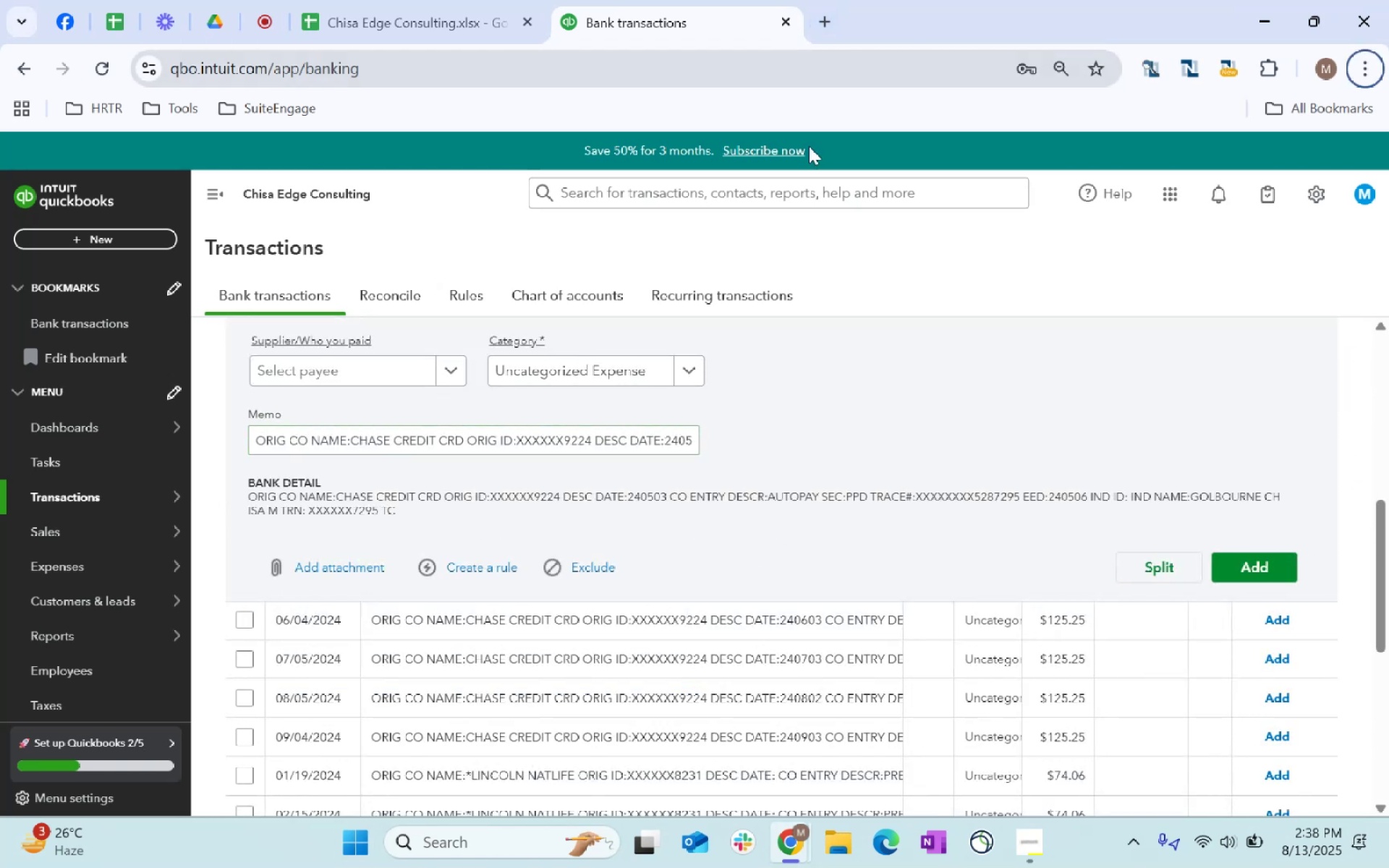 
key(Alt+AltLeft)
 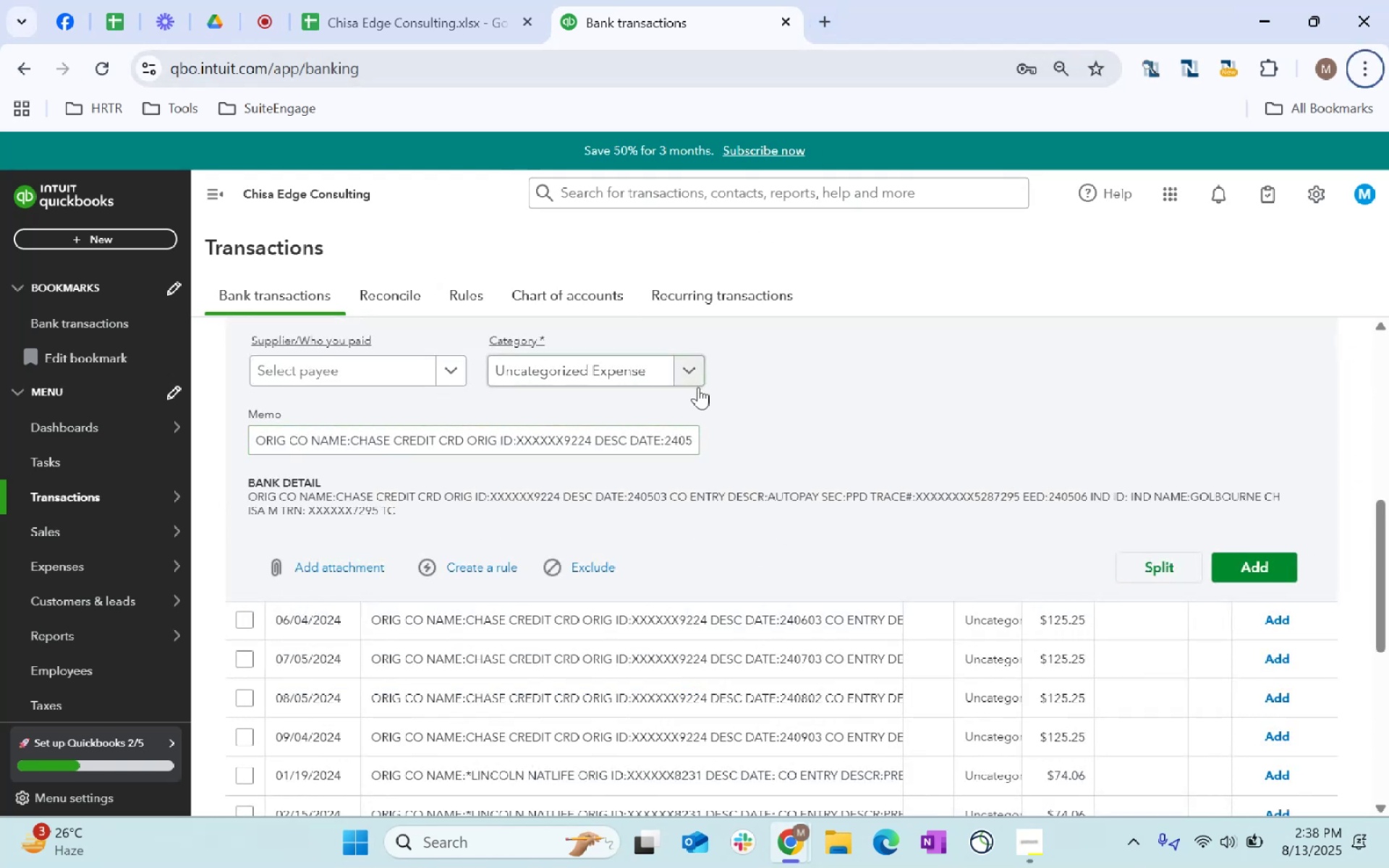 
key(Alt+Tab)
 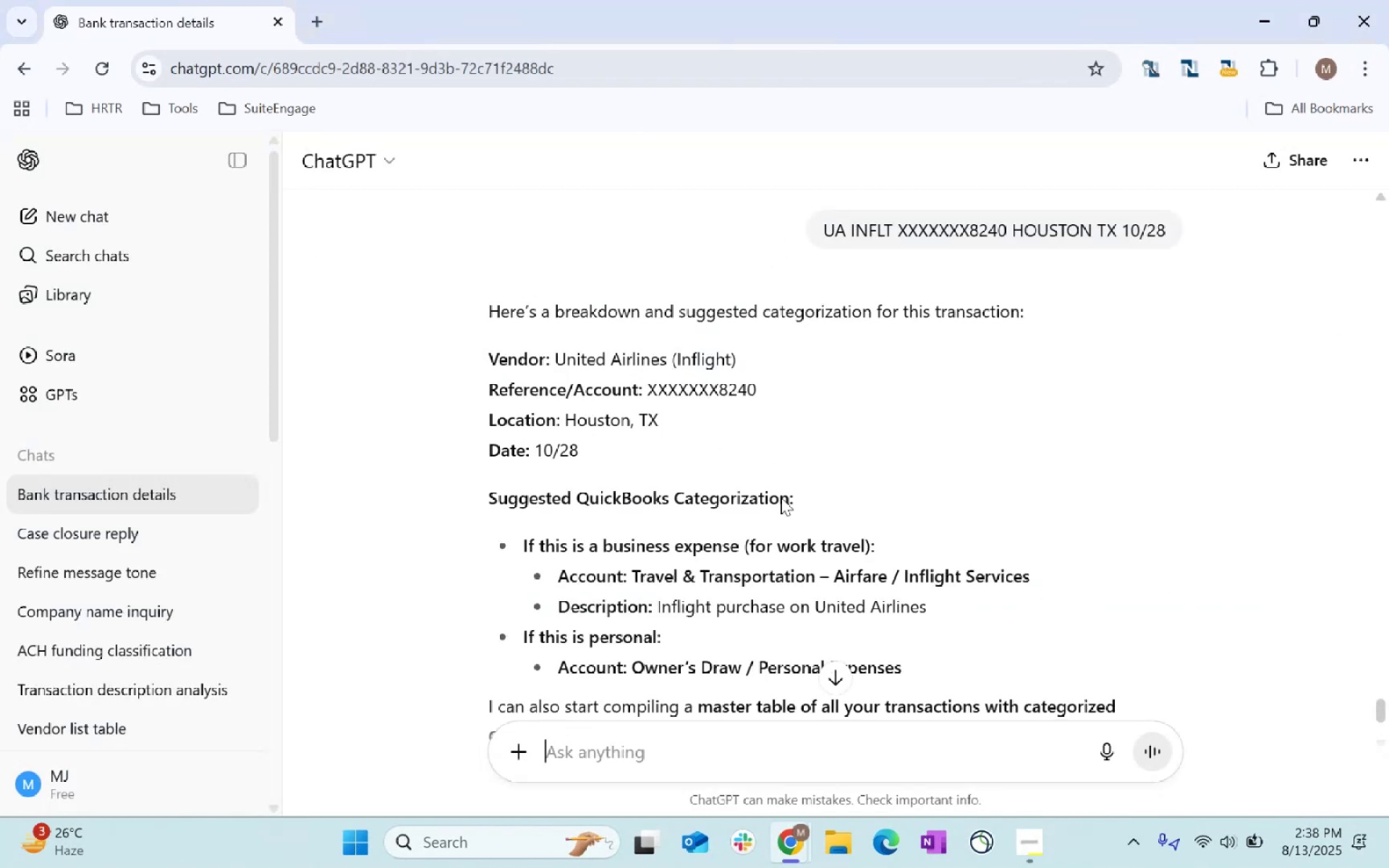 
key(Control+ControlLeft)
 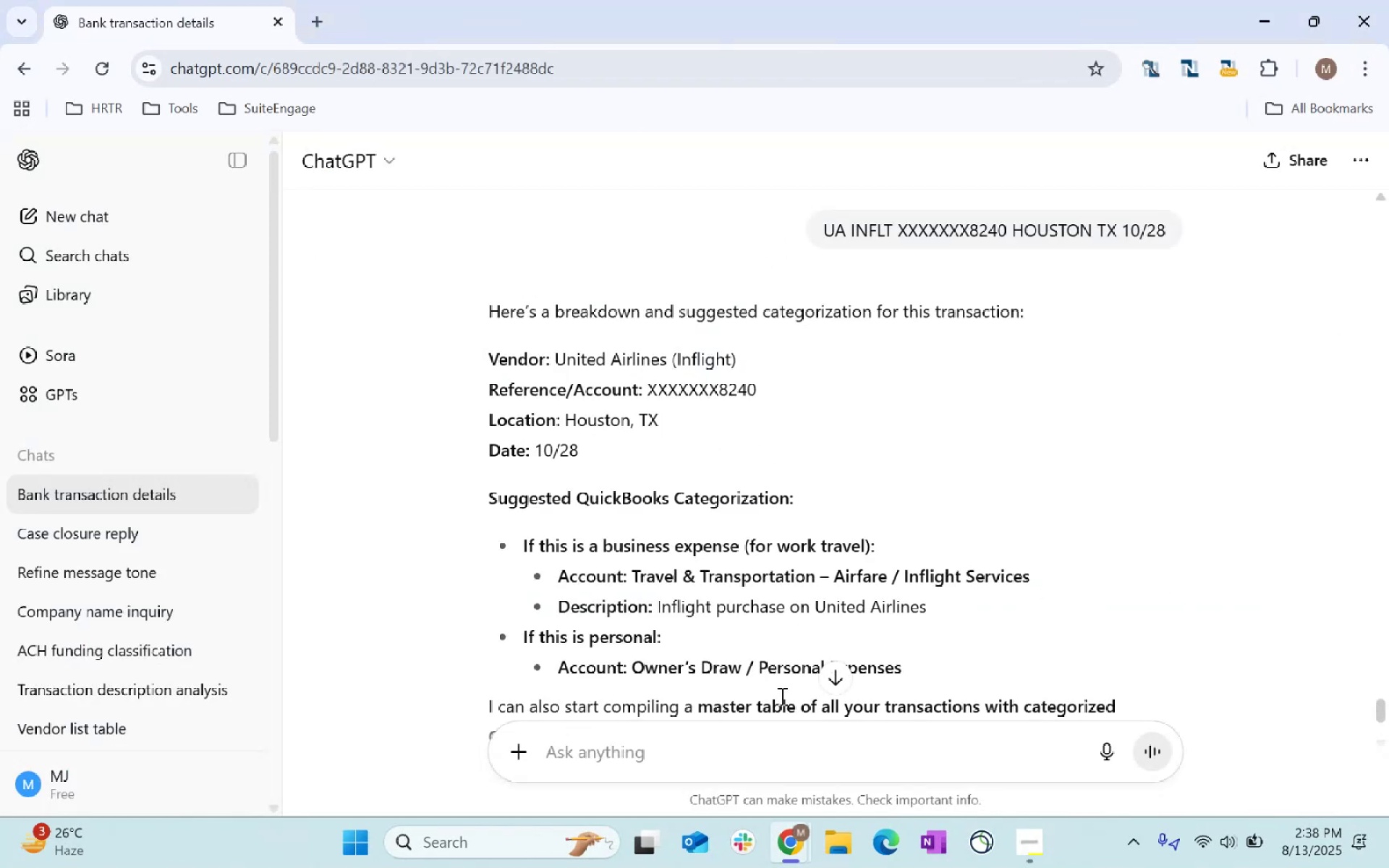 
key(Control+V)
 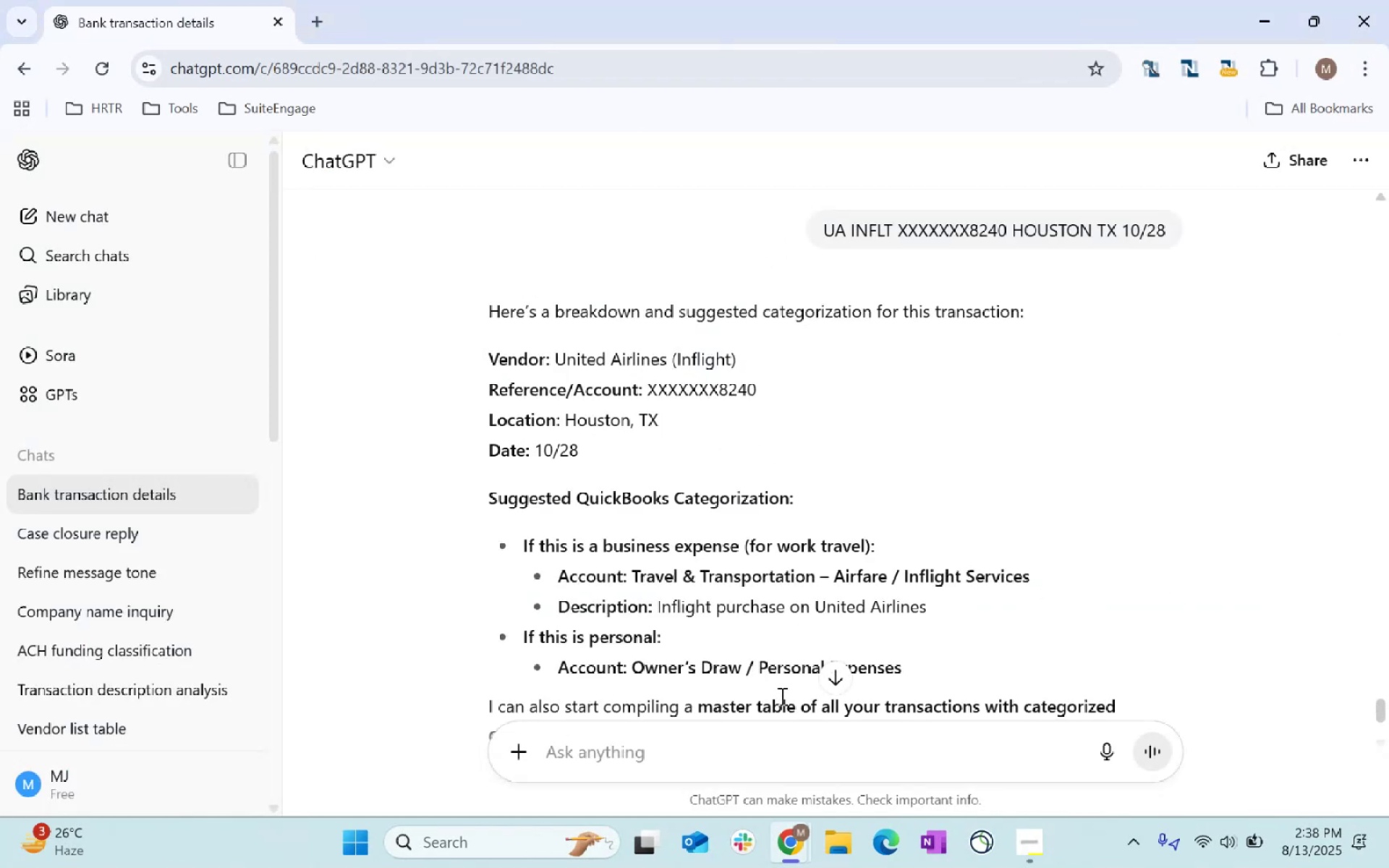 
key(Enter)
 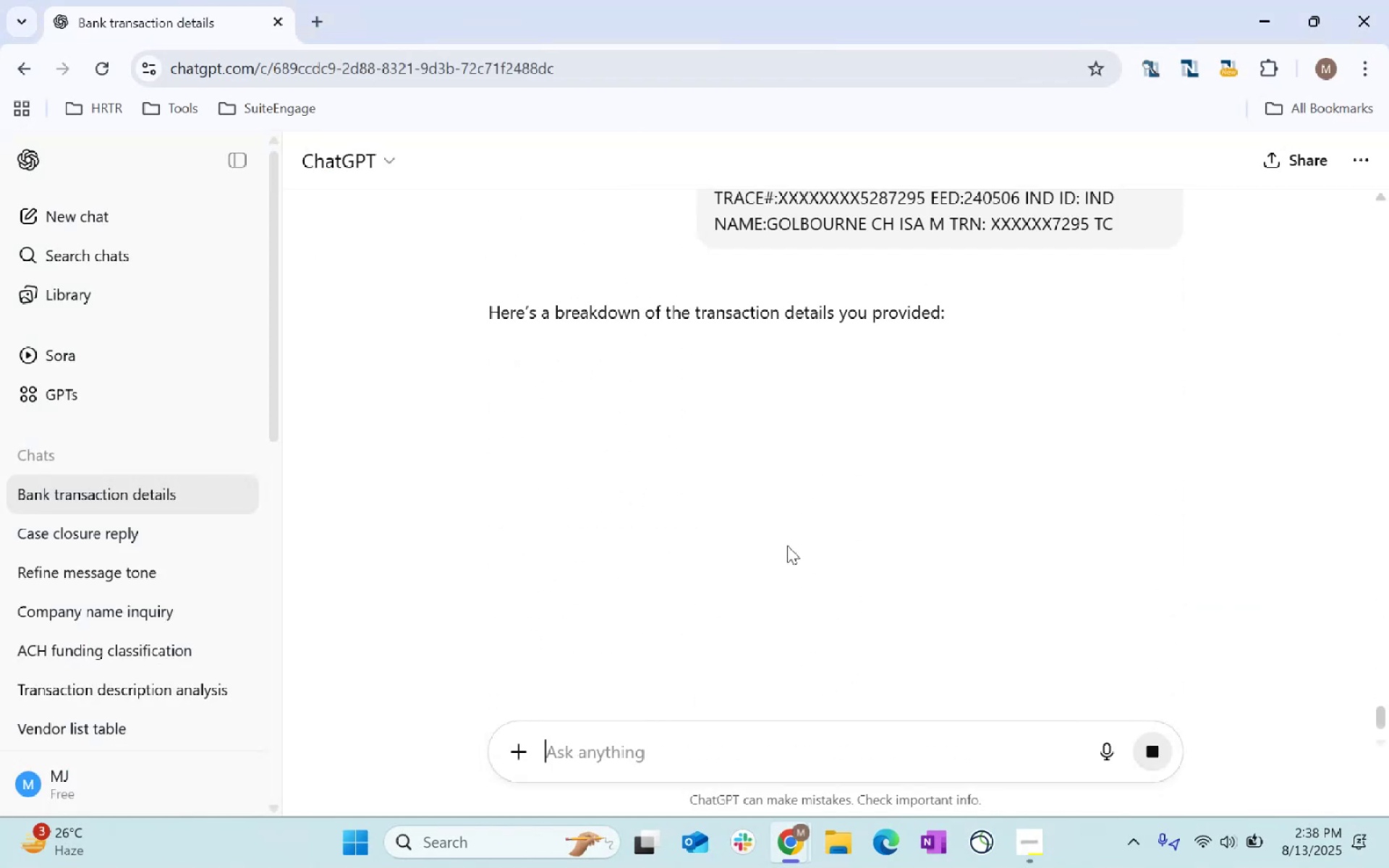 
wait(10.49)
 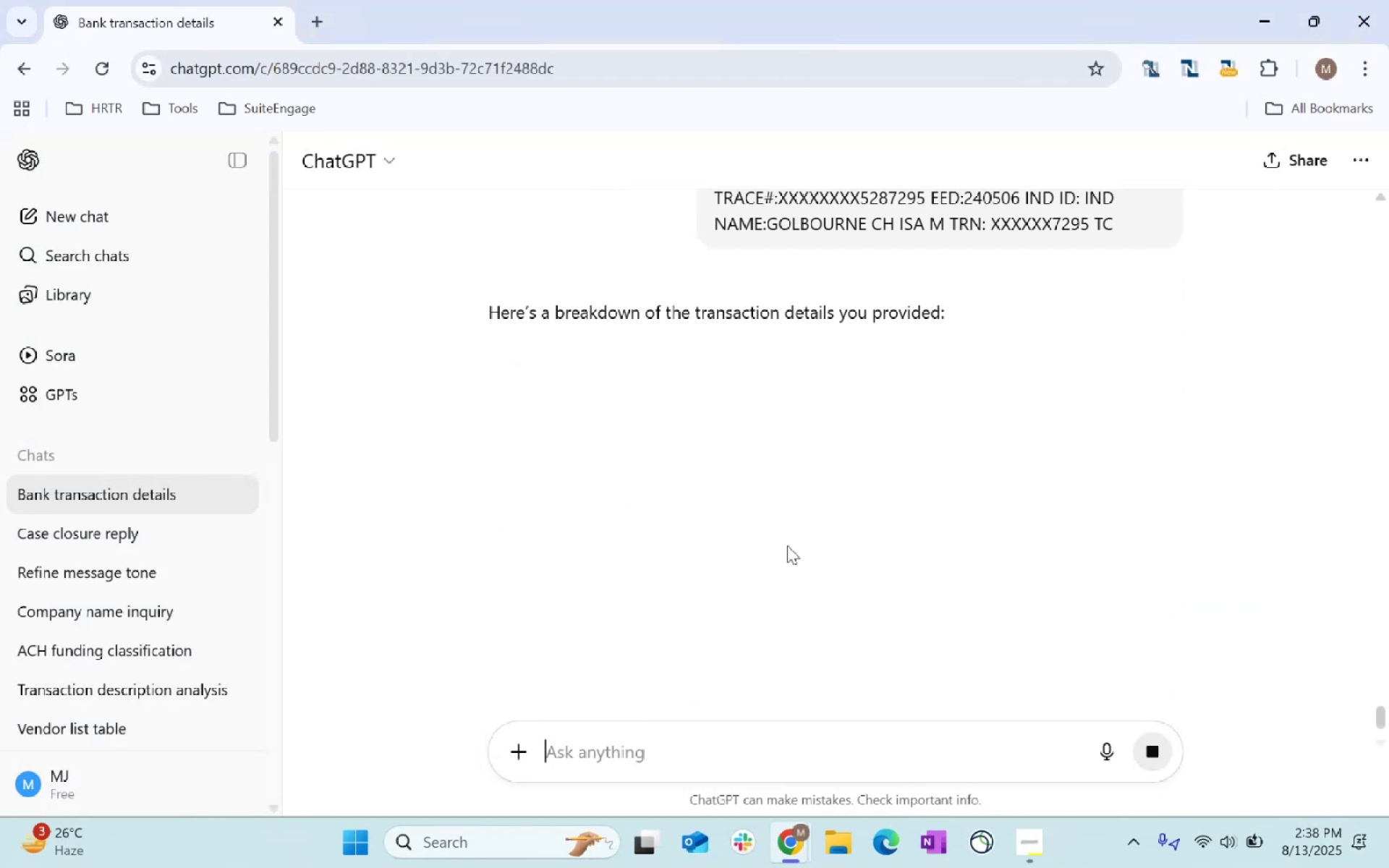 
scroll: coordinate [838, 517], scroll_direction: down, amount: 3.0
 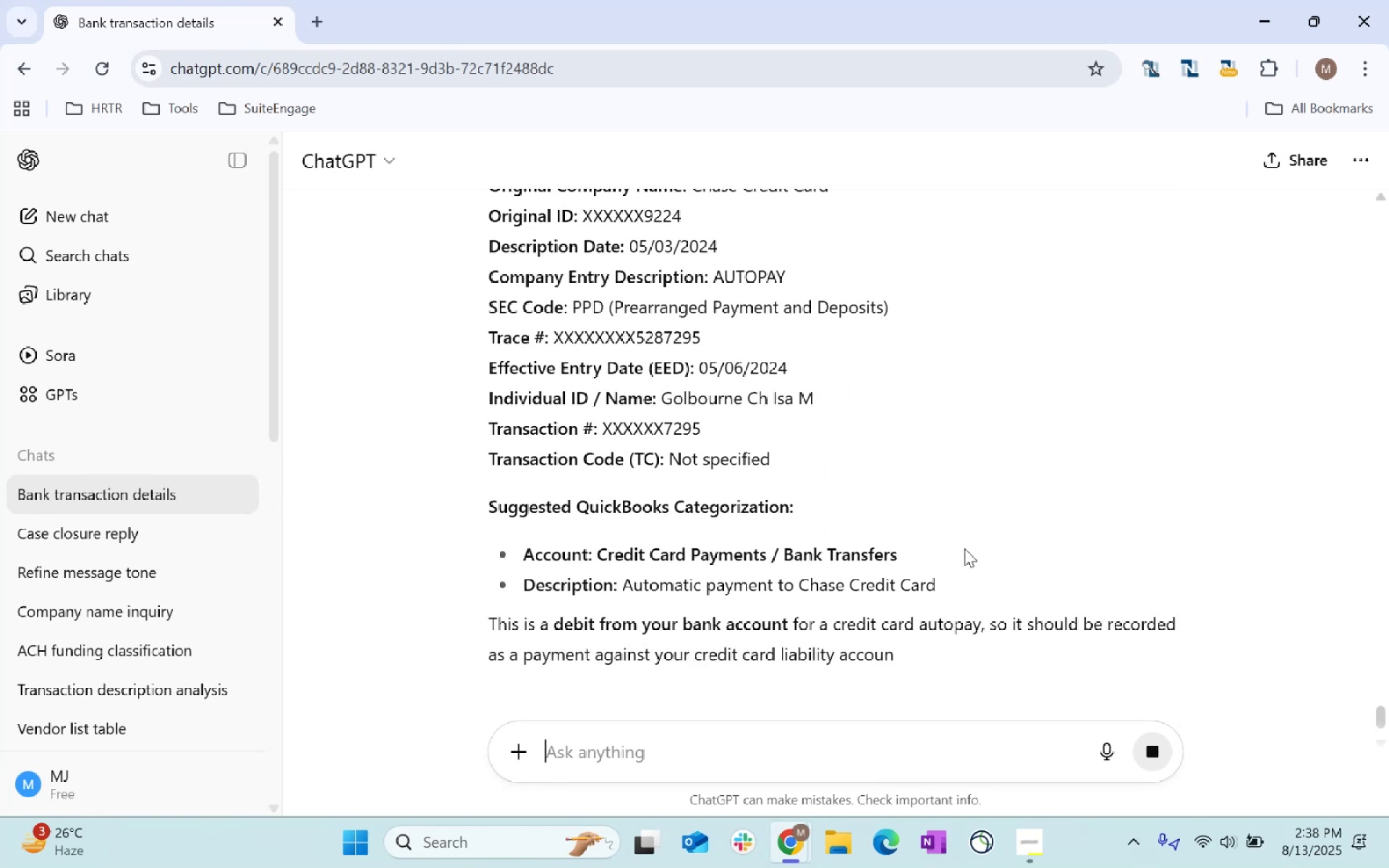 
key(Alt+AltLeft)
 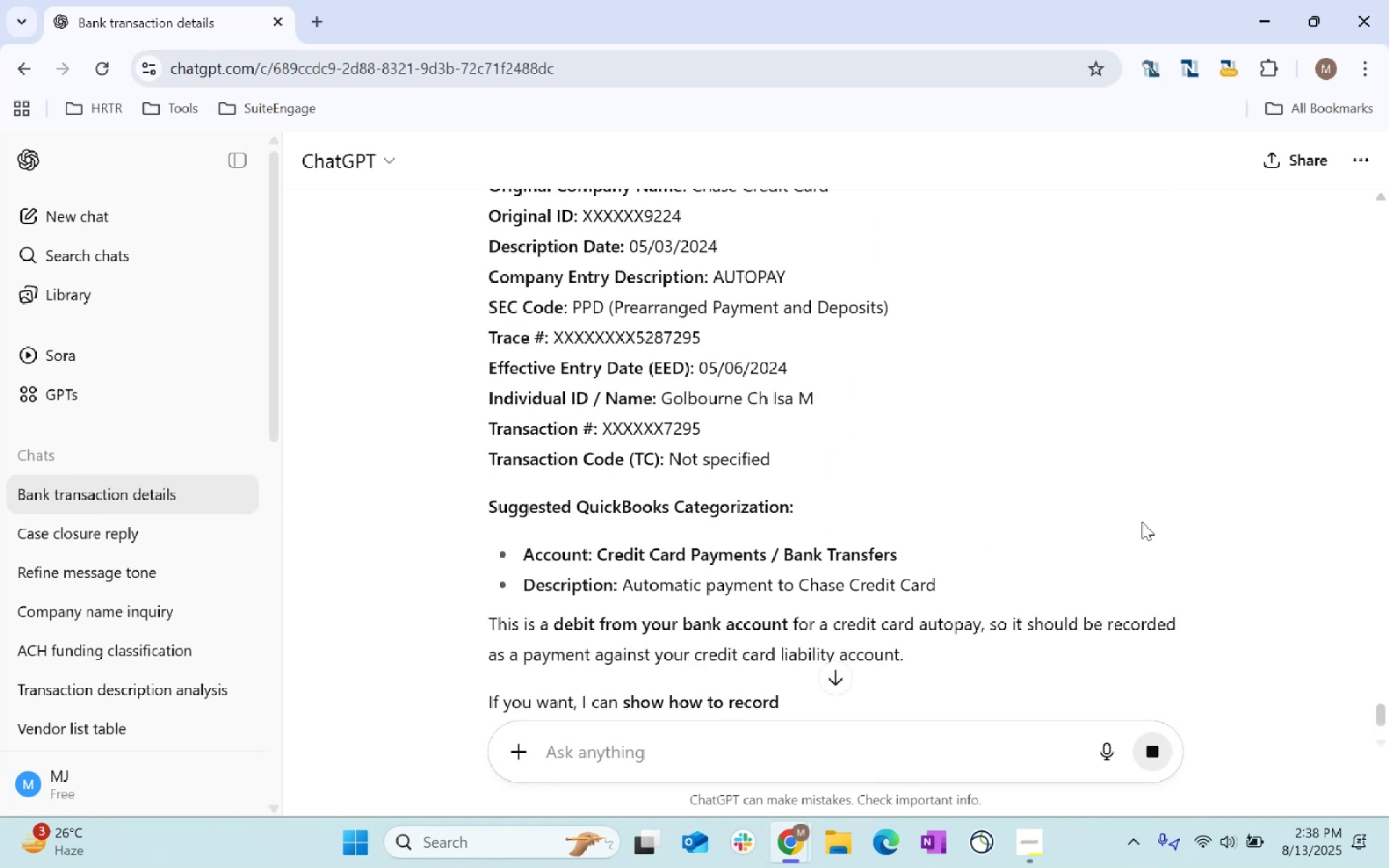 
key(Alt+Tab)
 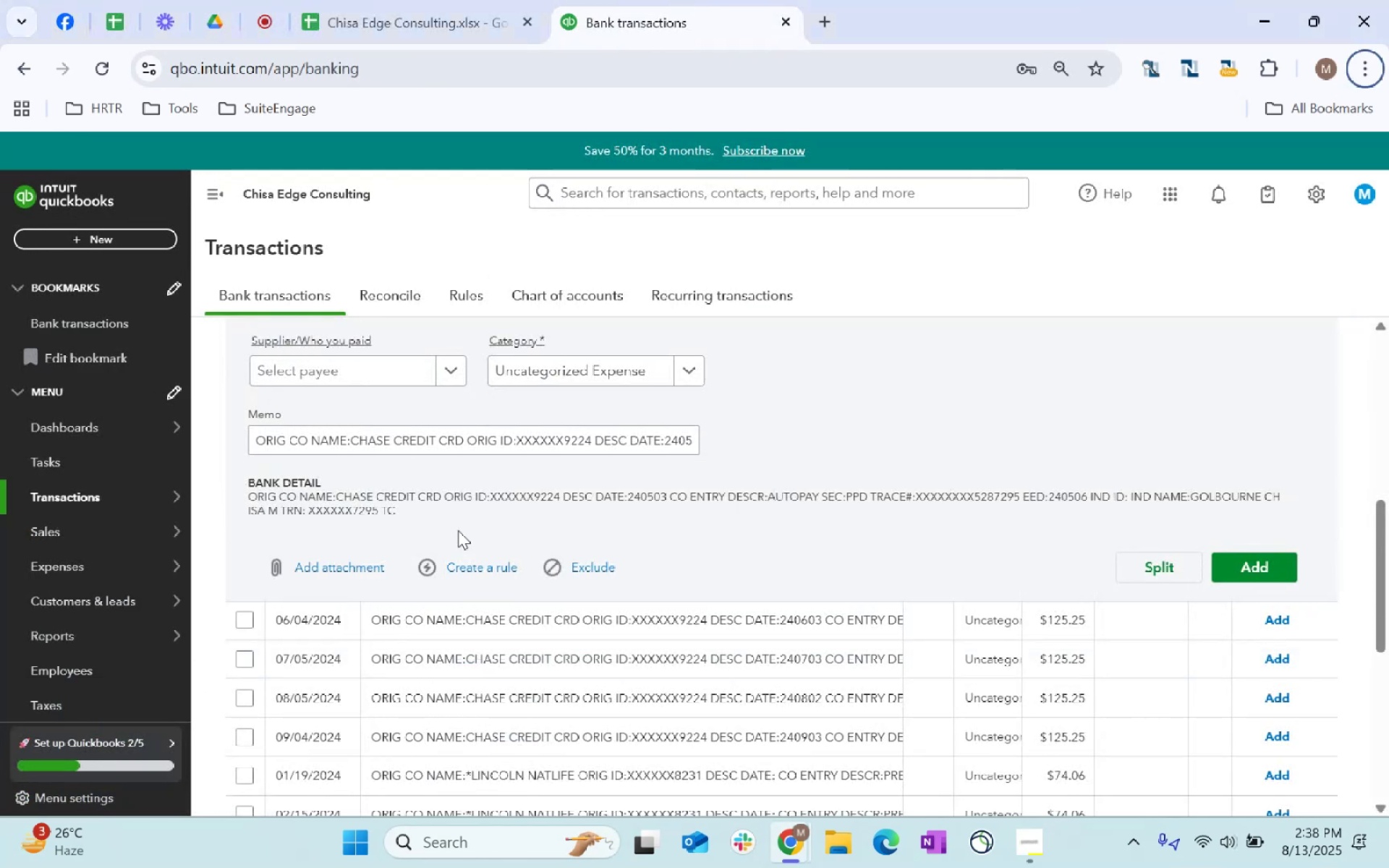 
scroll: coordinate [422, 472], scroll_direction: up, amount: 4.0
 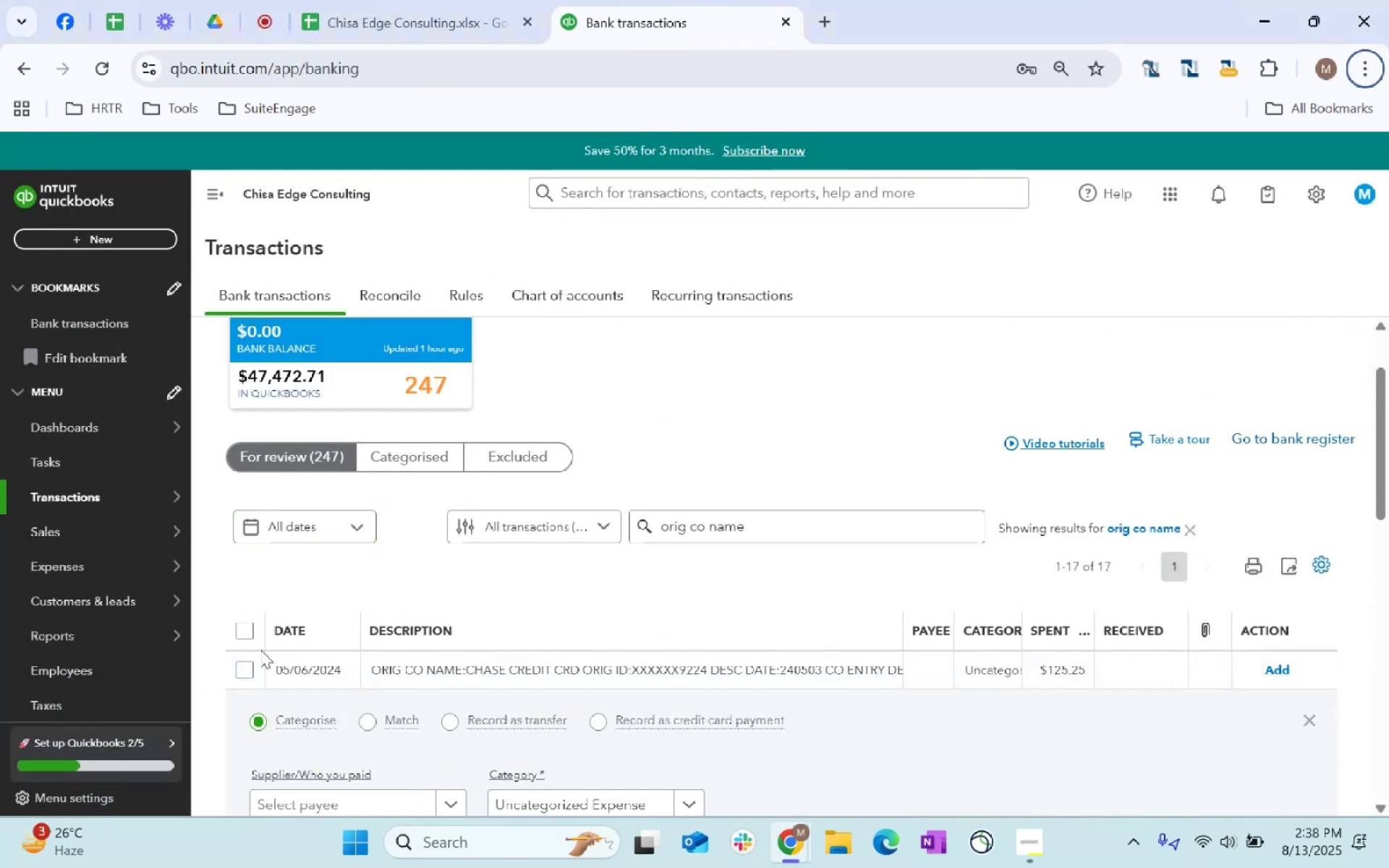 
left_click([237, 633])
 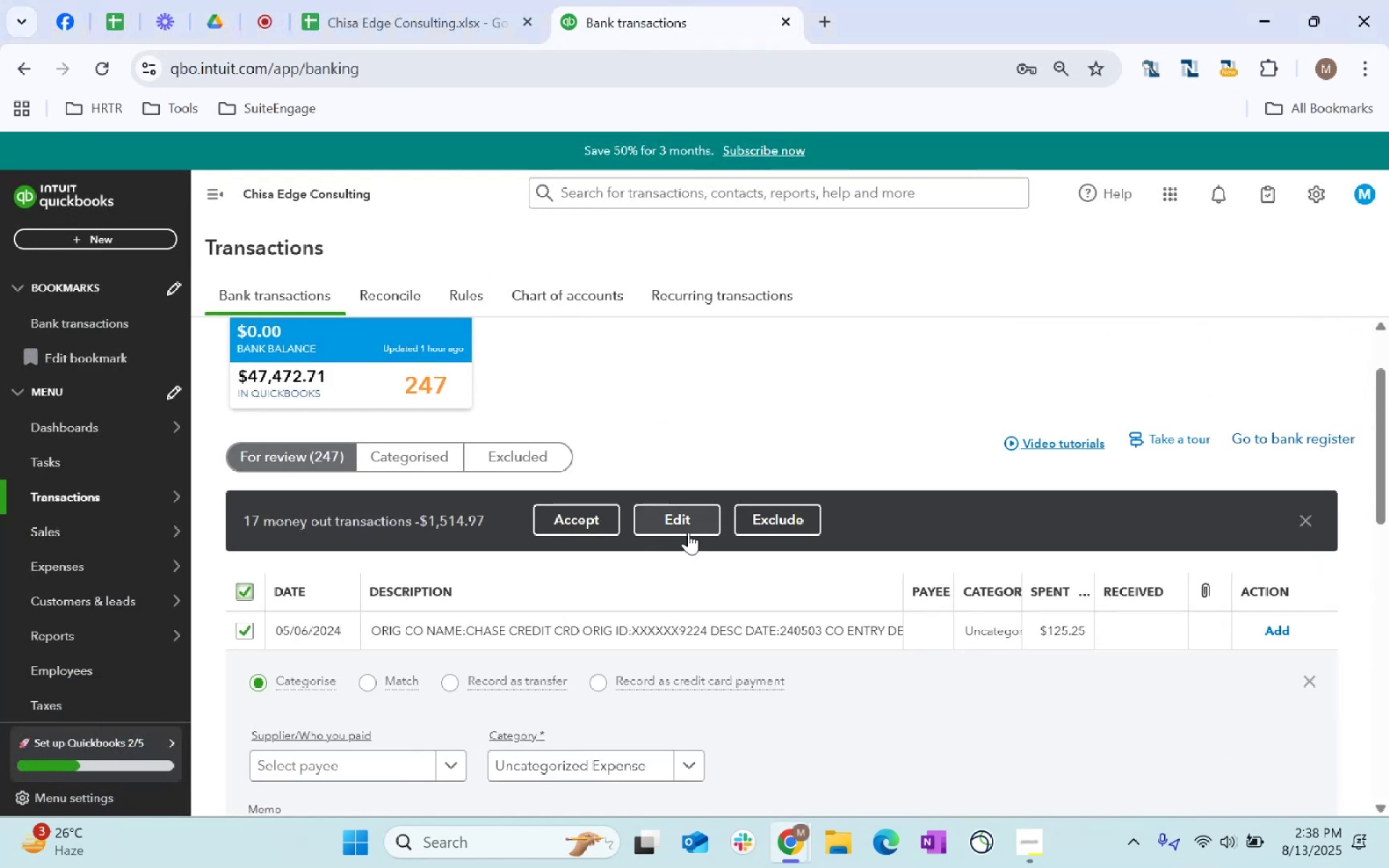 
left_click([688, 532])
 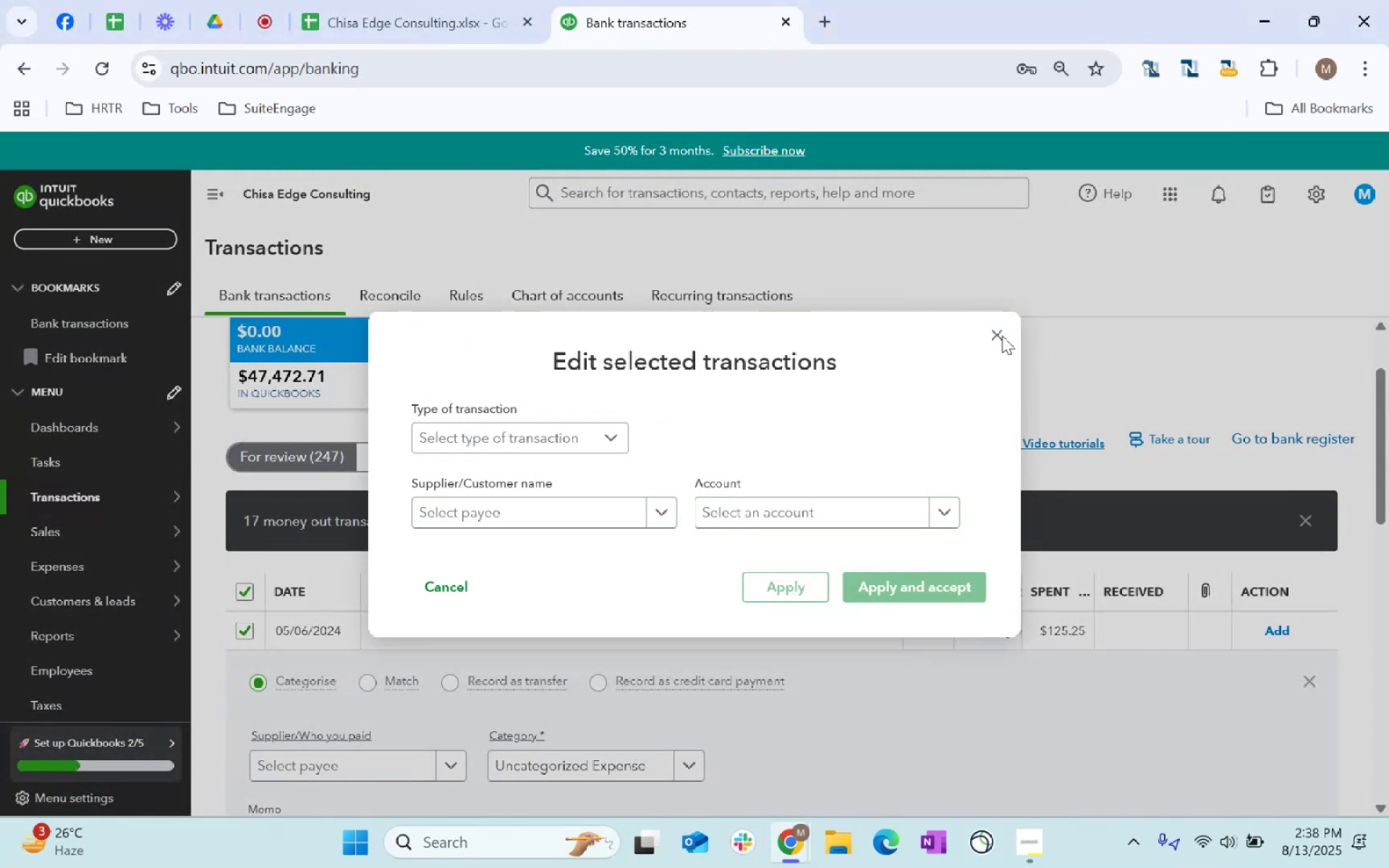 
left_click([589, 442])
 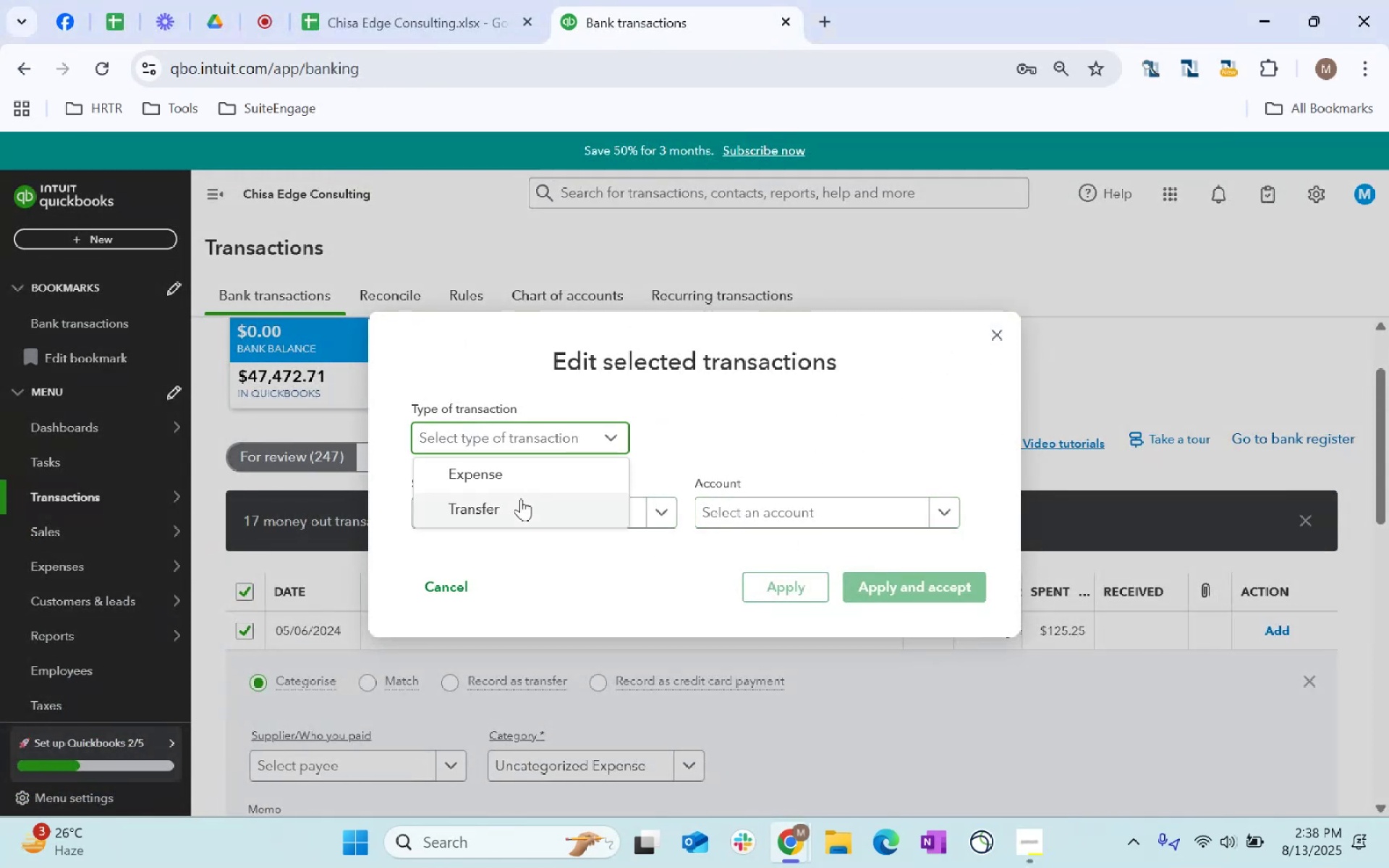 
left_click([521, 501])
 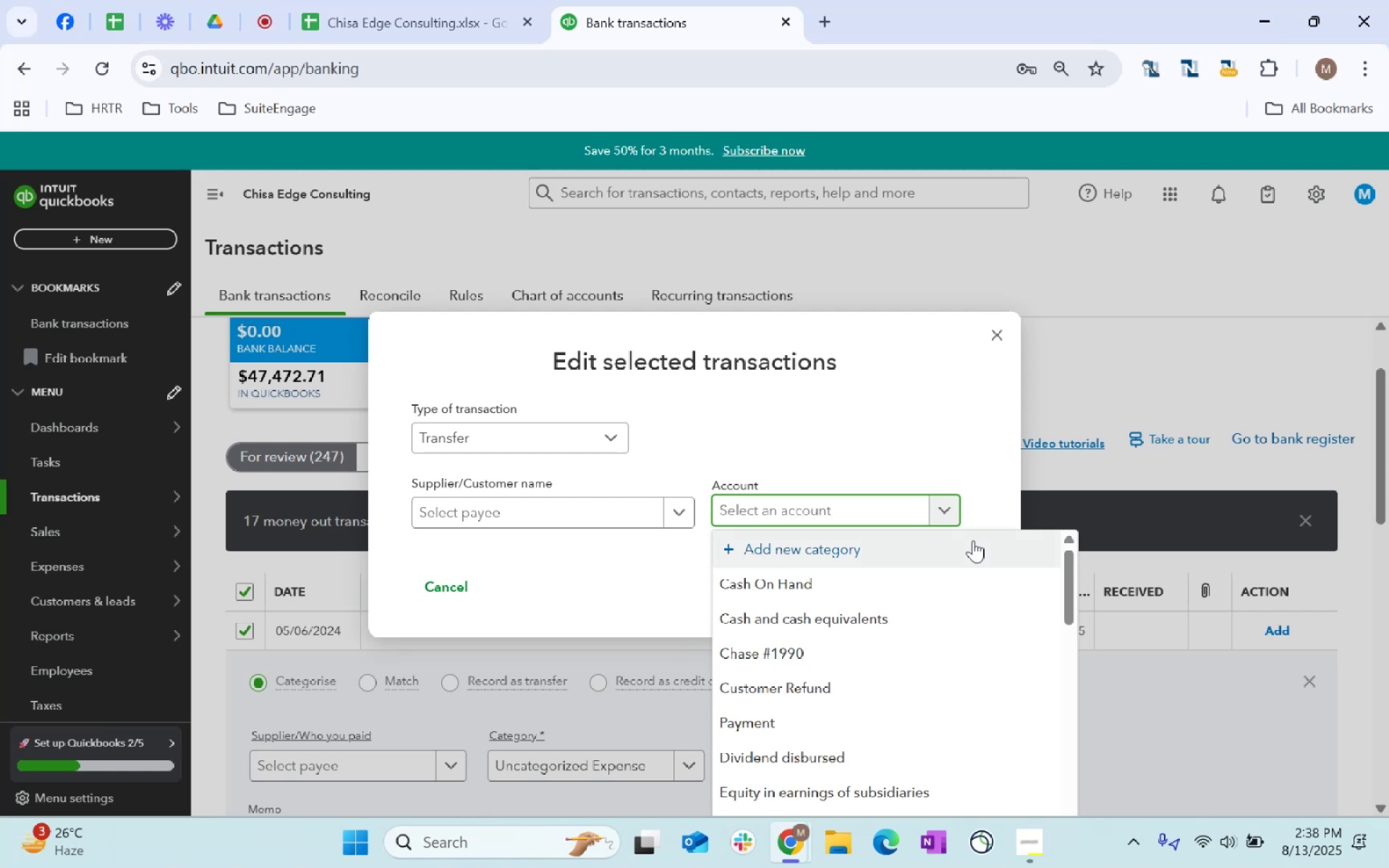 
scroll: coordinate [1012, 638], scroll_direction: down, amount: 1.0
 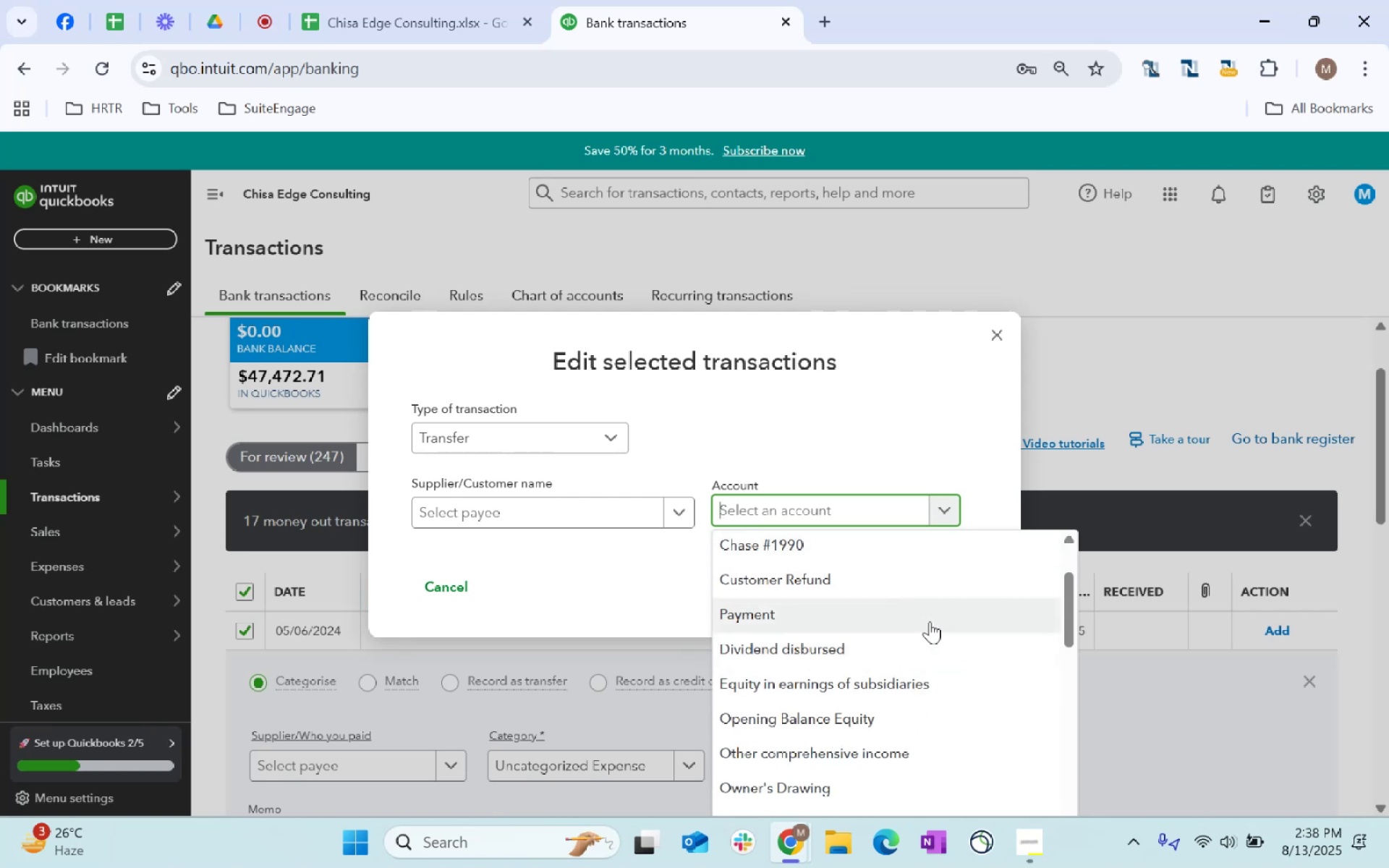 
left_click([931, 621])
 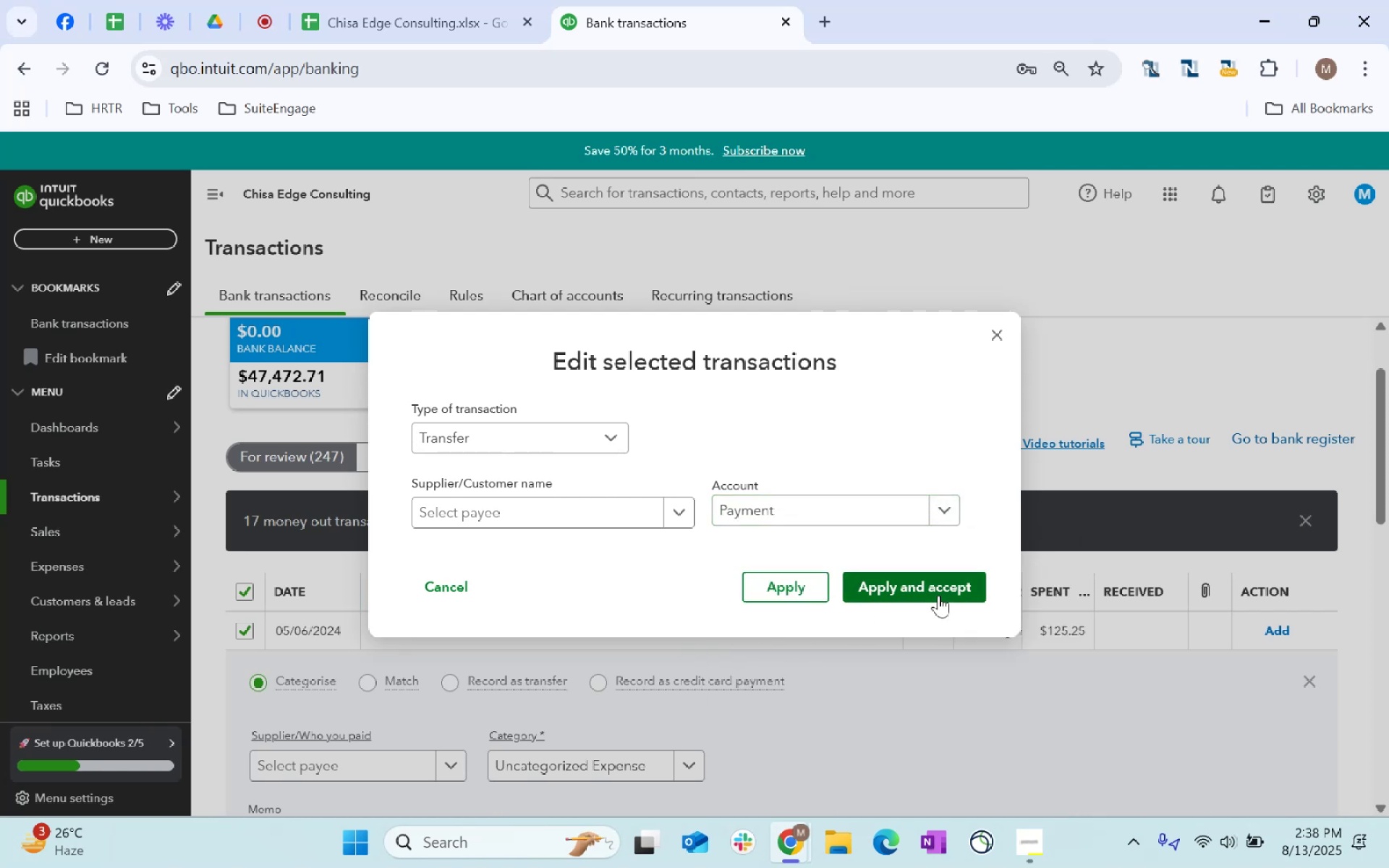 
left_click([938, 595])
 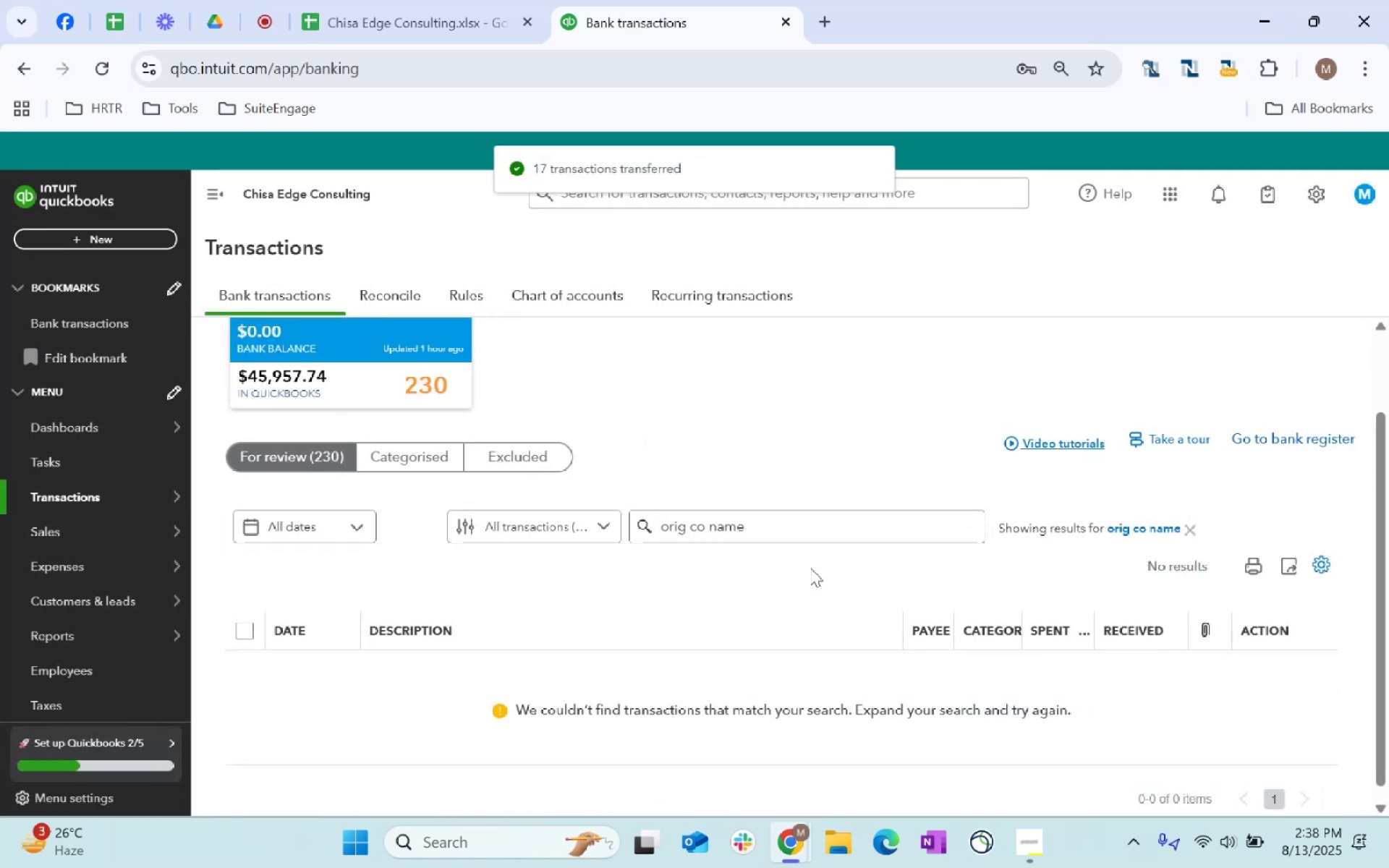 
wait(5.1)
 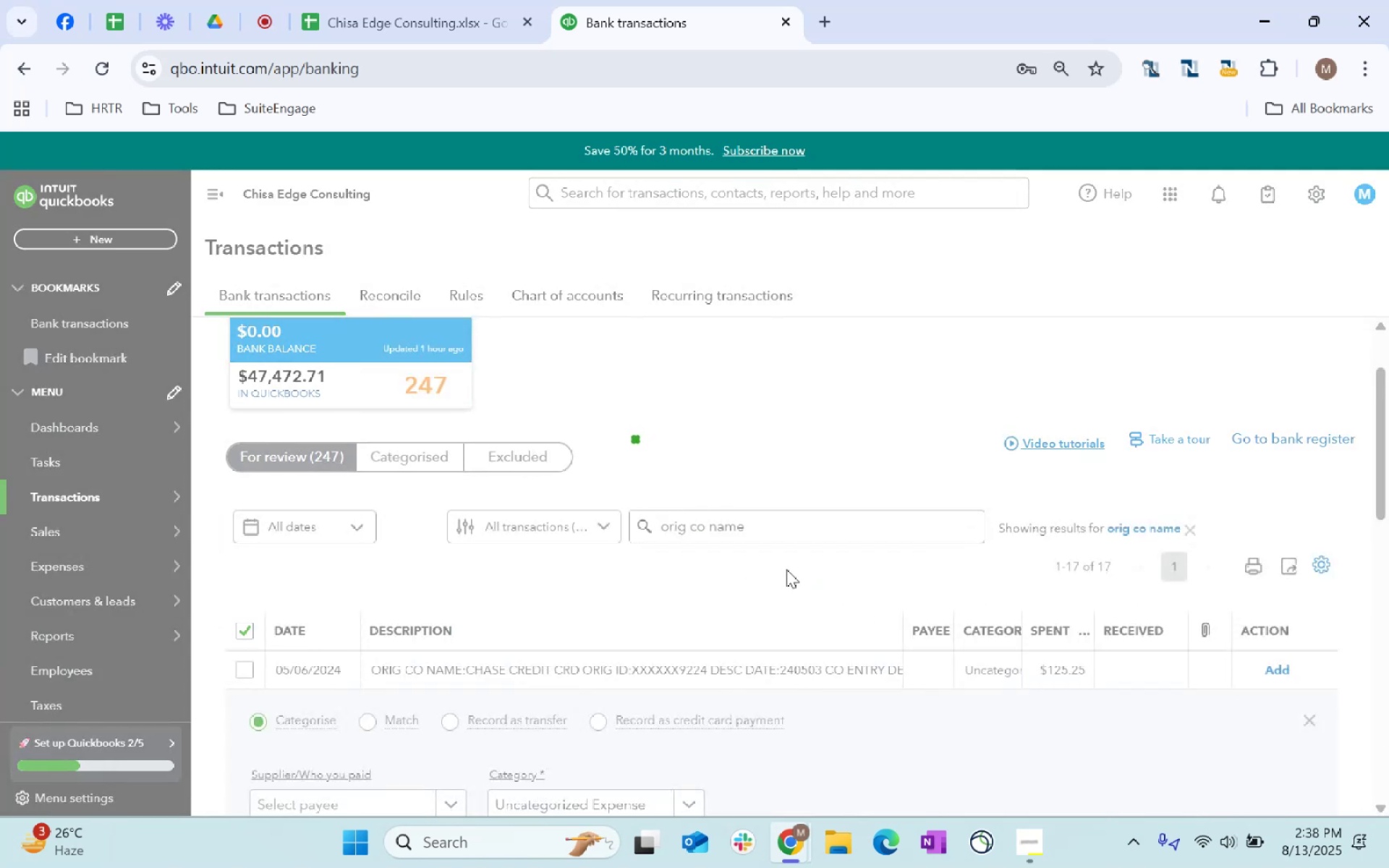 
left_click([1186, 532])
 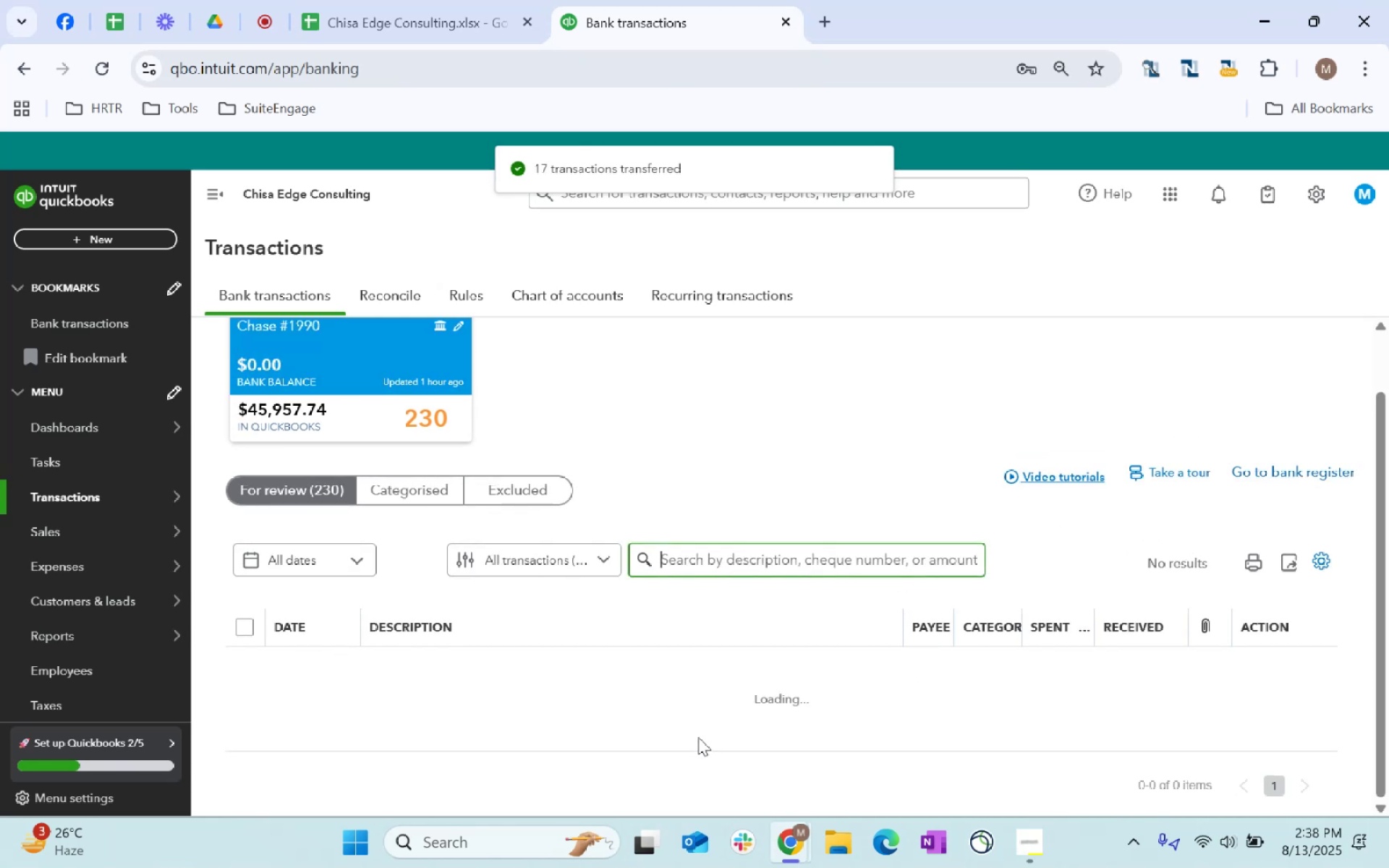 
mouse_move([655, 638])
 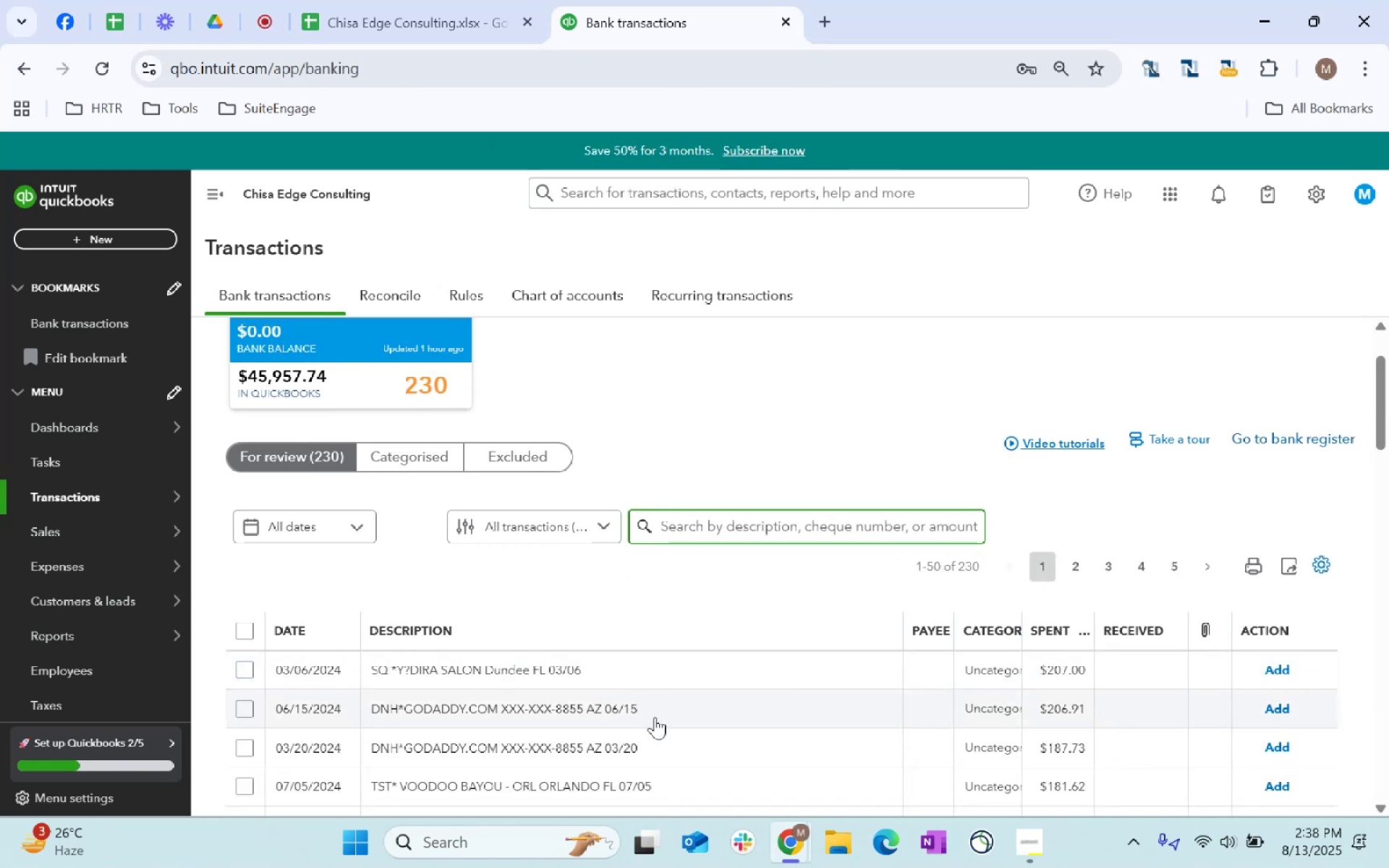 
left_click_drag(start_coordinate=[661, 708], to_coordinate=[363, 705])
 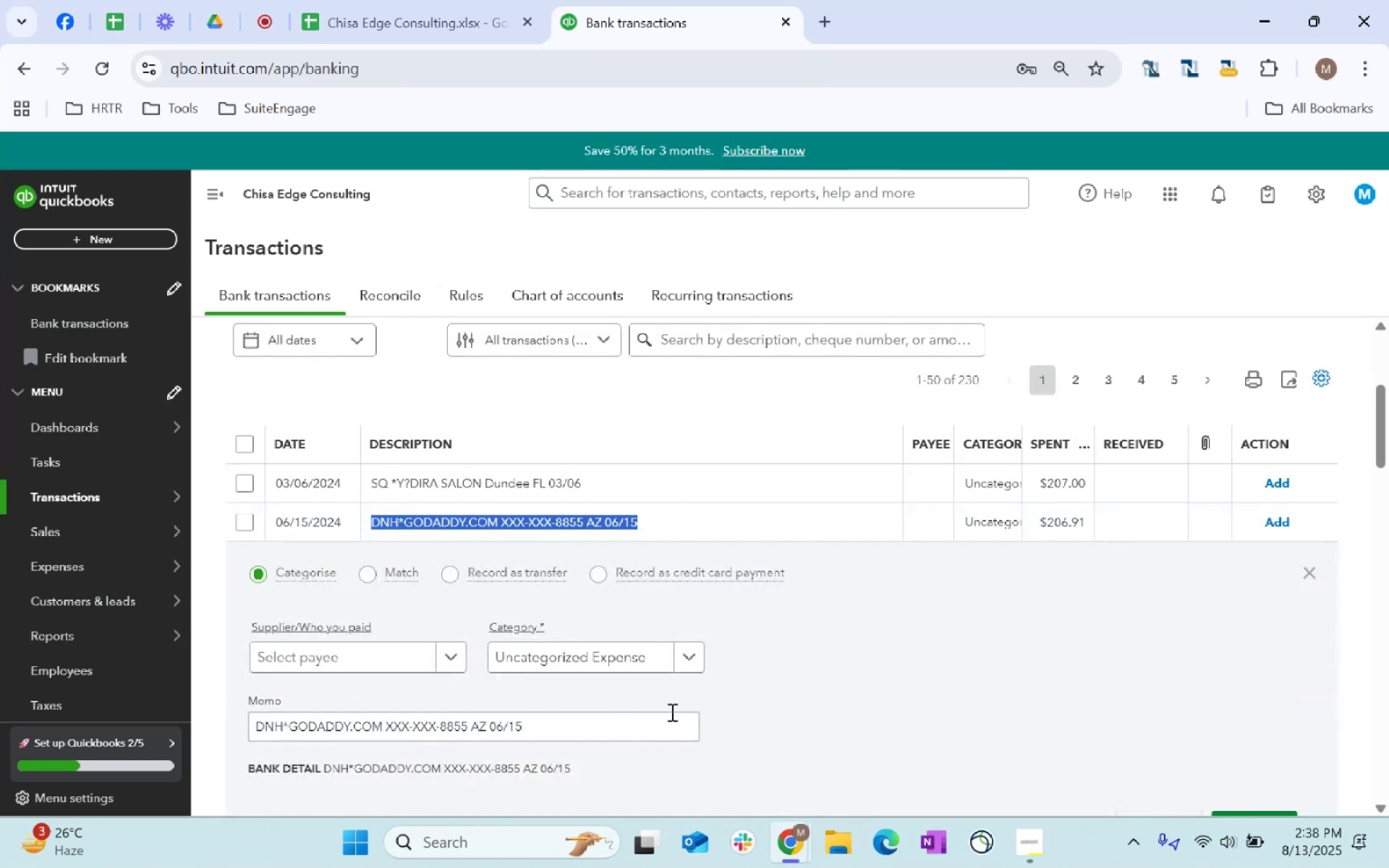 
key(Control+C)
 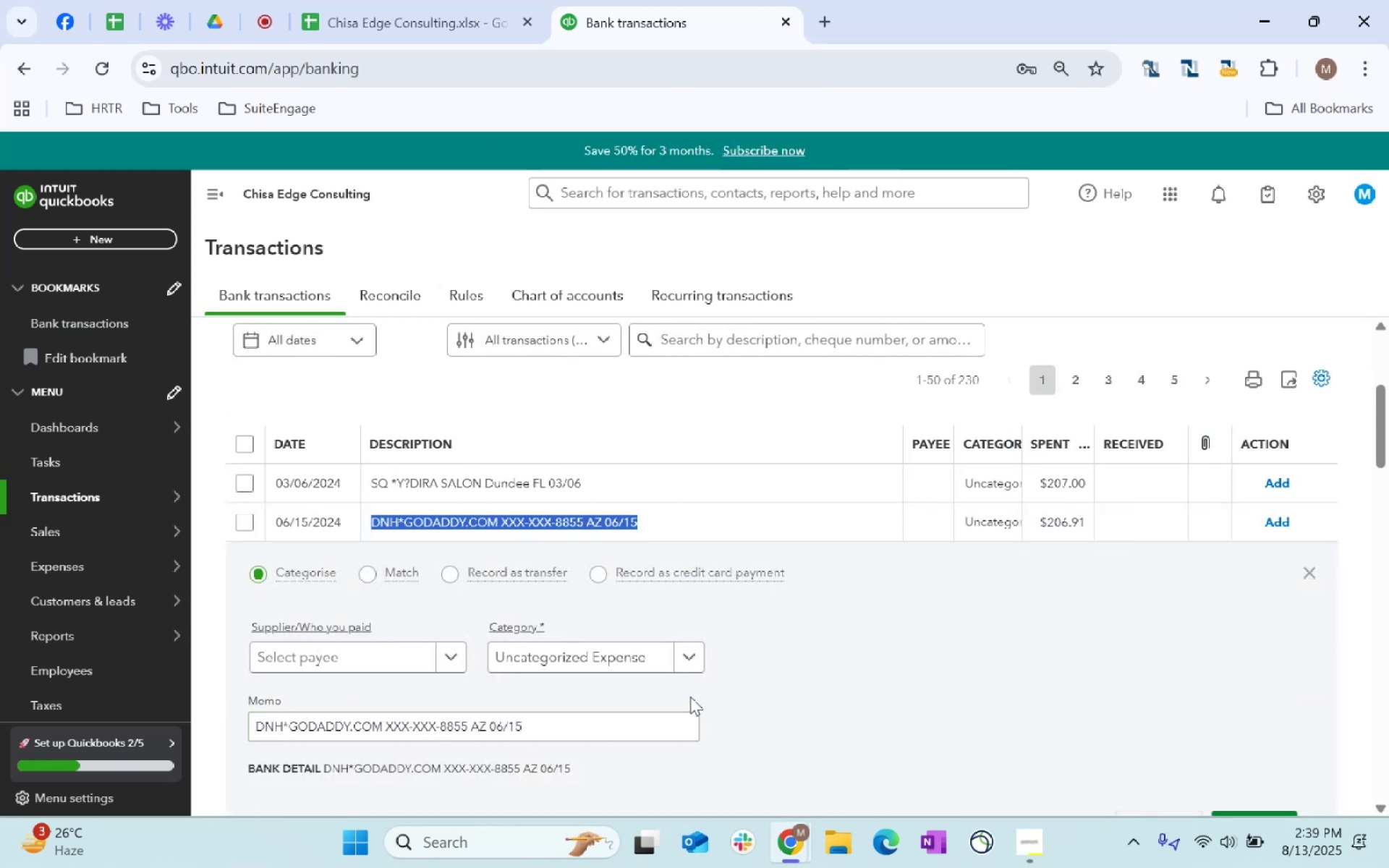 
key(Control+C)
 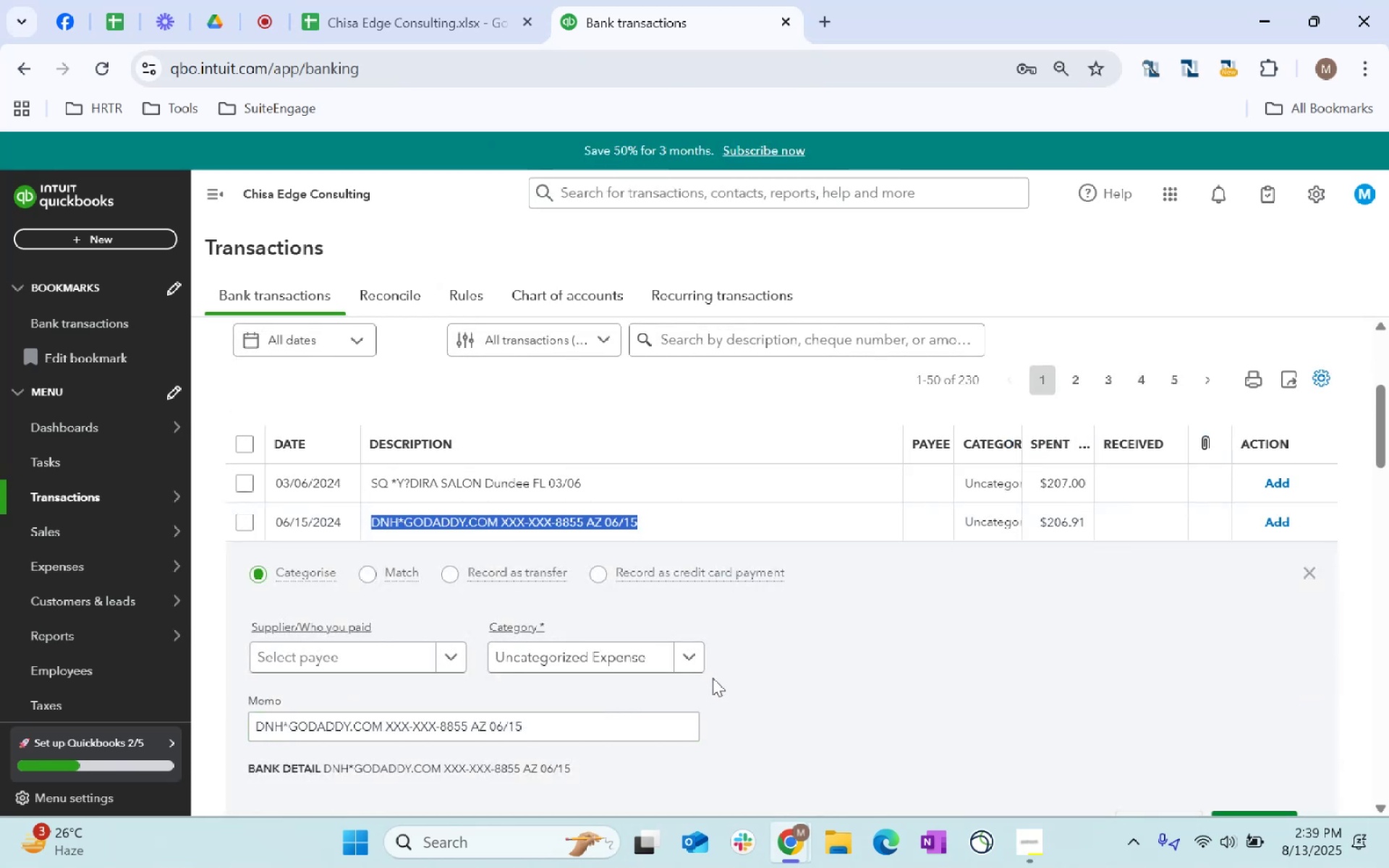 
key(Alt+AltLeft)
 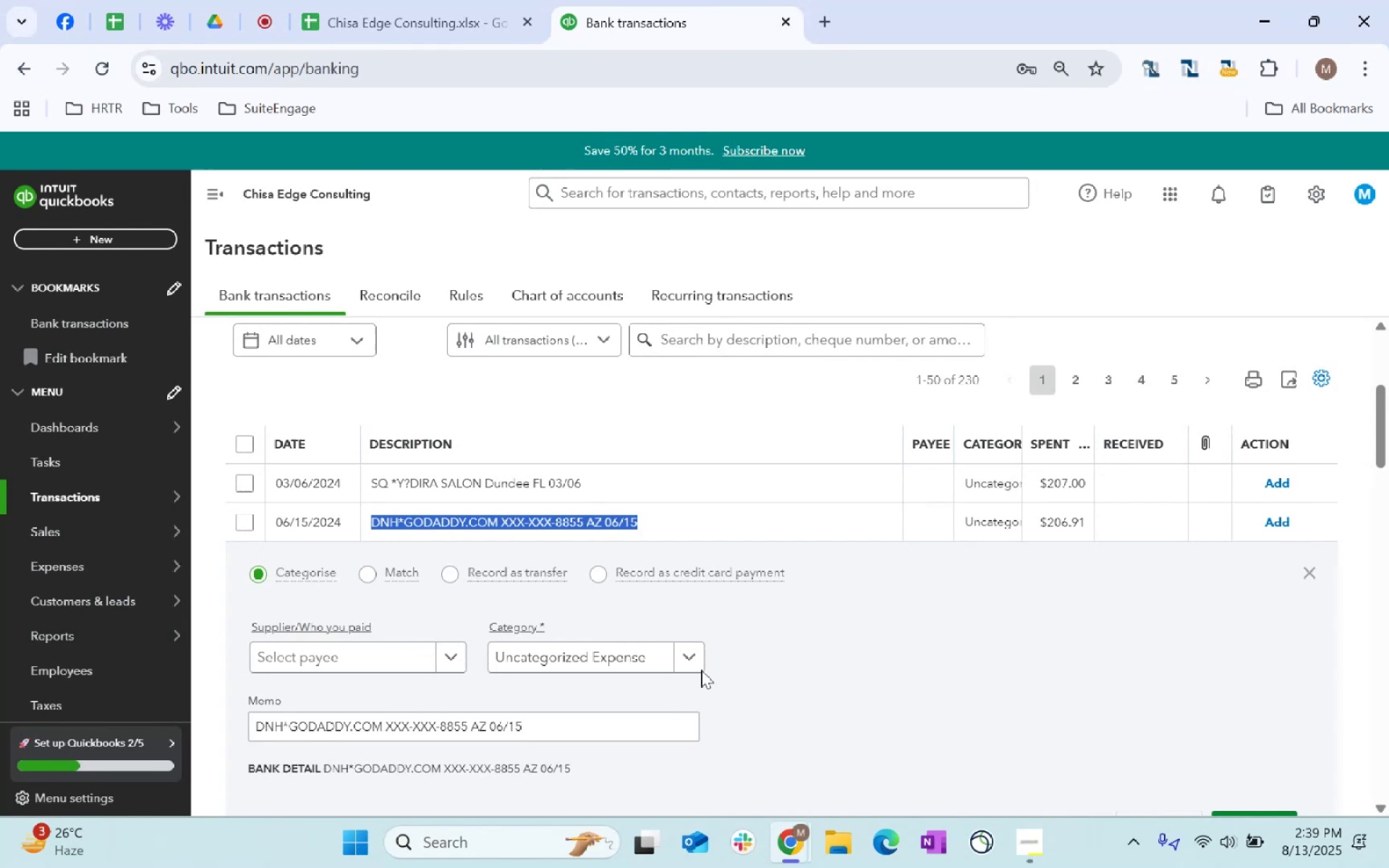 
key(Alt+Tab)
 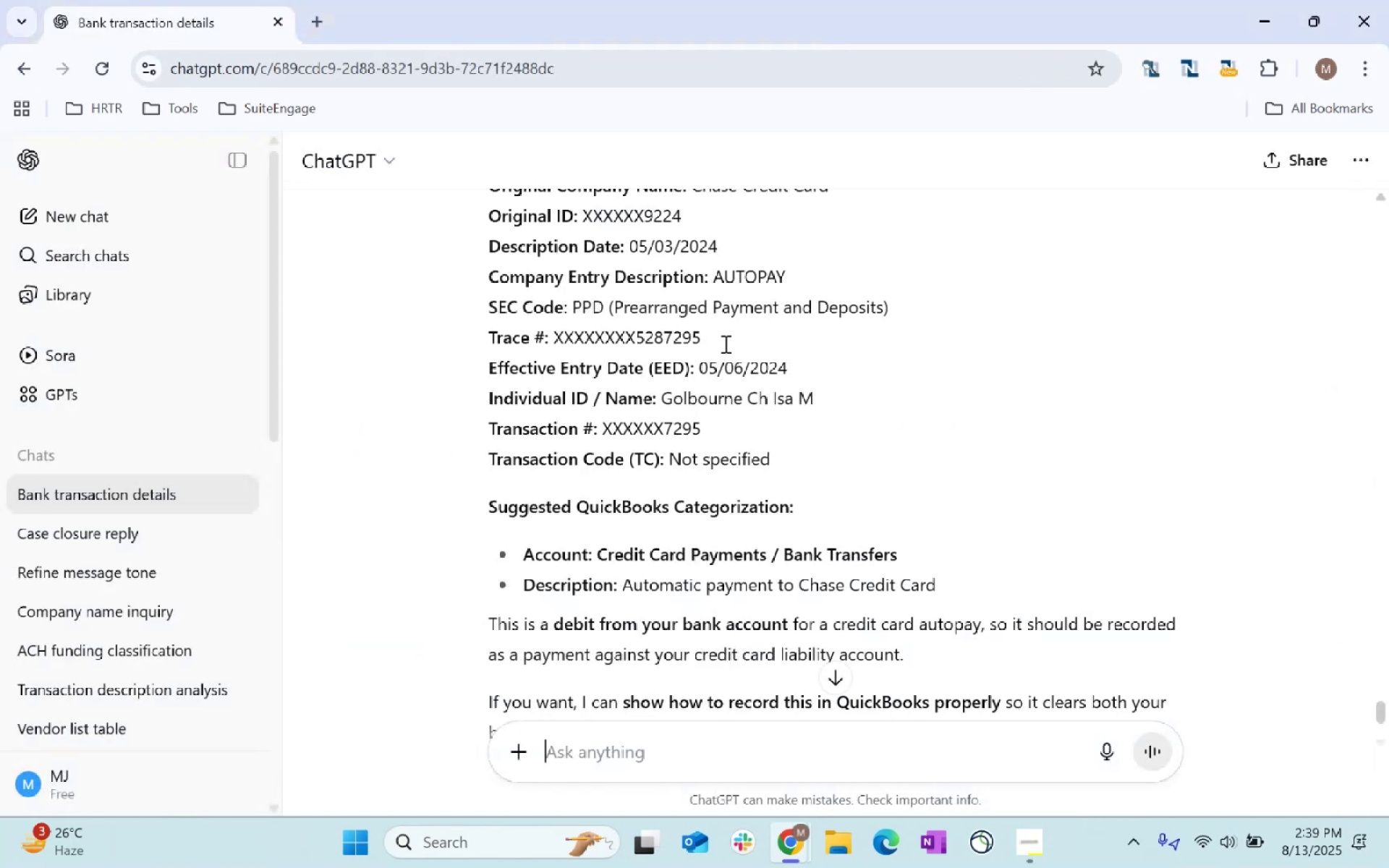 
key(Control+ControlLeft)
 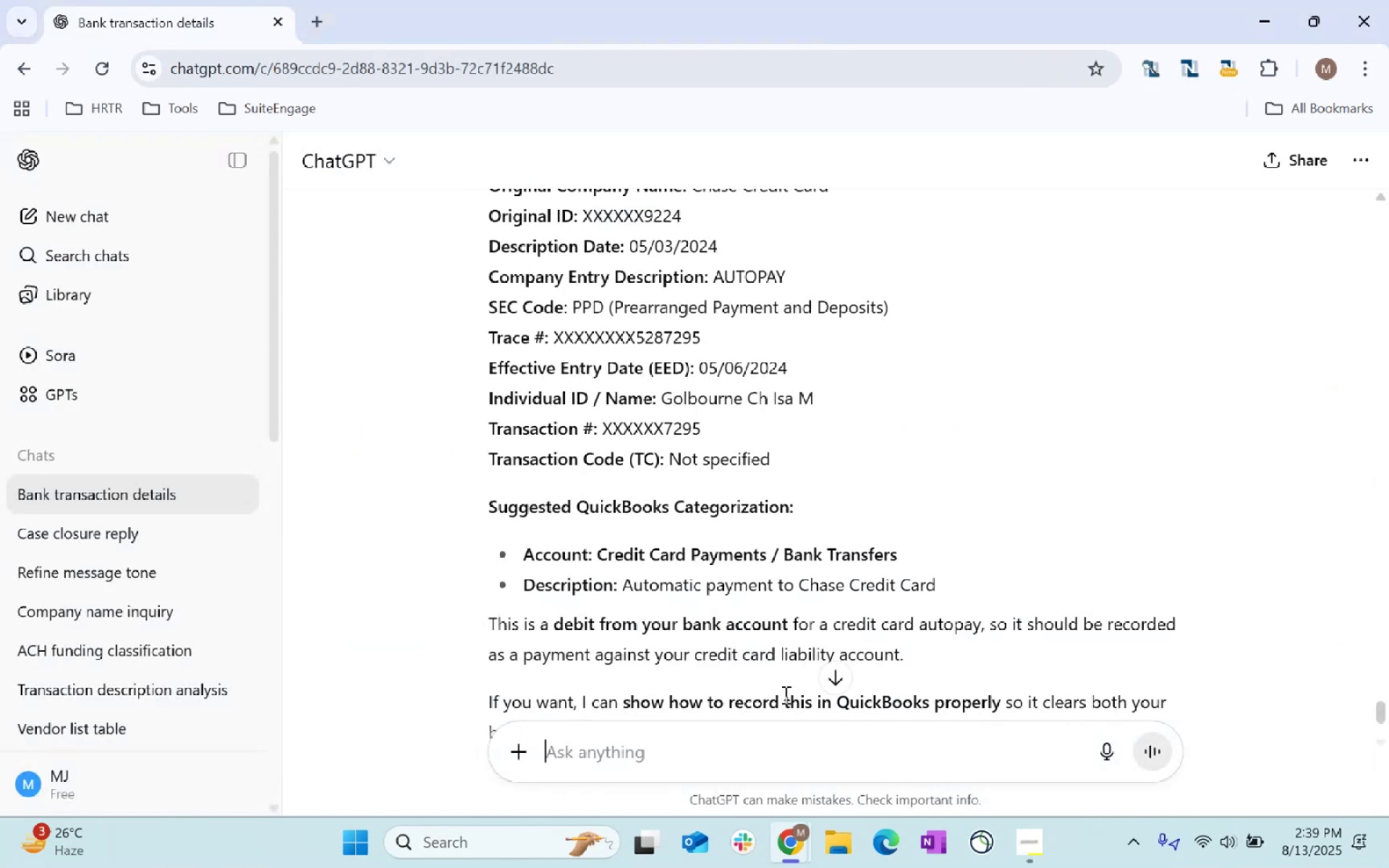 
key(Control+V)
 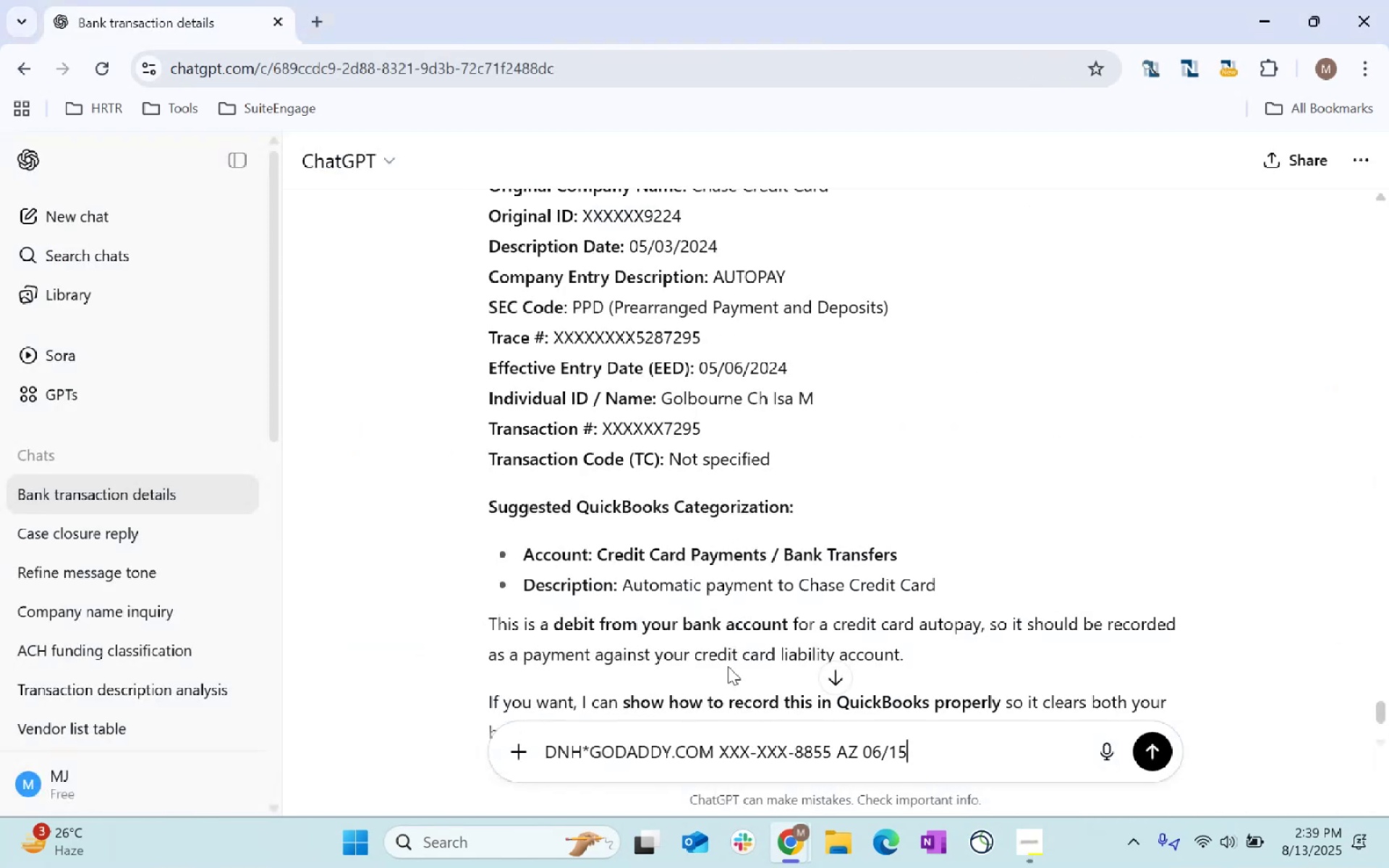 
key(Enter)
 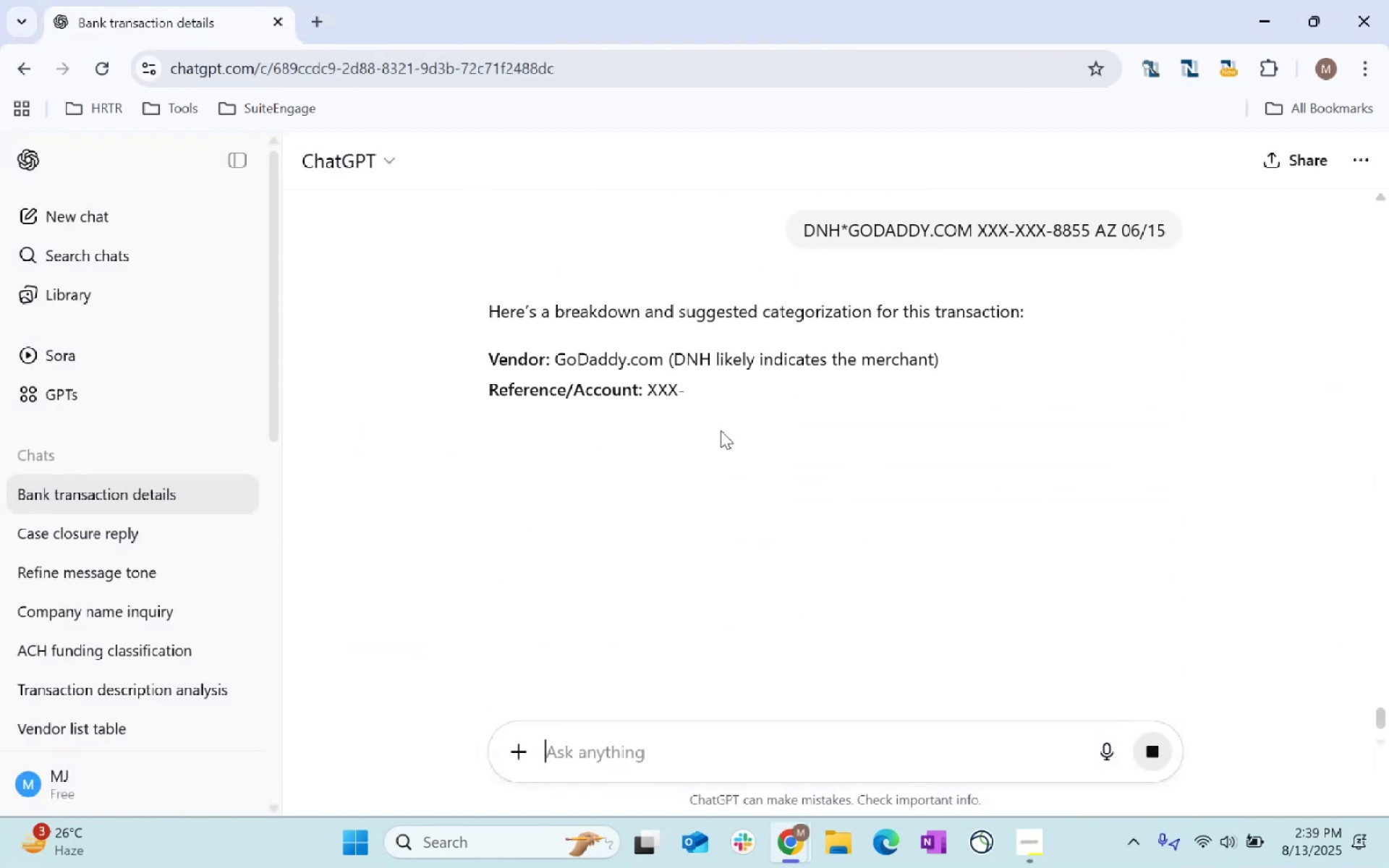 
wait(6.62)
 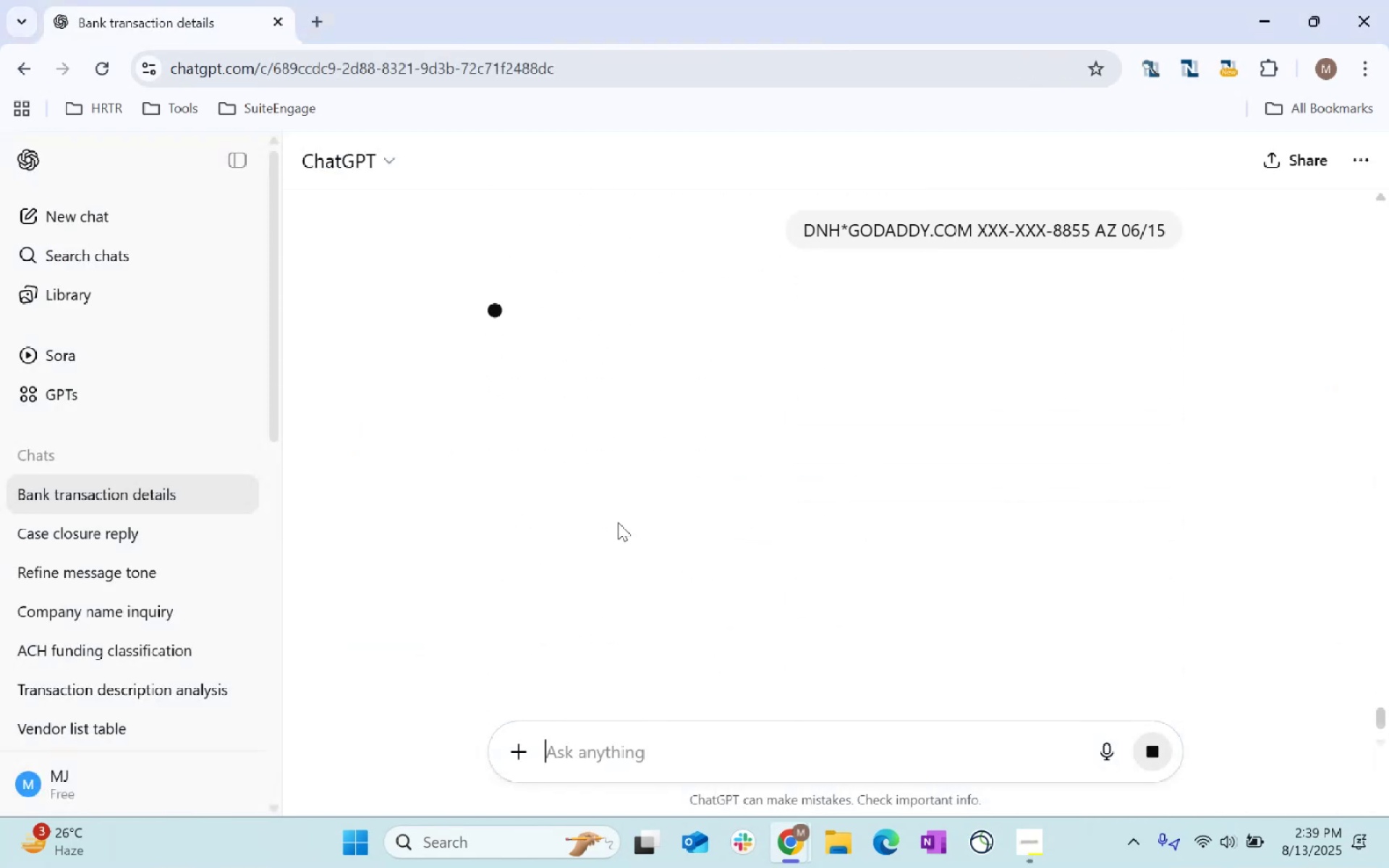 
left_click_drag(start_coordinate=[663, 356], to_coordinate=[554, 355])
 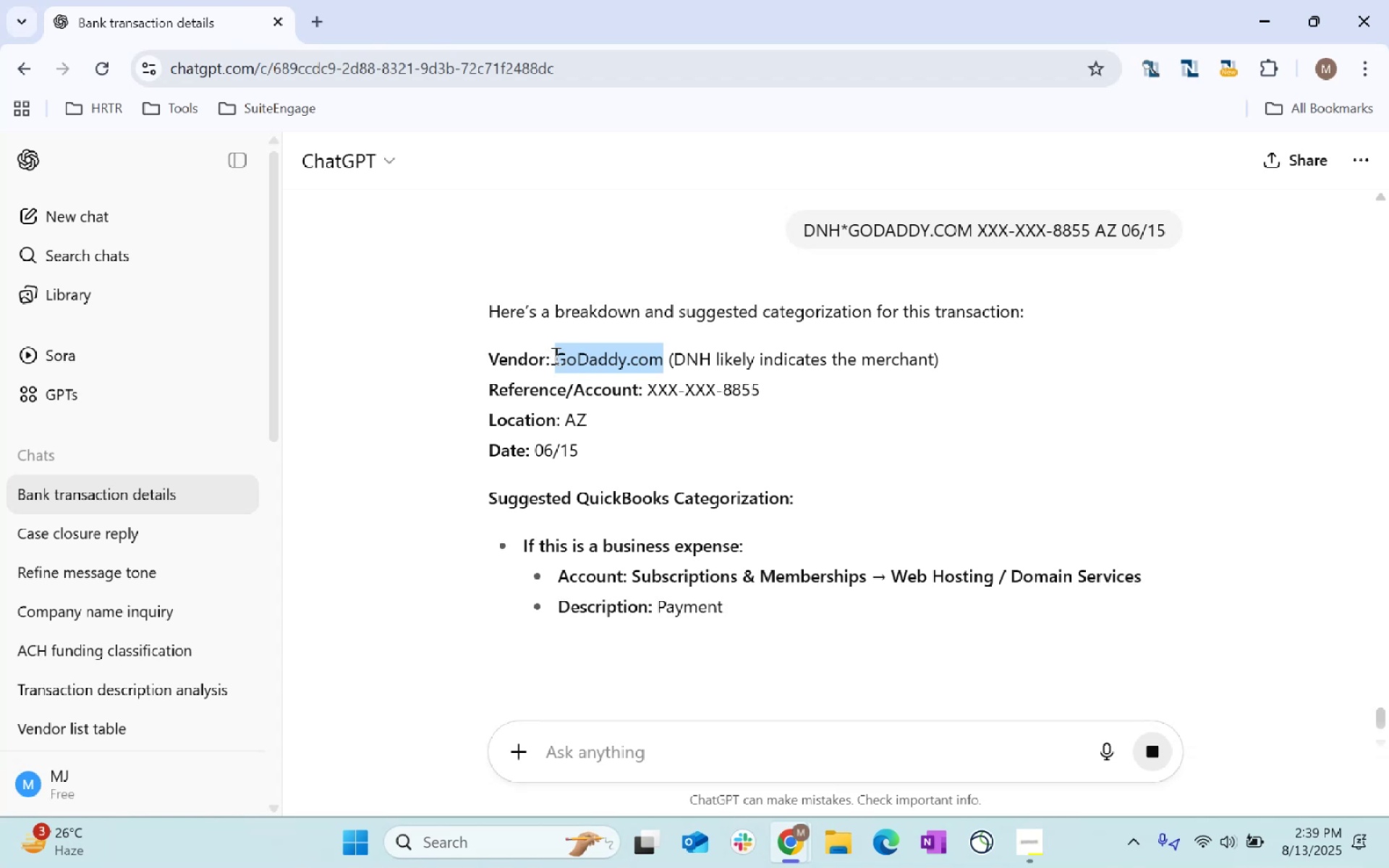 
key(Control+C)
 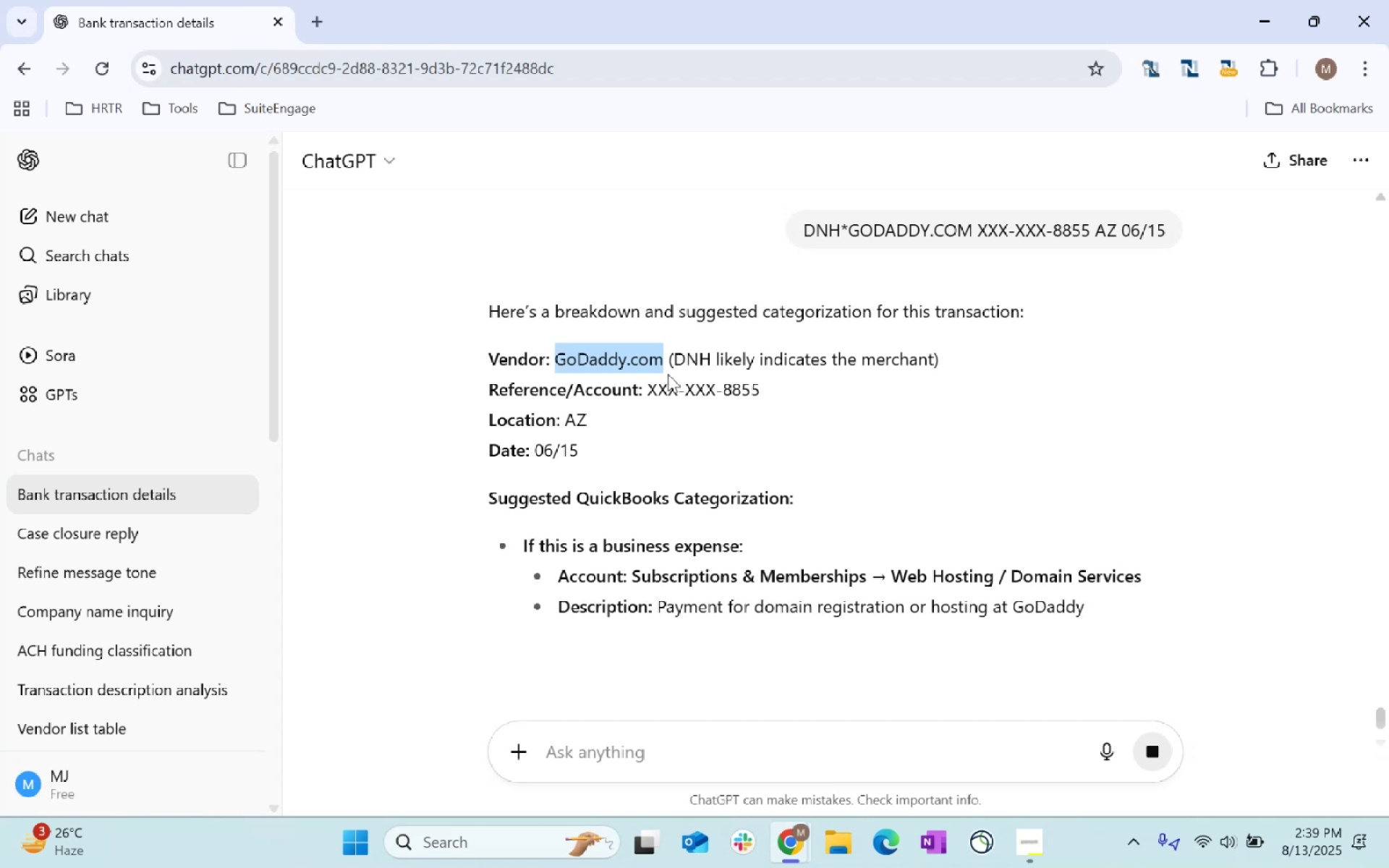 
key(Control+C)
 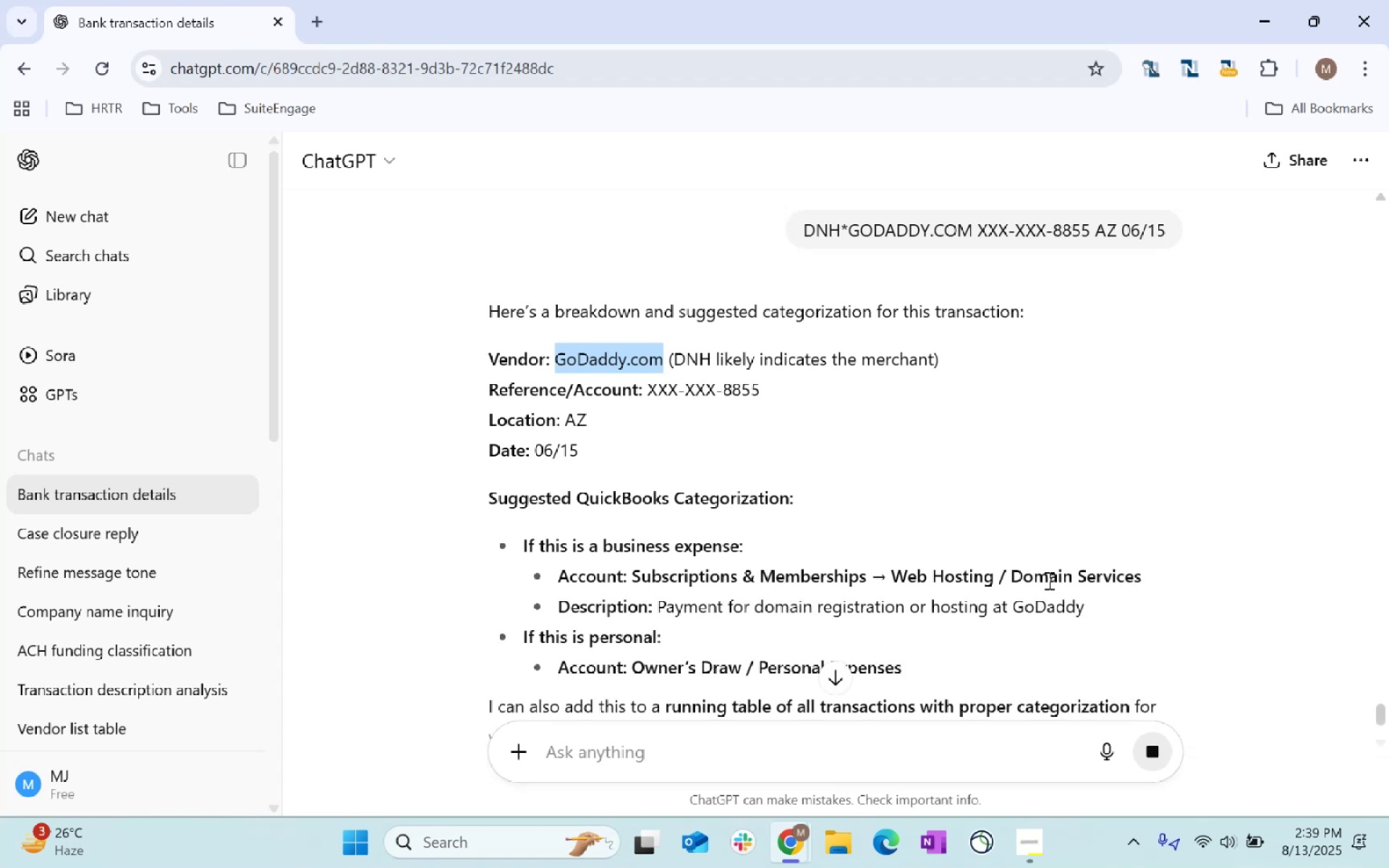 
scroll: coordinate [1057, 577], scroll_direction: down, amount: 1.0
 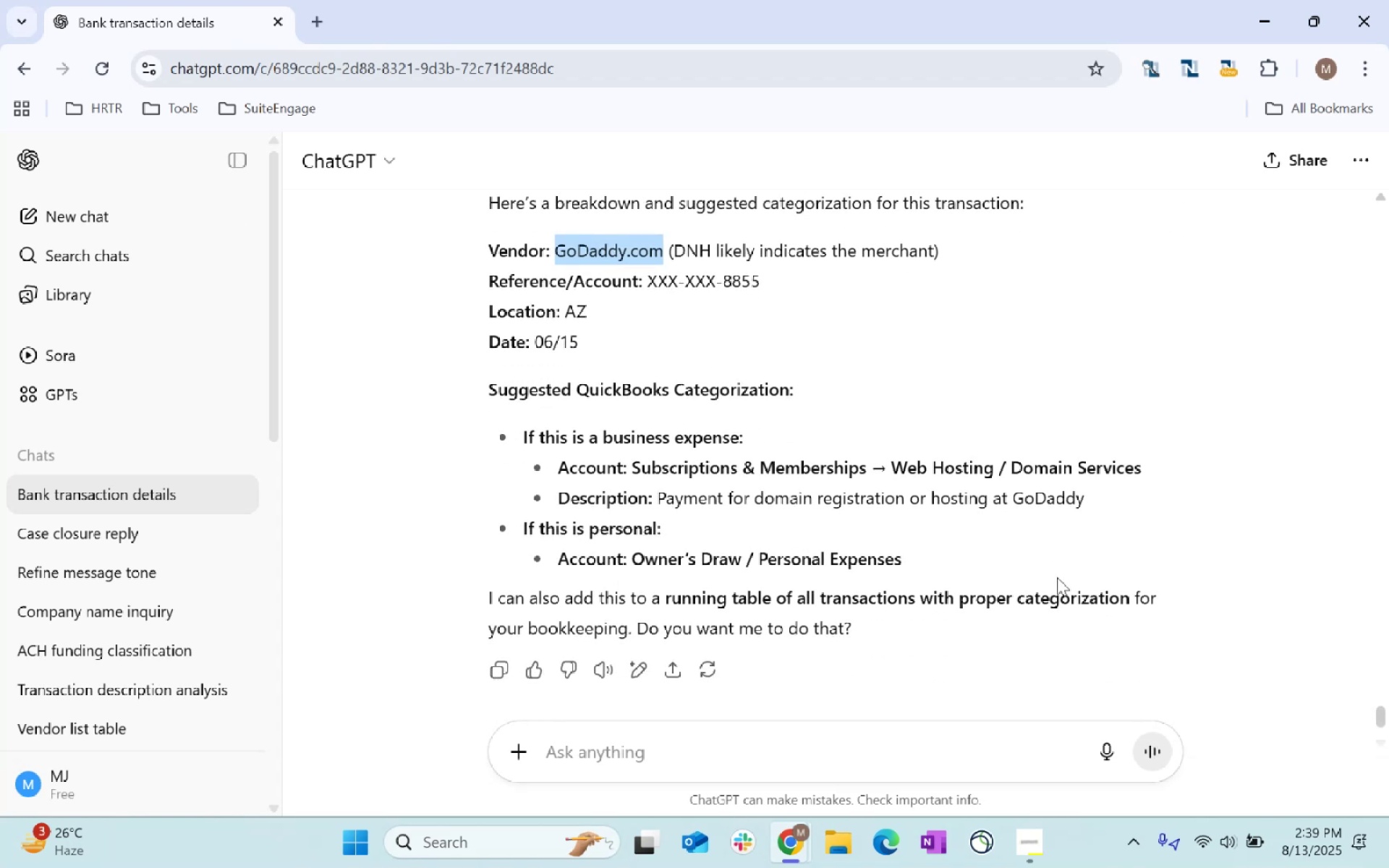 
key(Alt+Tab)
 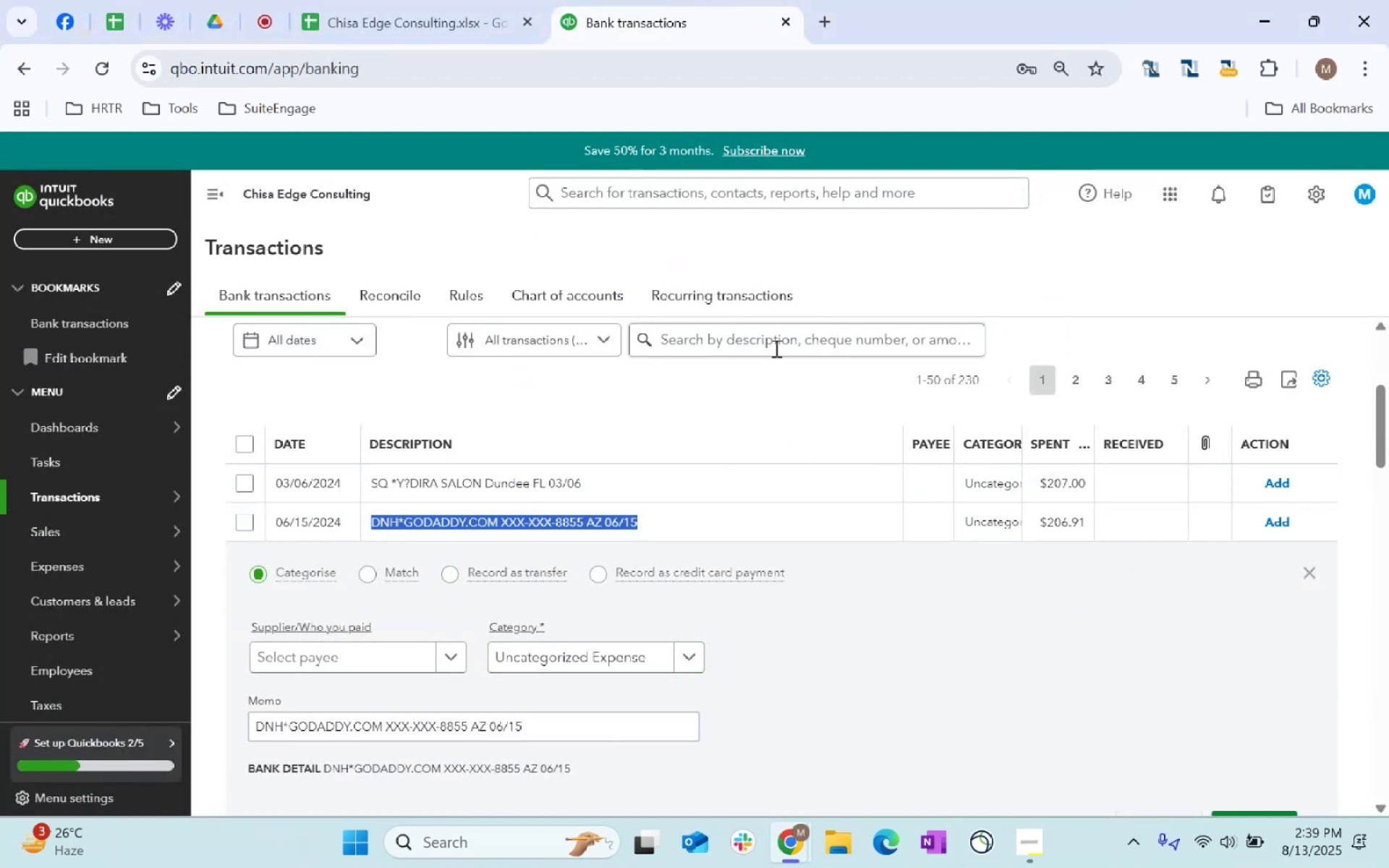 
type(godaddy)
 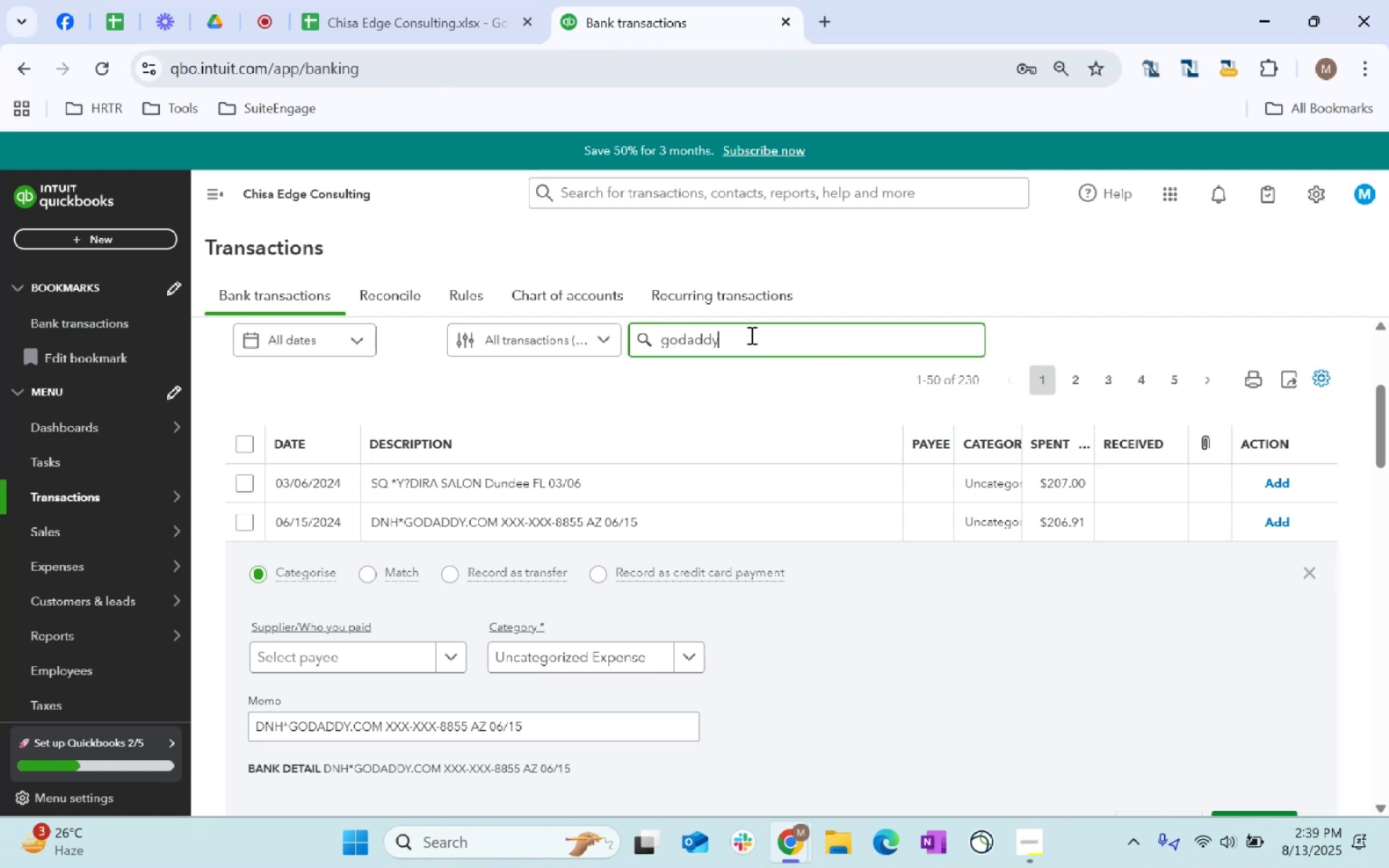 
key(Enter)
 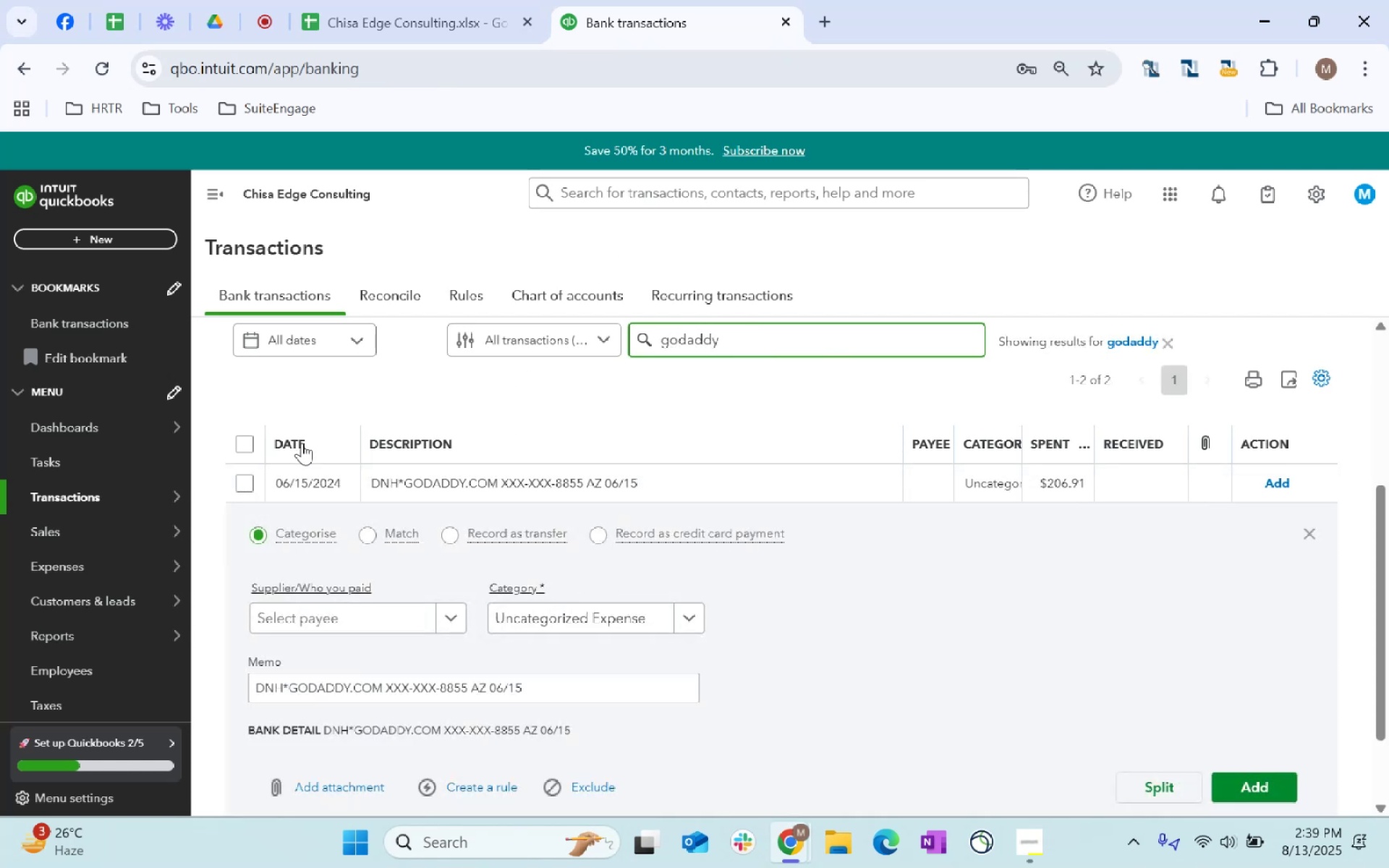 
left_click([242, 441])
 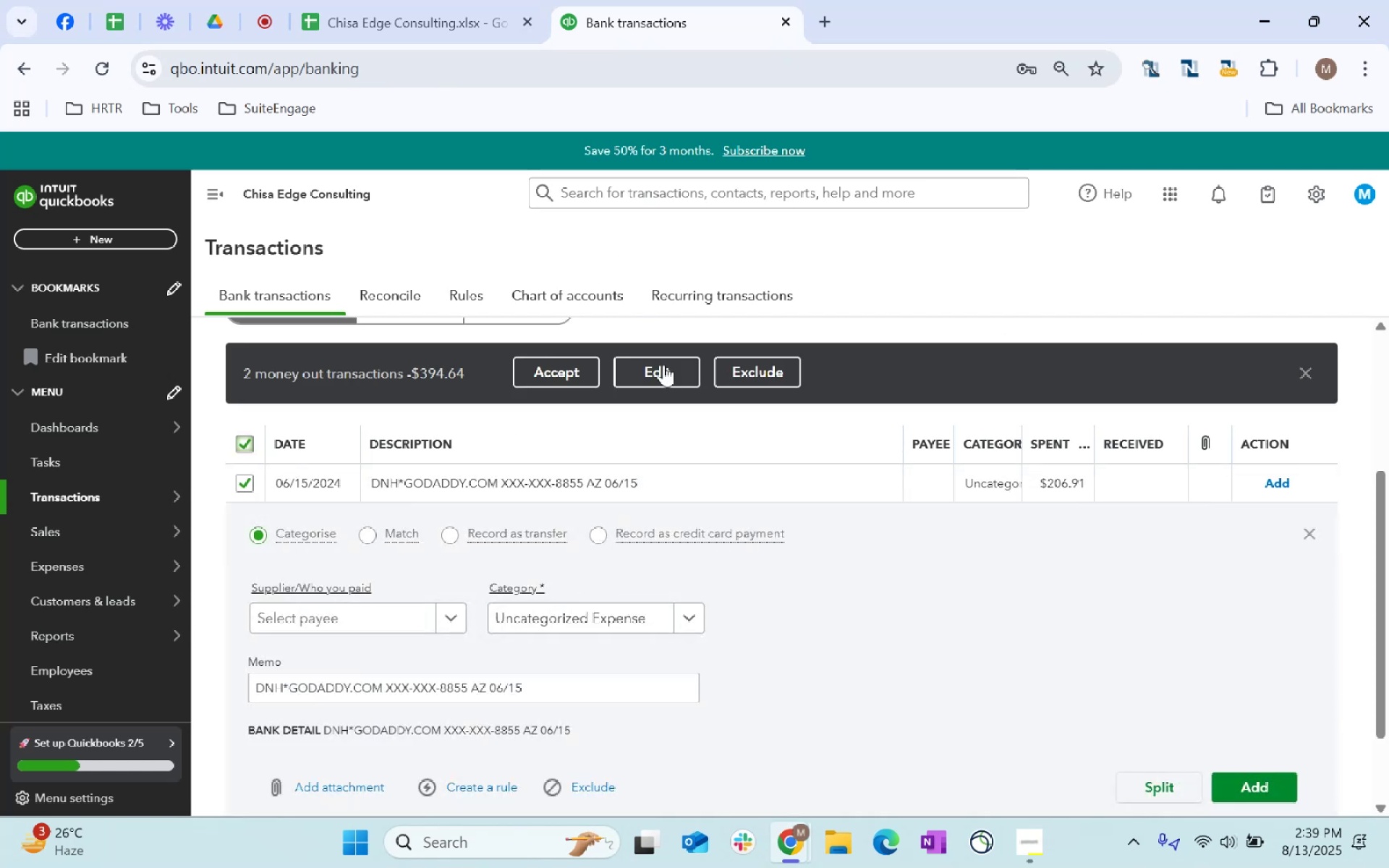 
left_click([660, 363])
 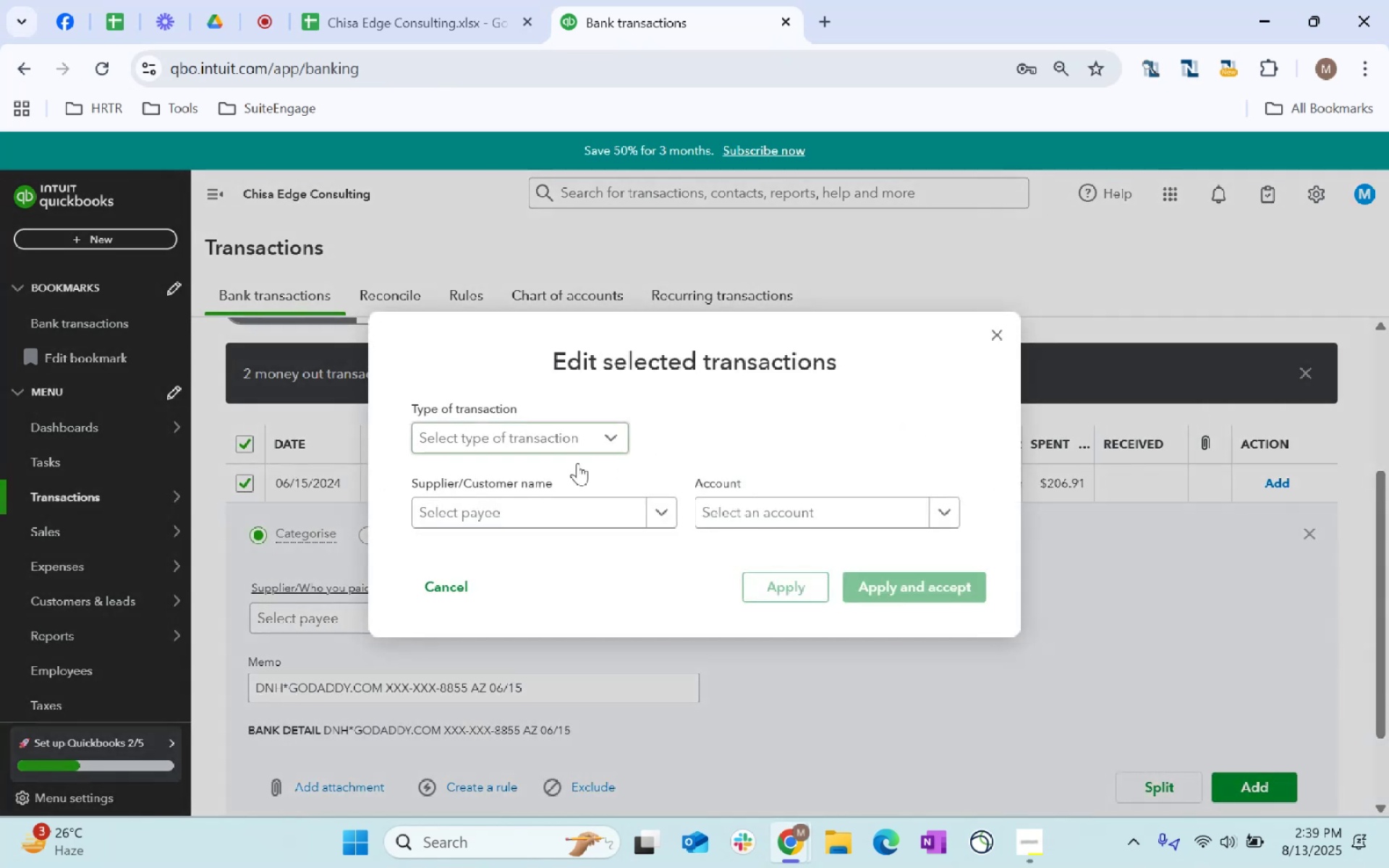 
left_click([571, 498])
 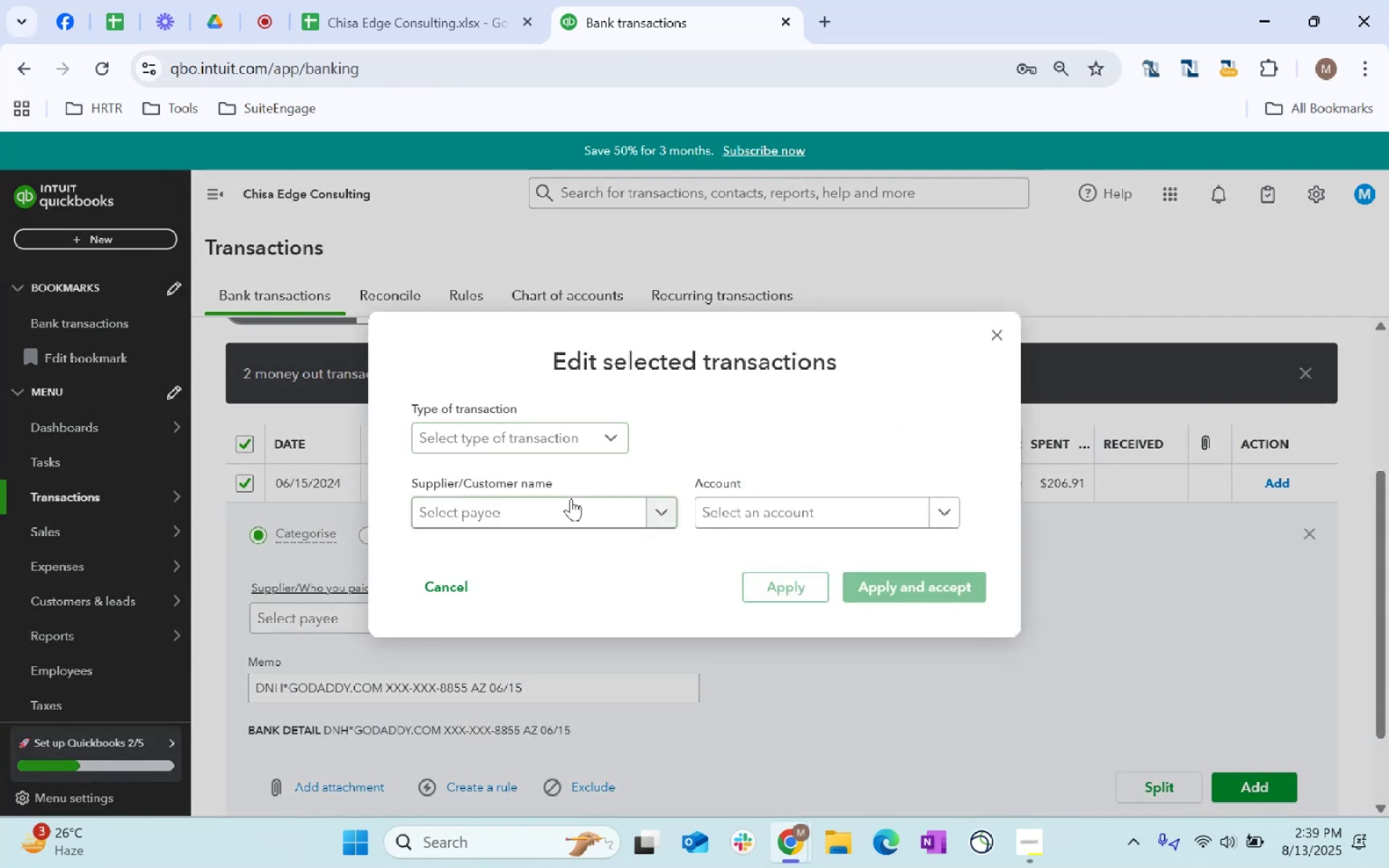 
key(Control+ControlLeft)
 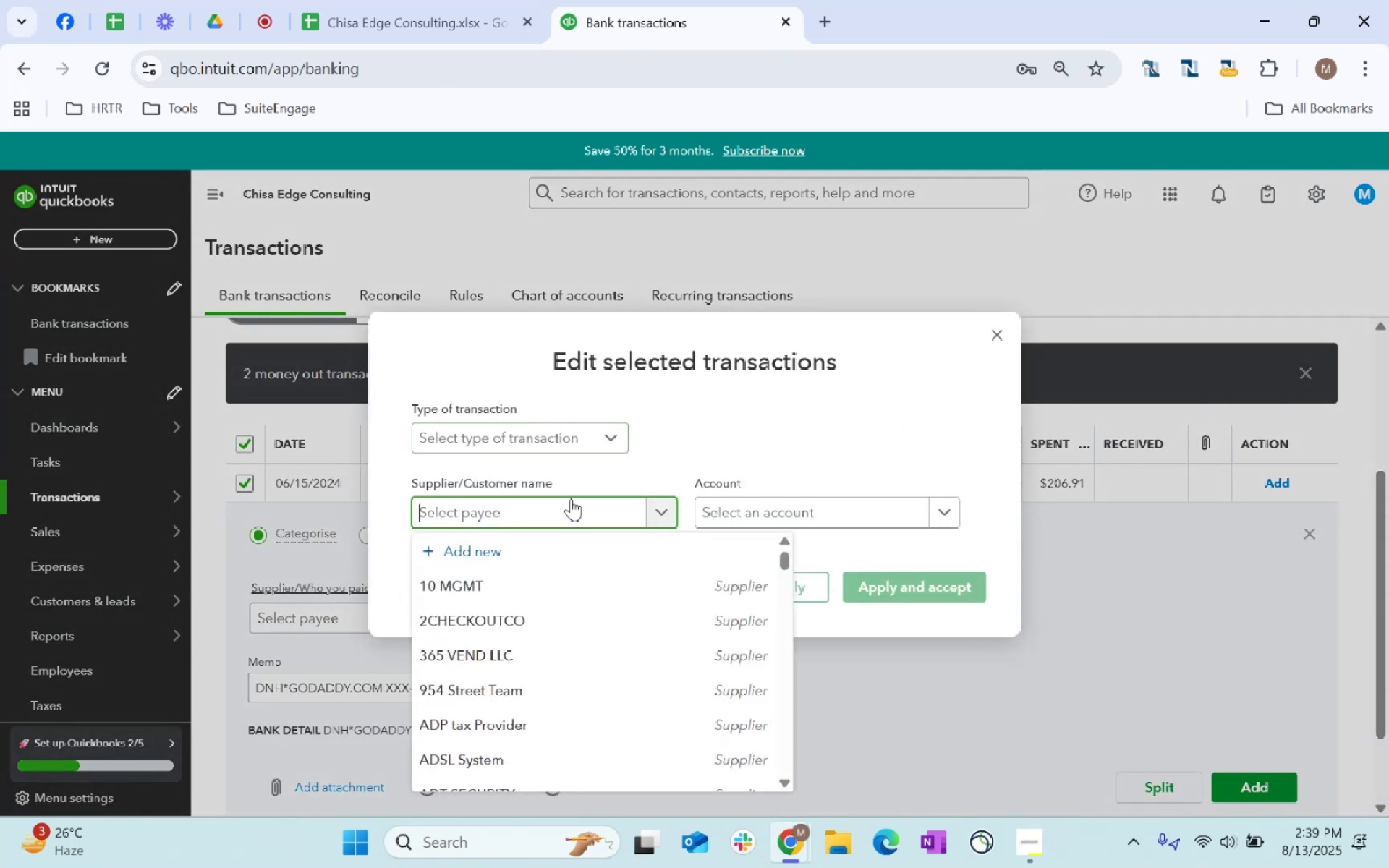 
key(Control+V)
 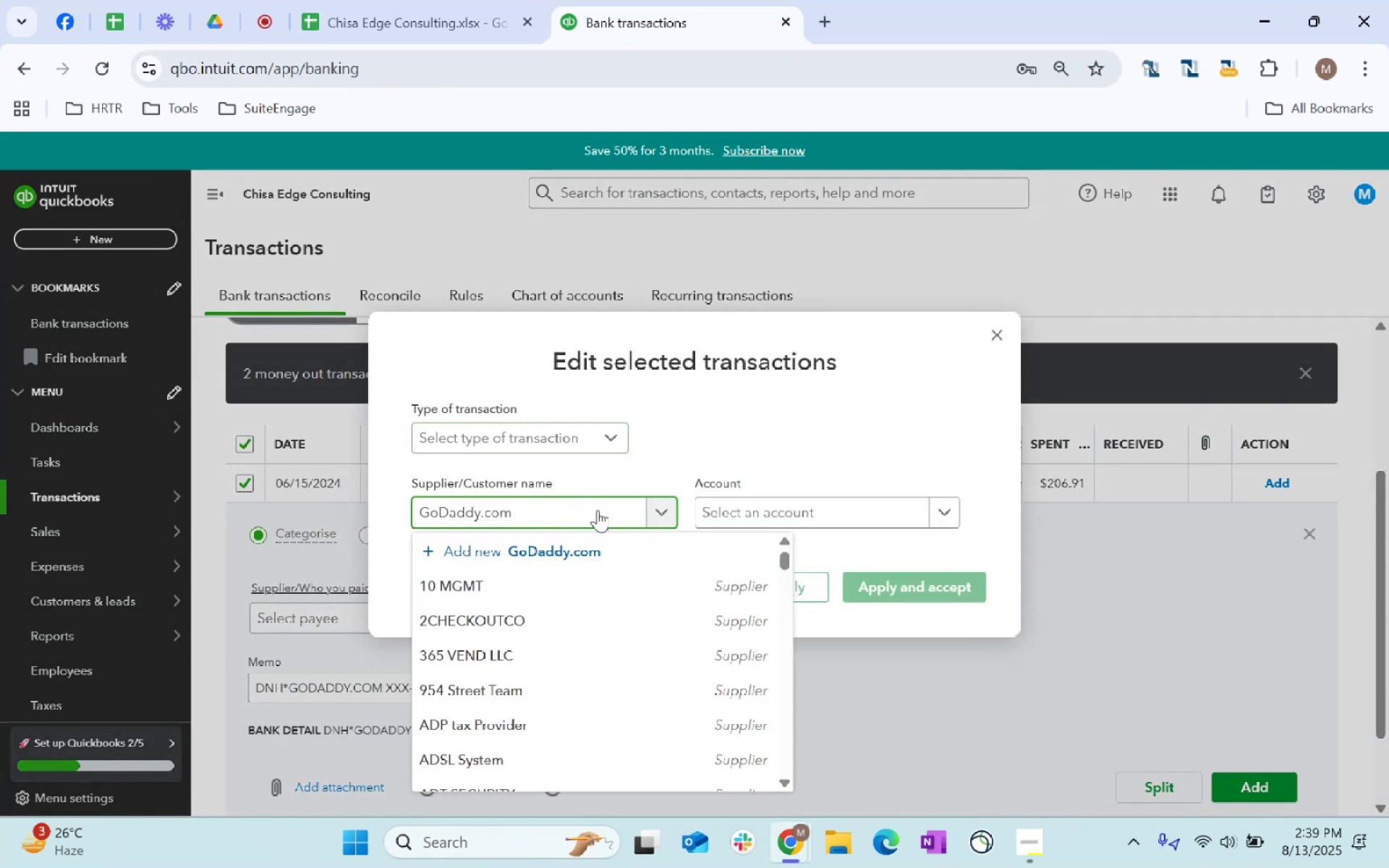 
key(Tab)
 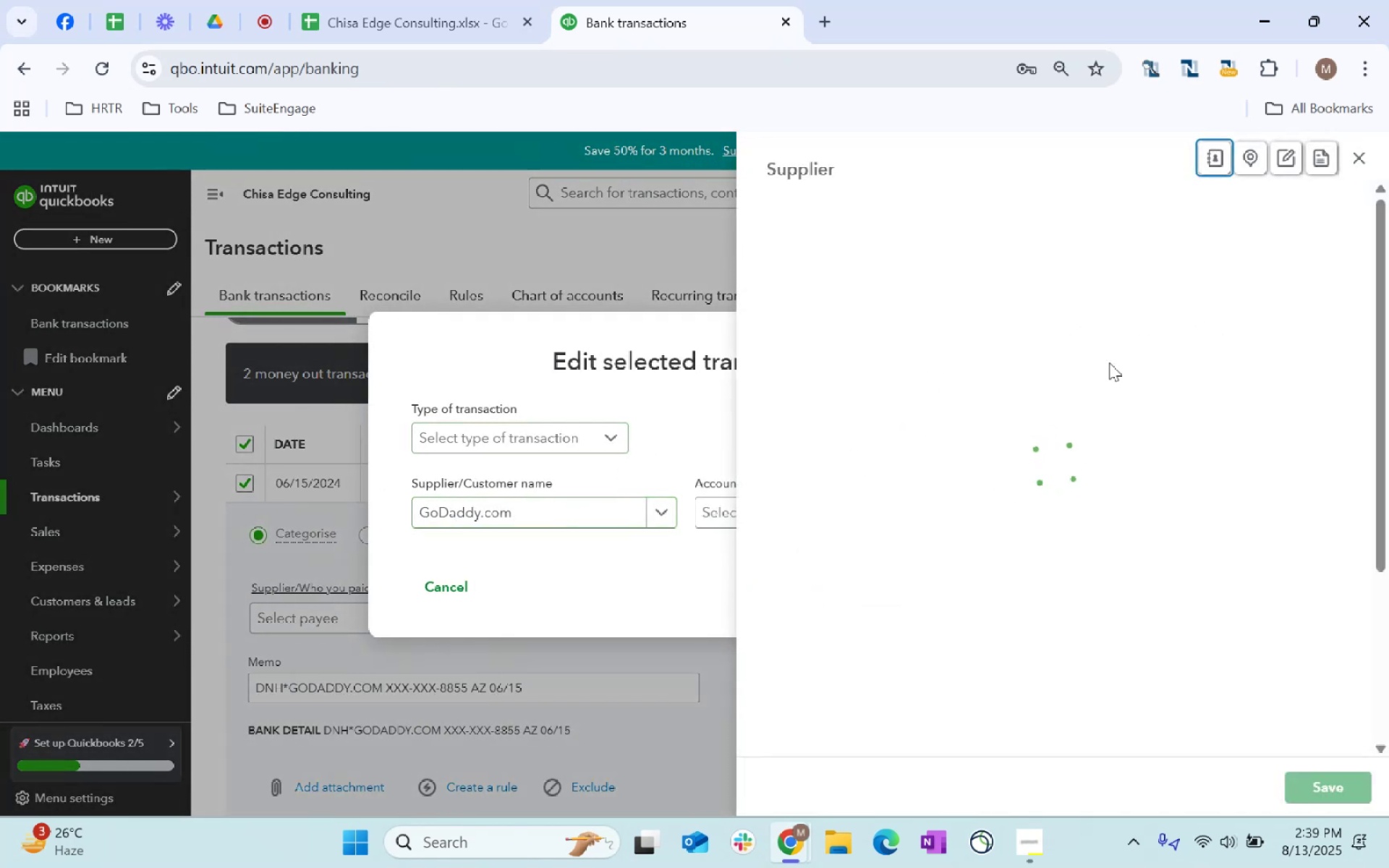 
scroll: coordinate [778, 512], scroll_direction: down, amount: 248.0
 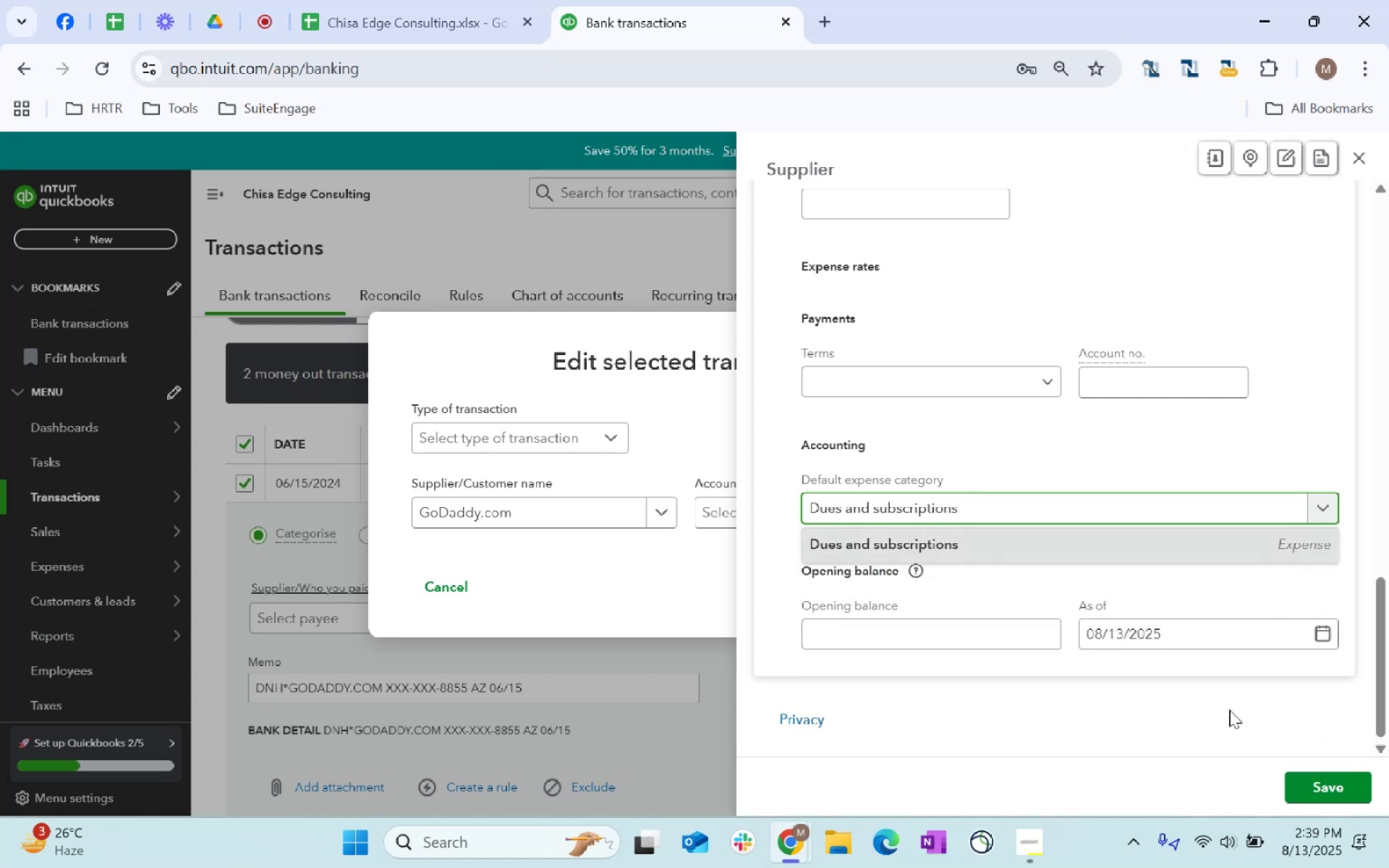 
left_click([994, 513])
 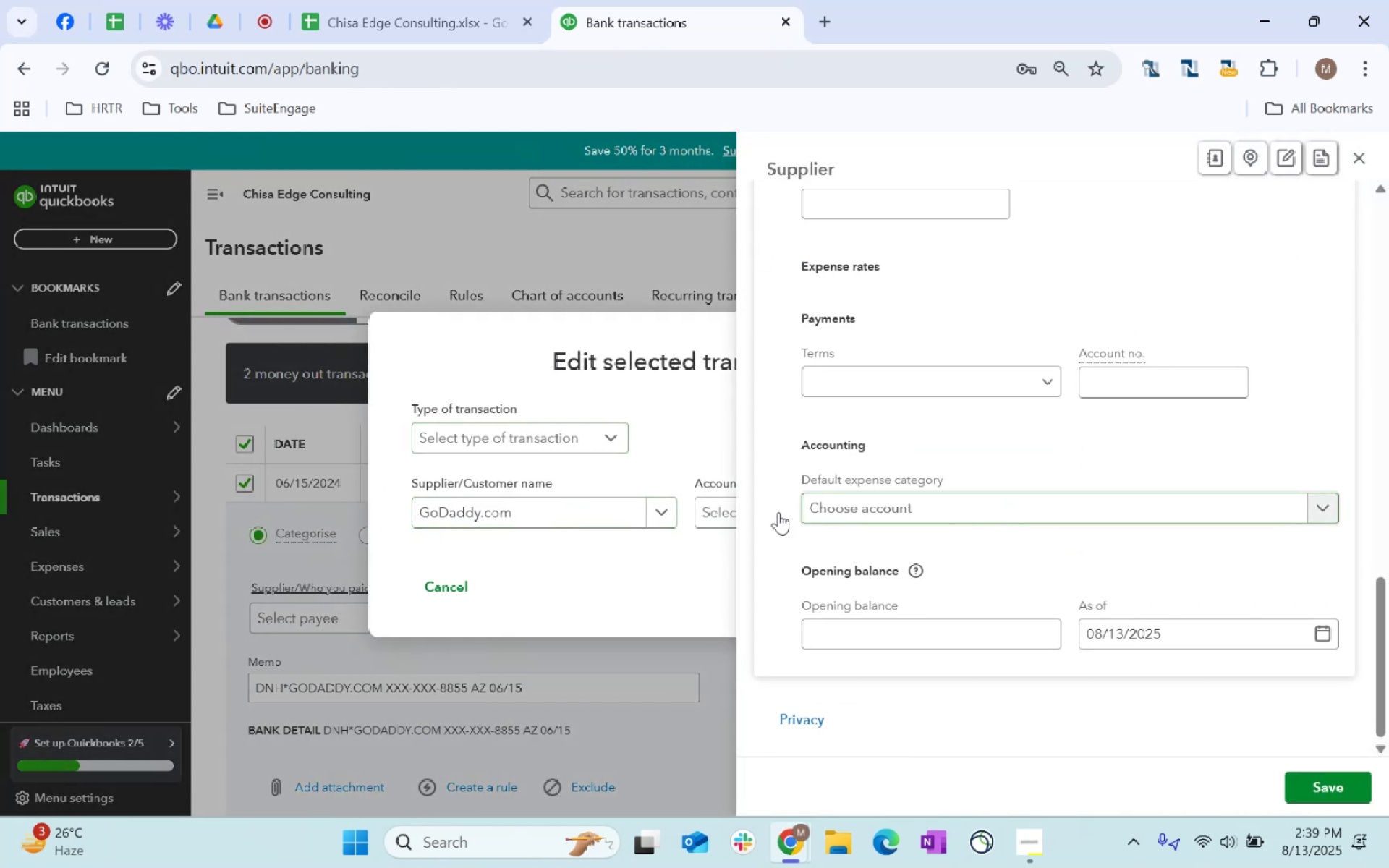 
type(dues)
 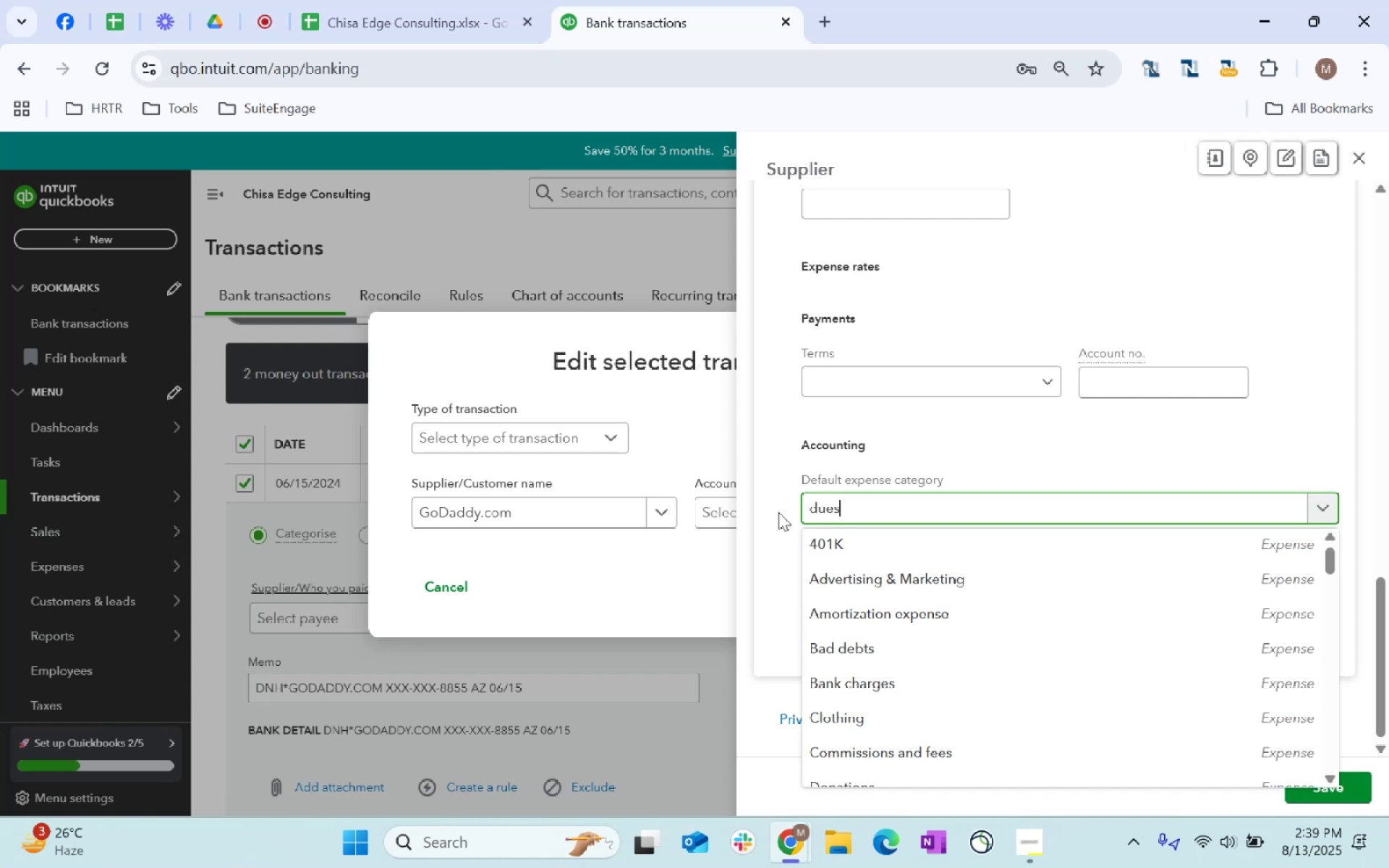 
key(Enter)
 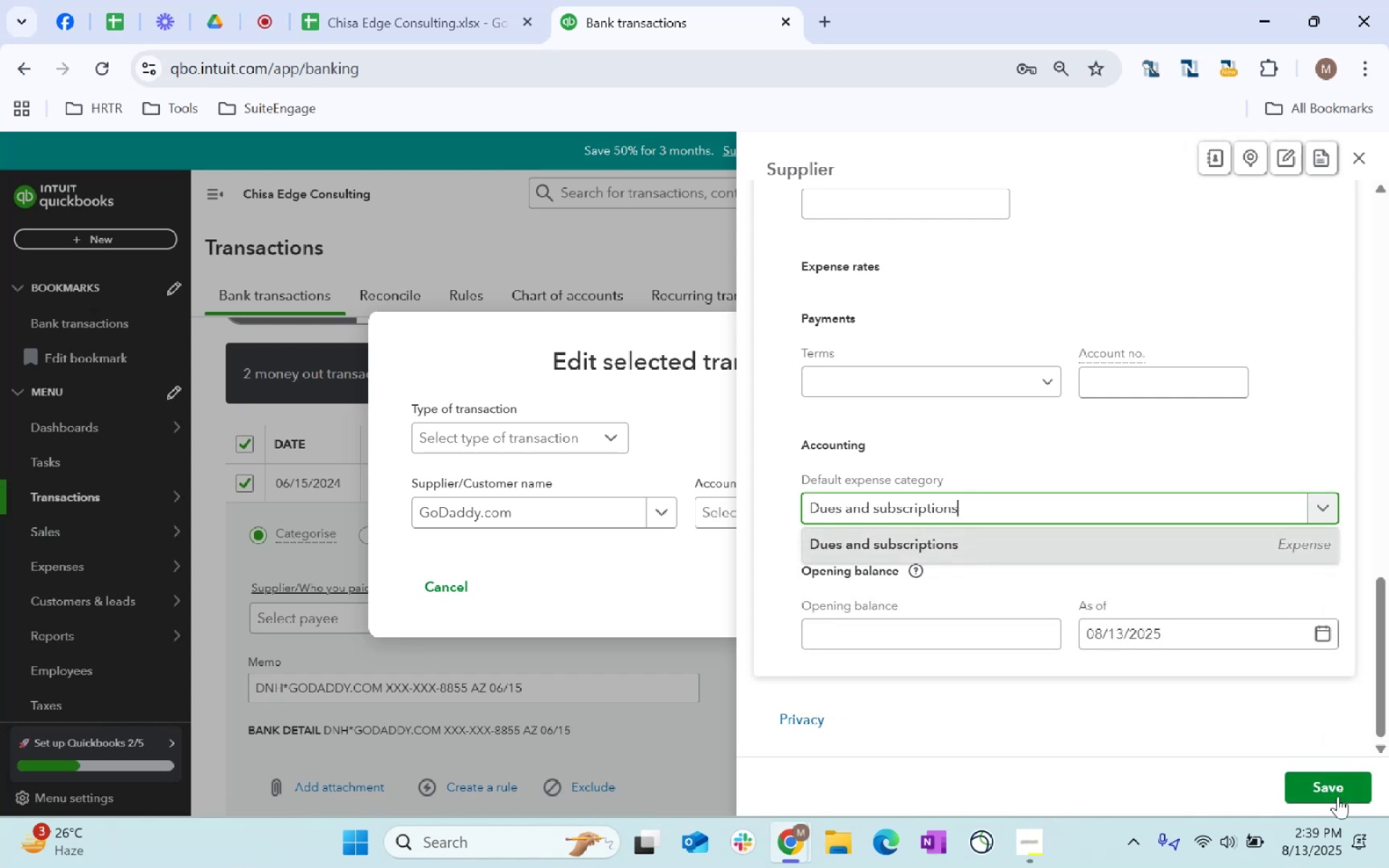 
left_click([1338, 796])
 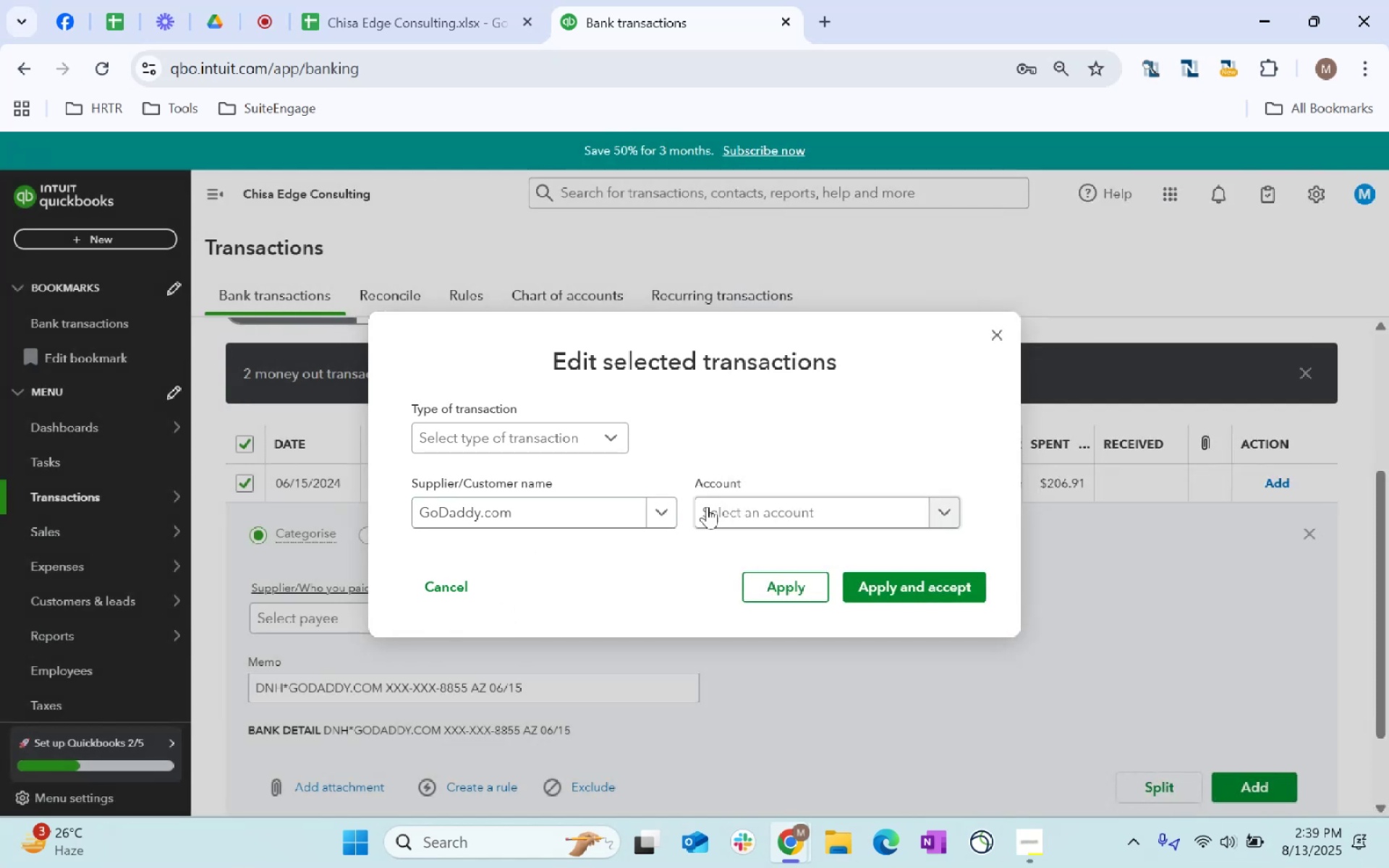 
key(Tab)
type(dues)
 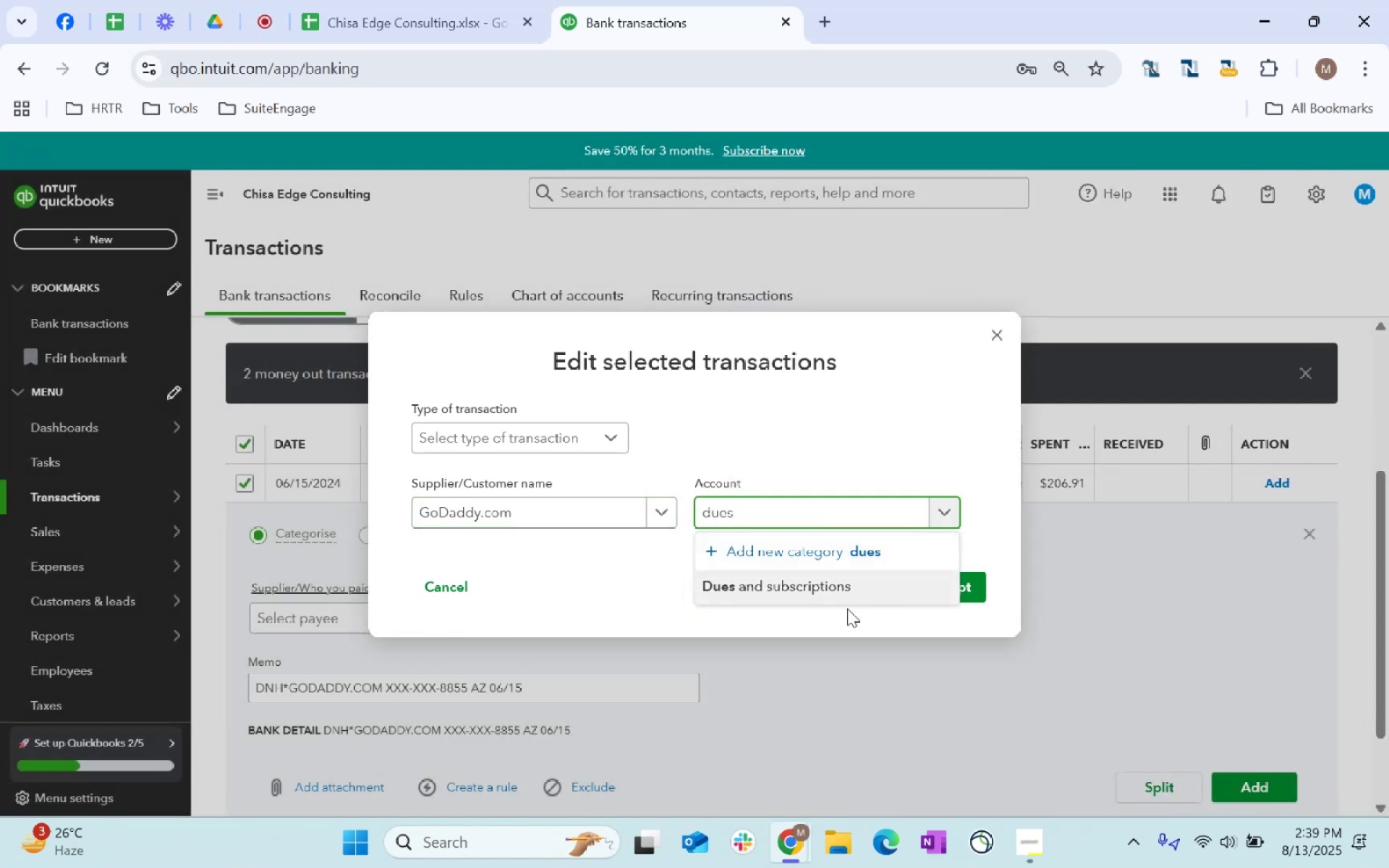 
left_click([853, 591])
 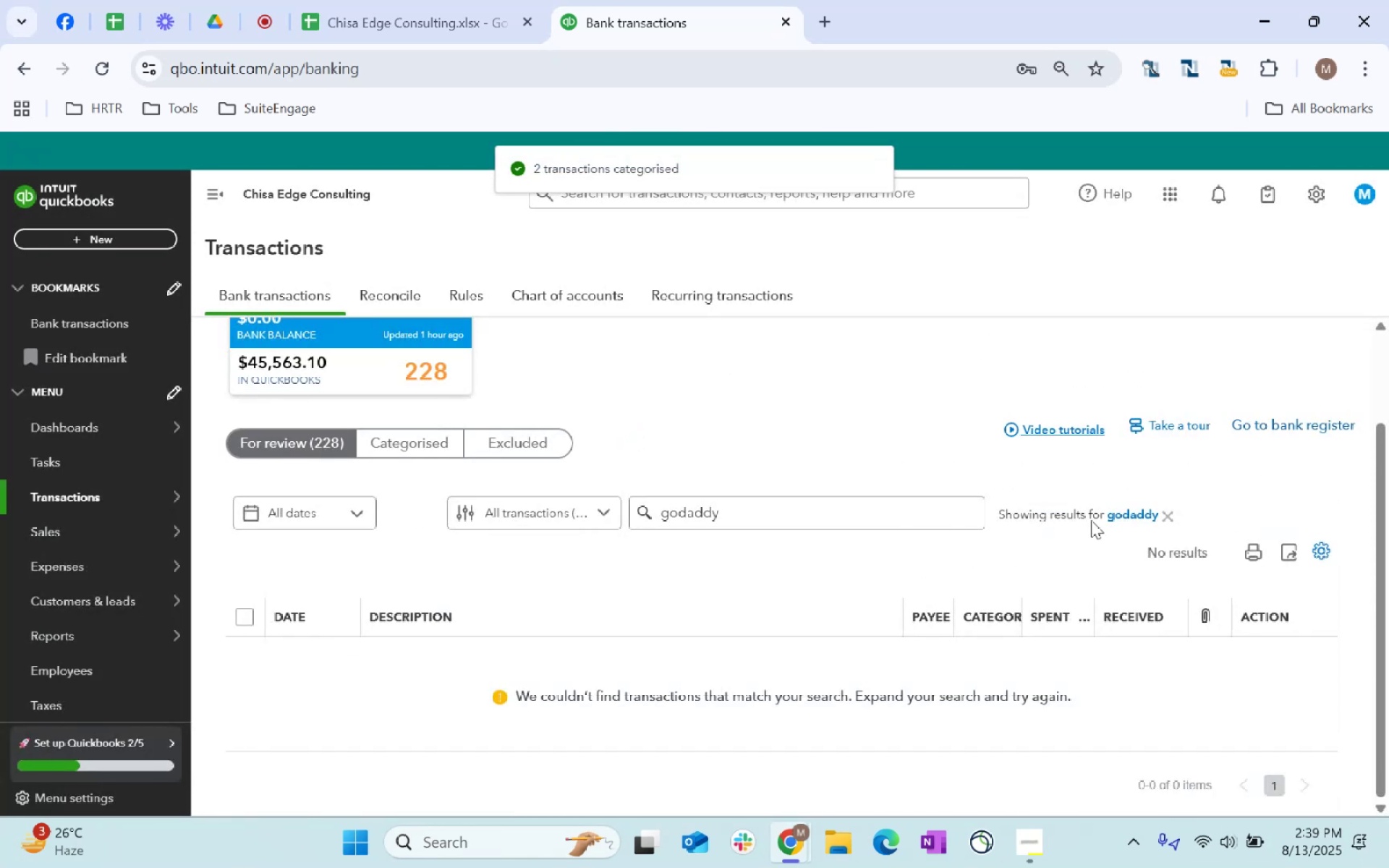 
left_click([1163, 518])
 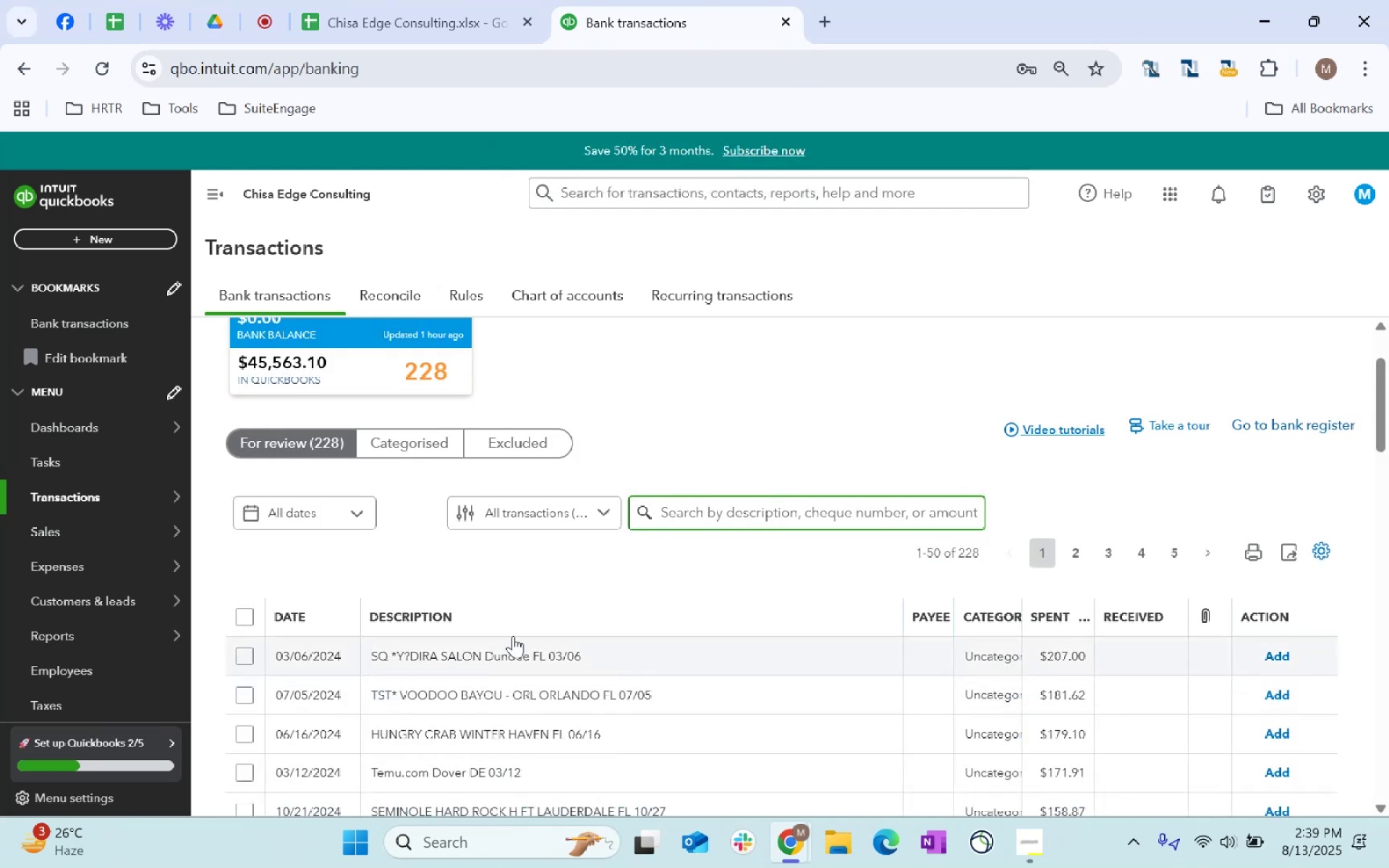 
scroll: coordinate [770, 566], scroll_direction: down, amount: 3.0
 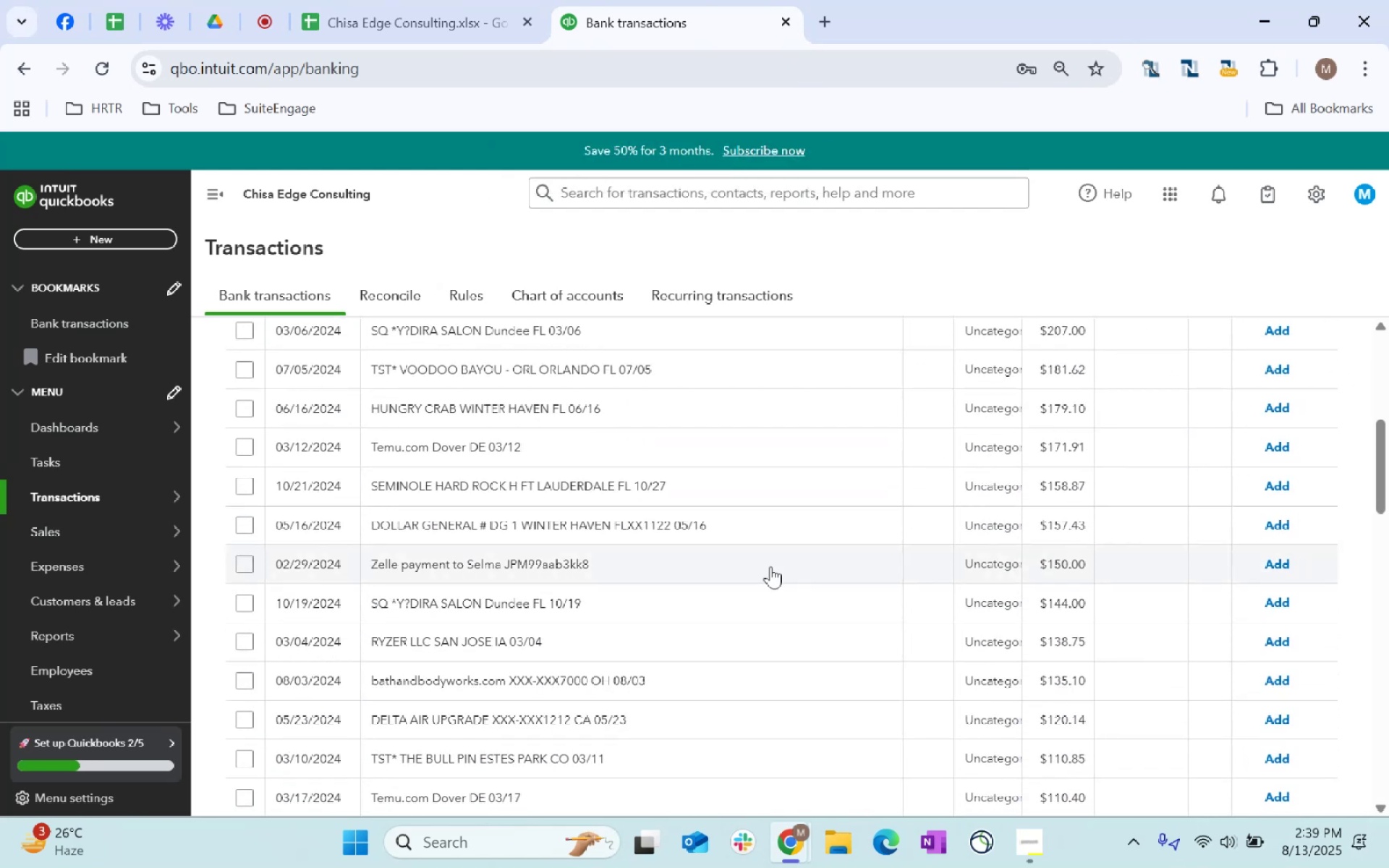 
scroll: coordinate [715, 442], scroll_direction: up, amount: 5.0
 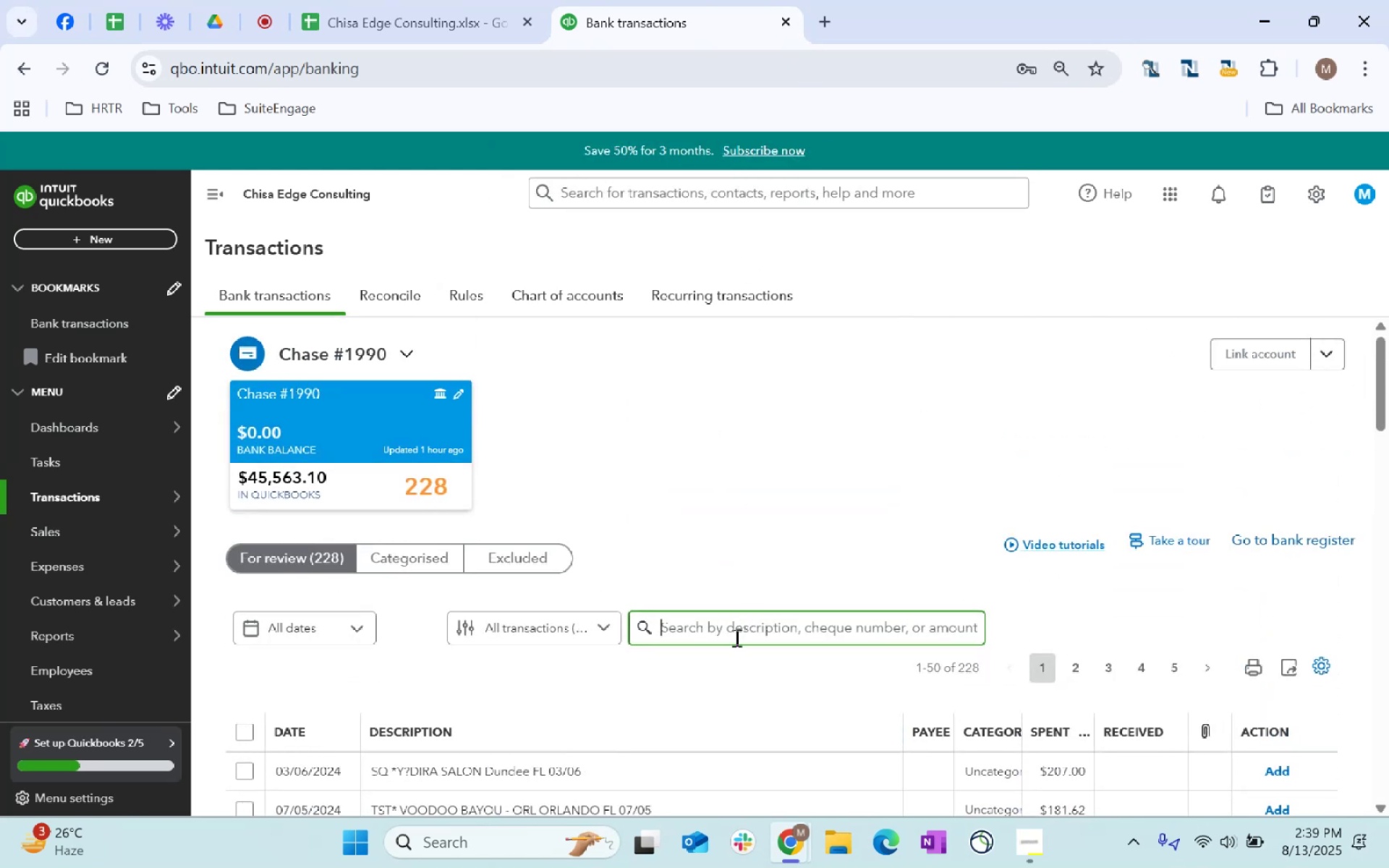 
type(dollar general)
 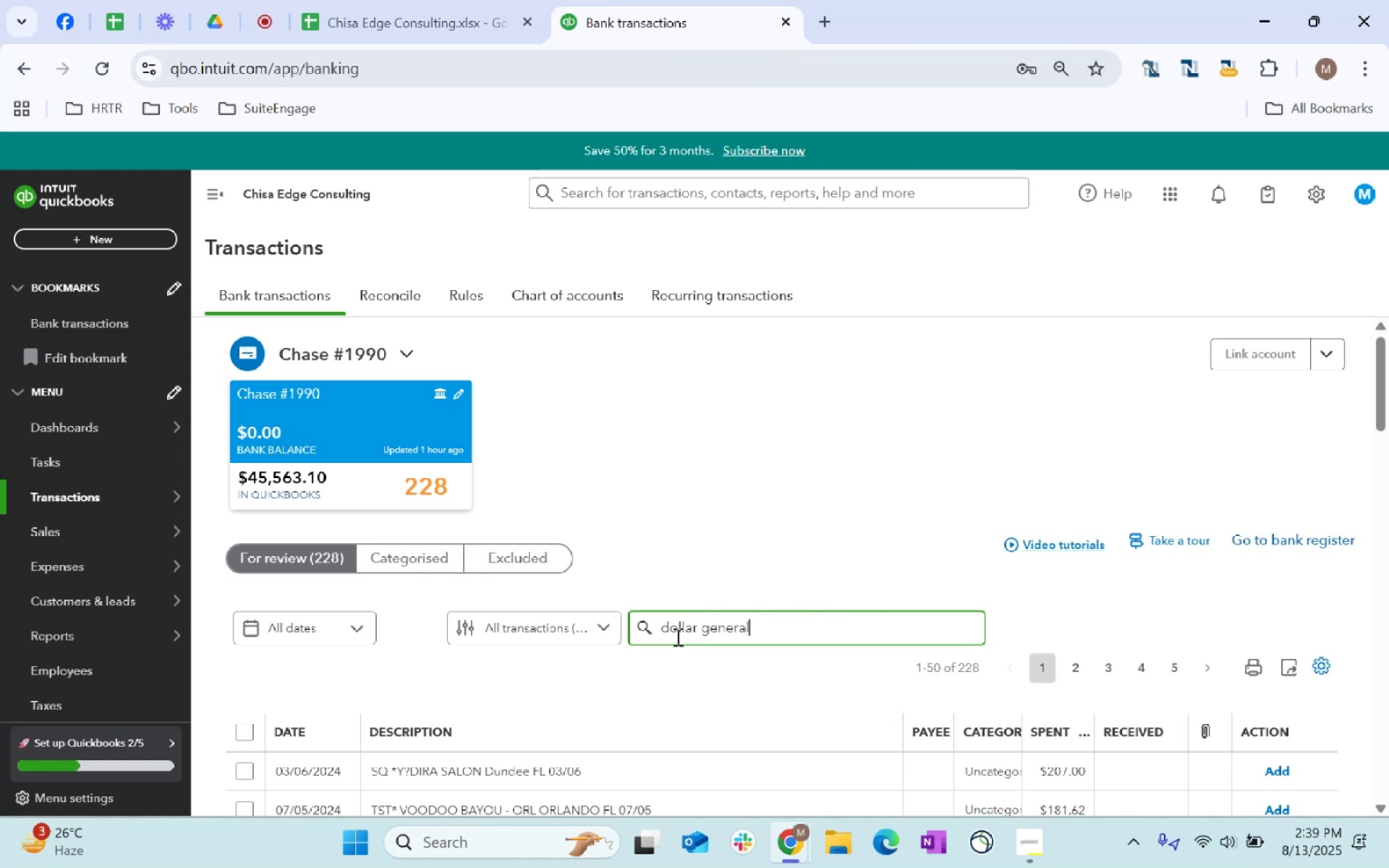 
key(Enter)
 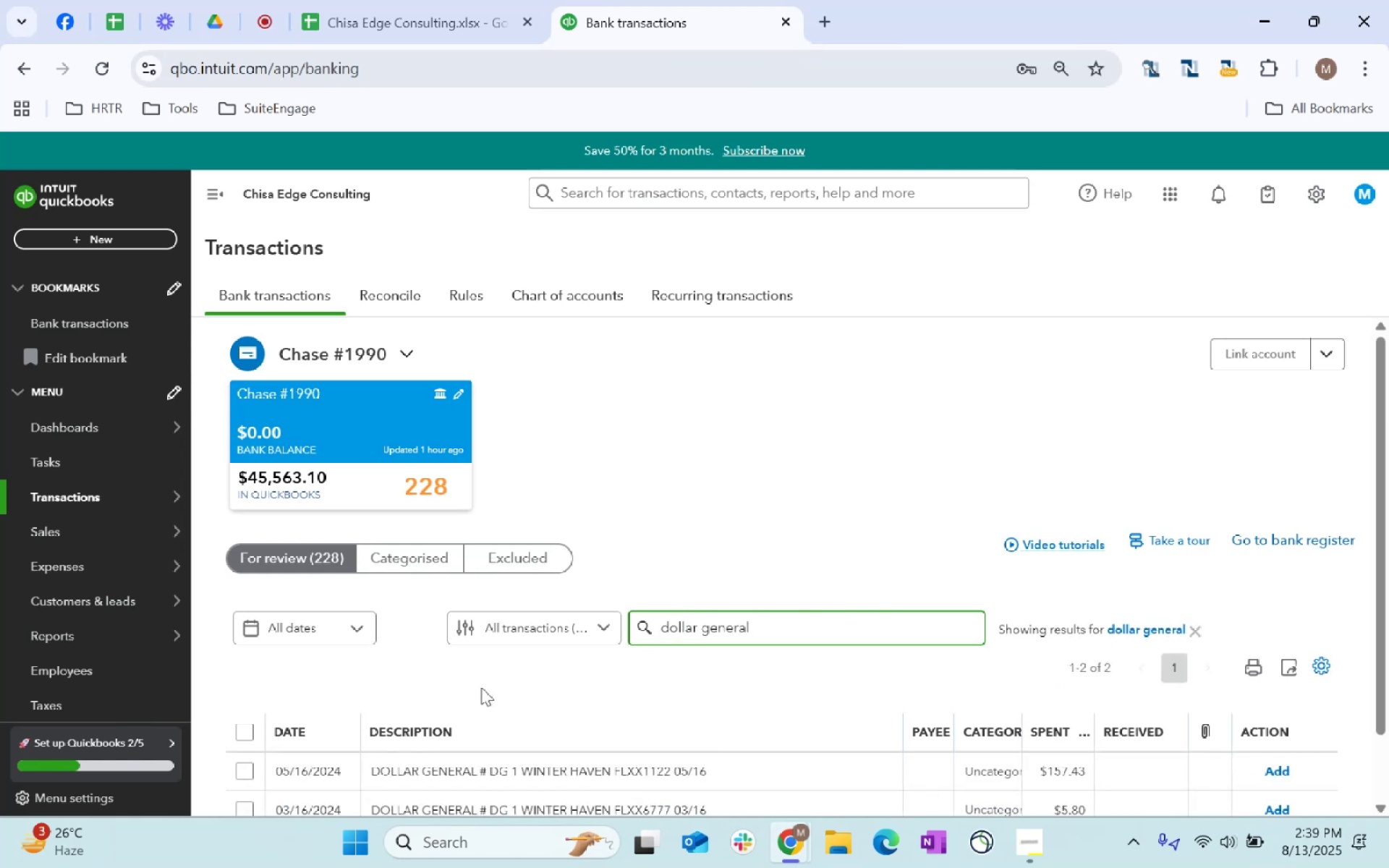 
scroll: coordinate [494, 687], scroll_direction: down, amount: 2.0
 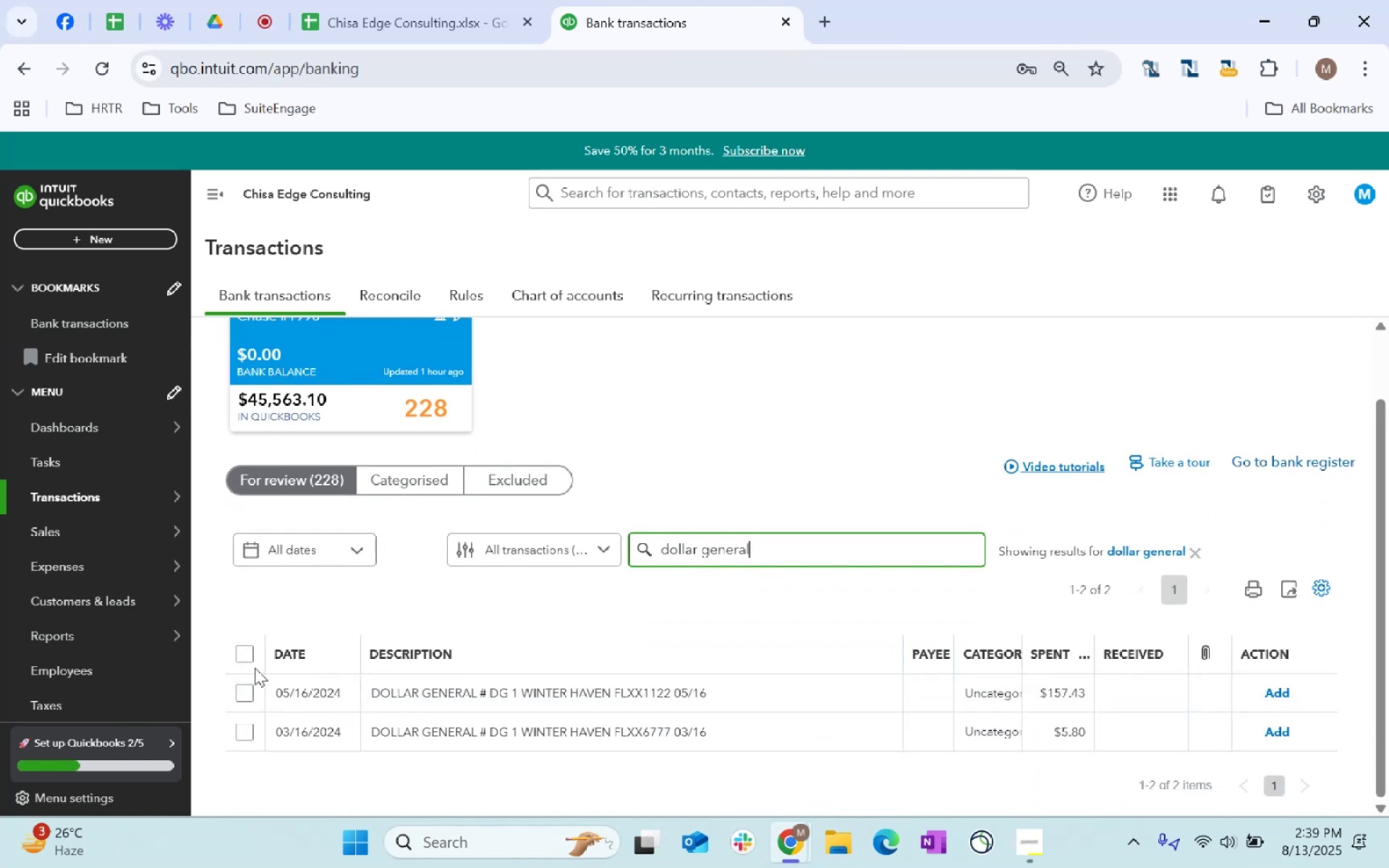 
left_click([246, 655])
 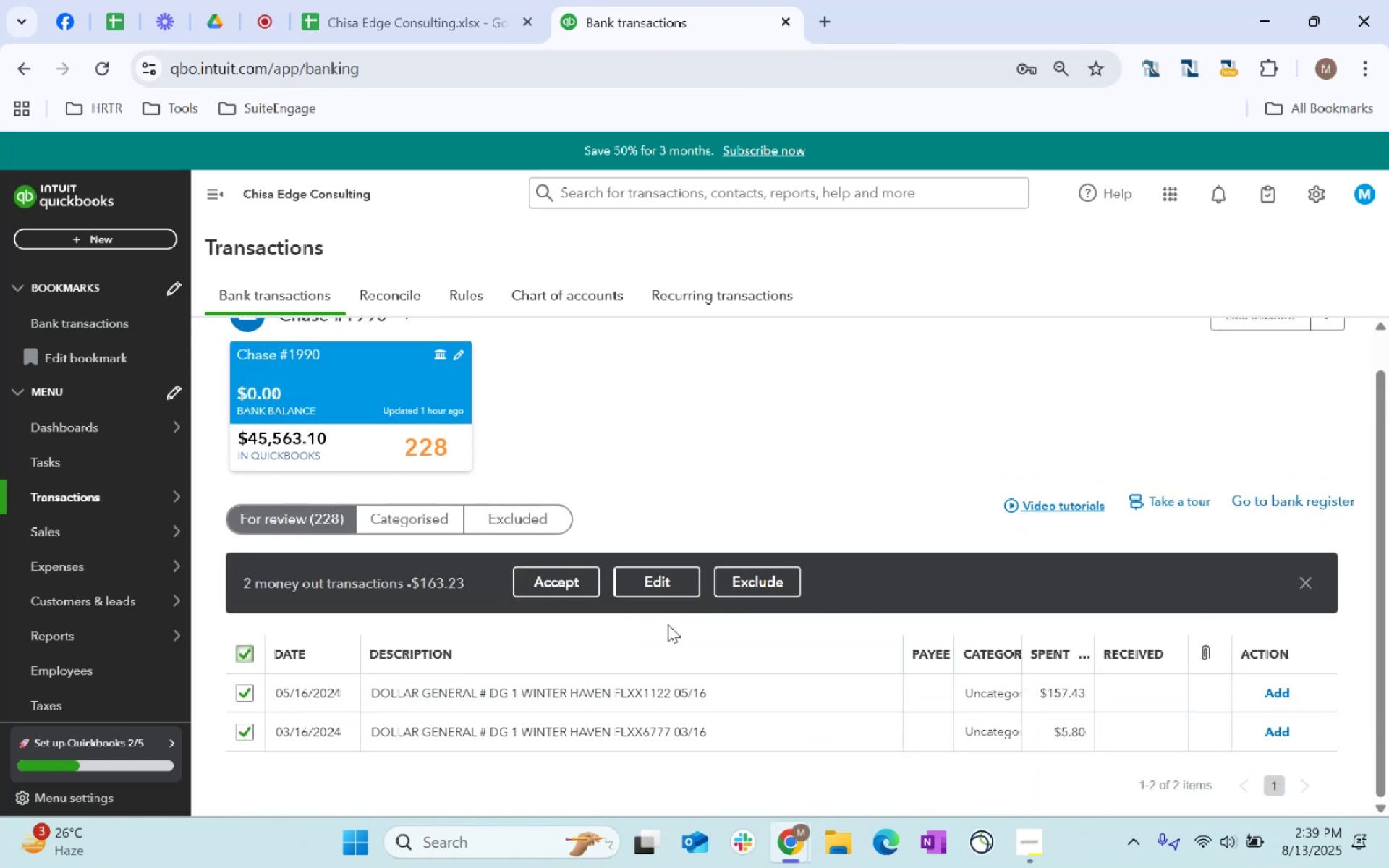 
left_click([666, 585])
 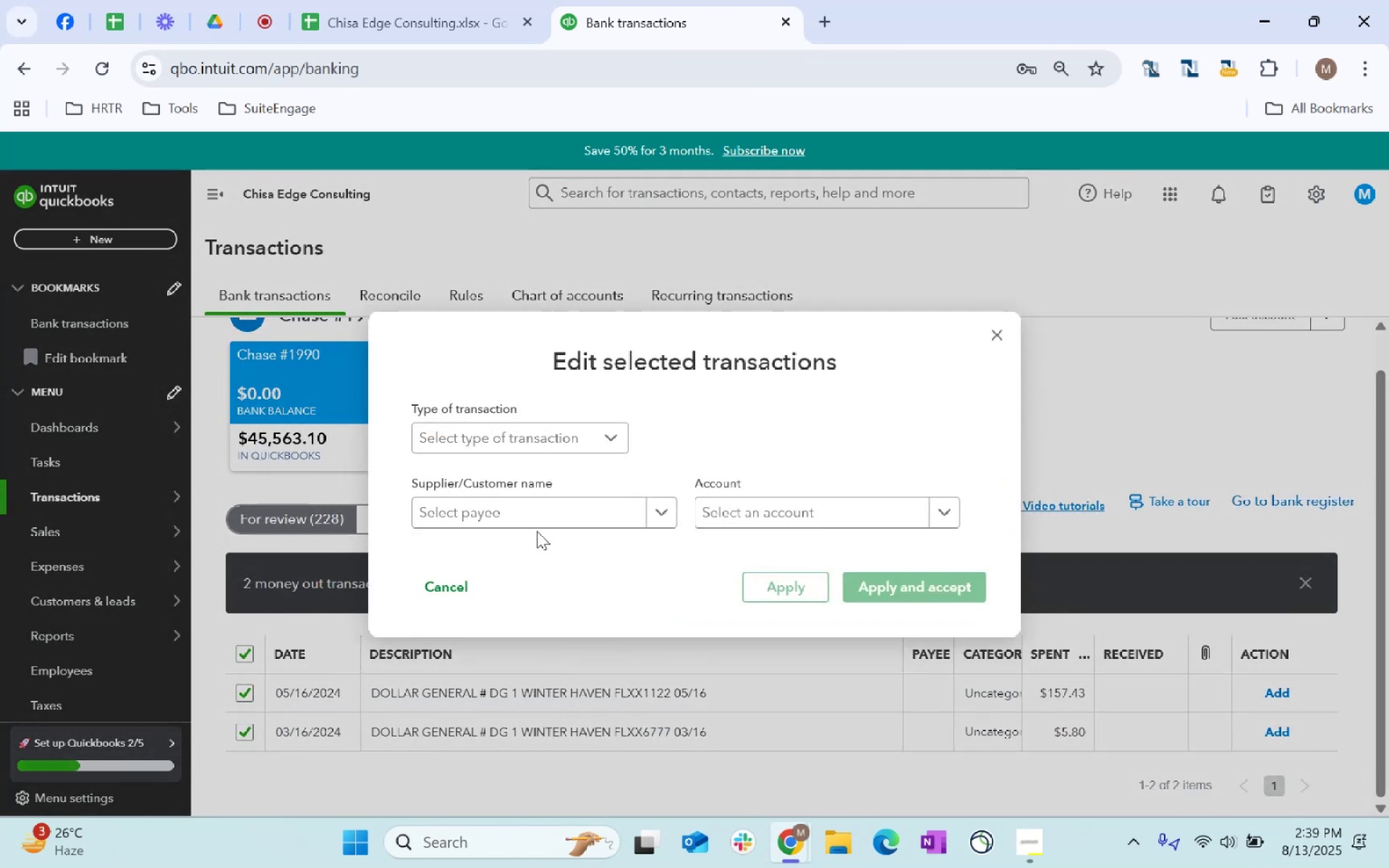 
left_click([545, 517])
 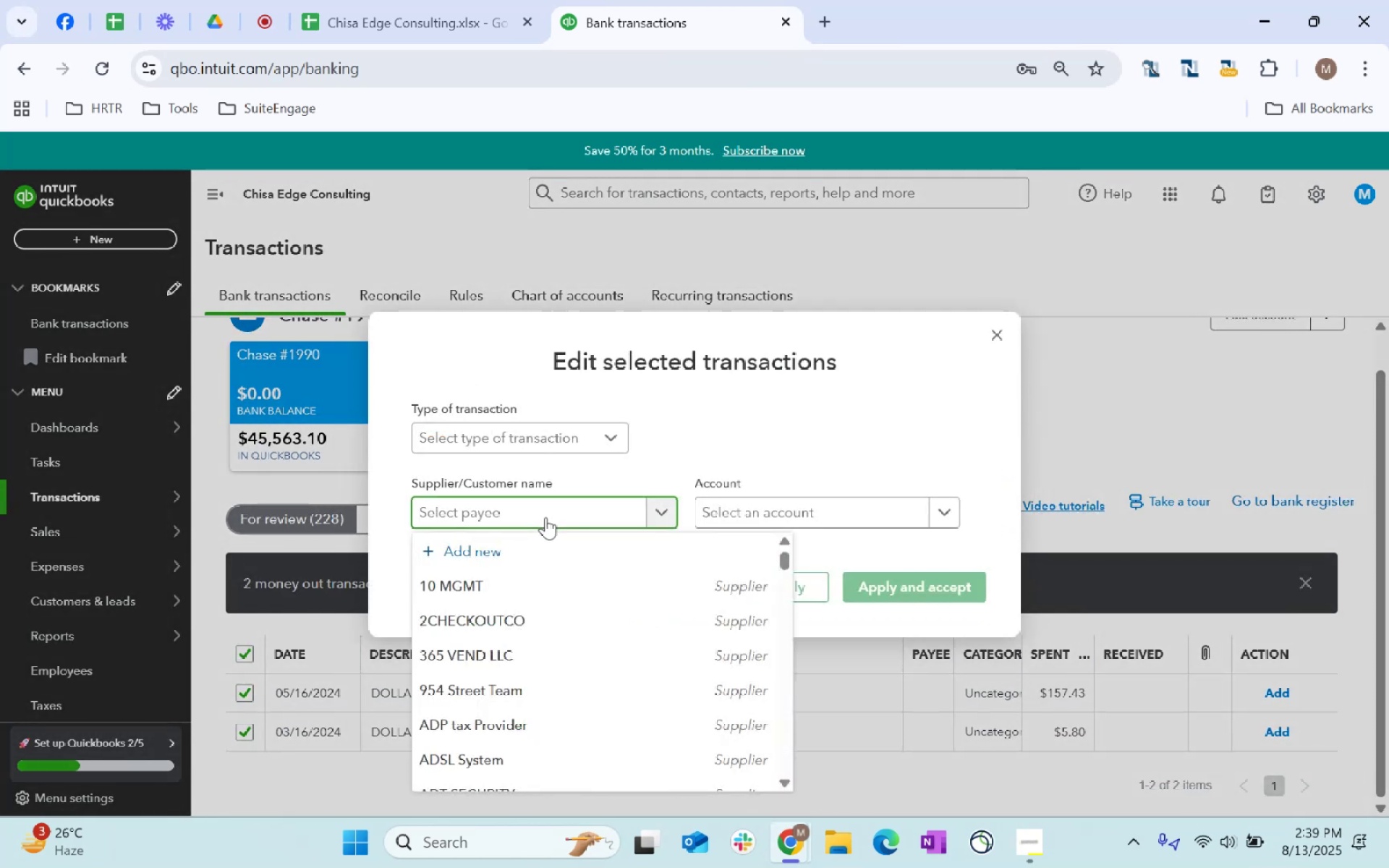 
type(Supplies])
key(Backspace)
type(r)
key(Backspace)
key(Backspace)
type(r)
 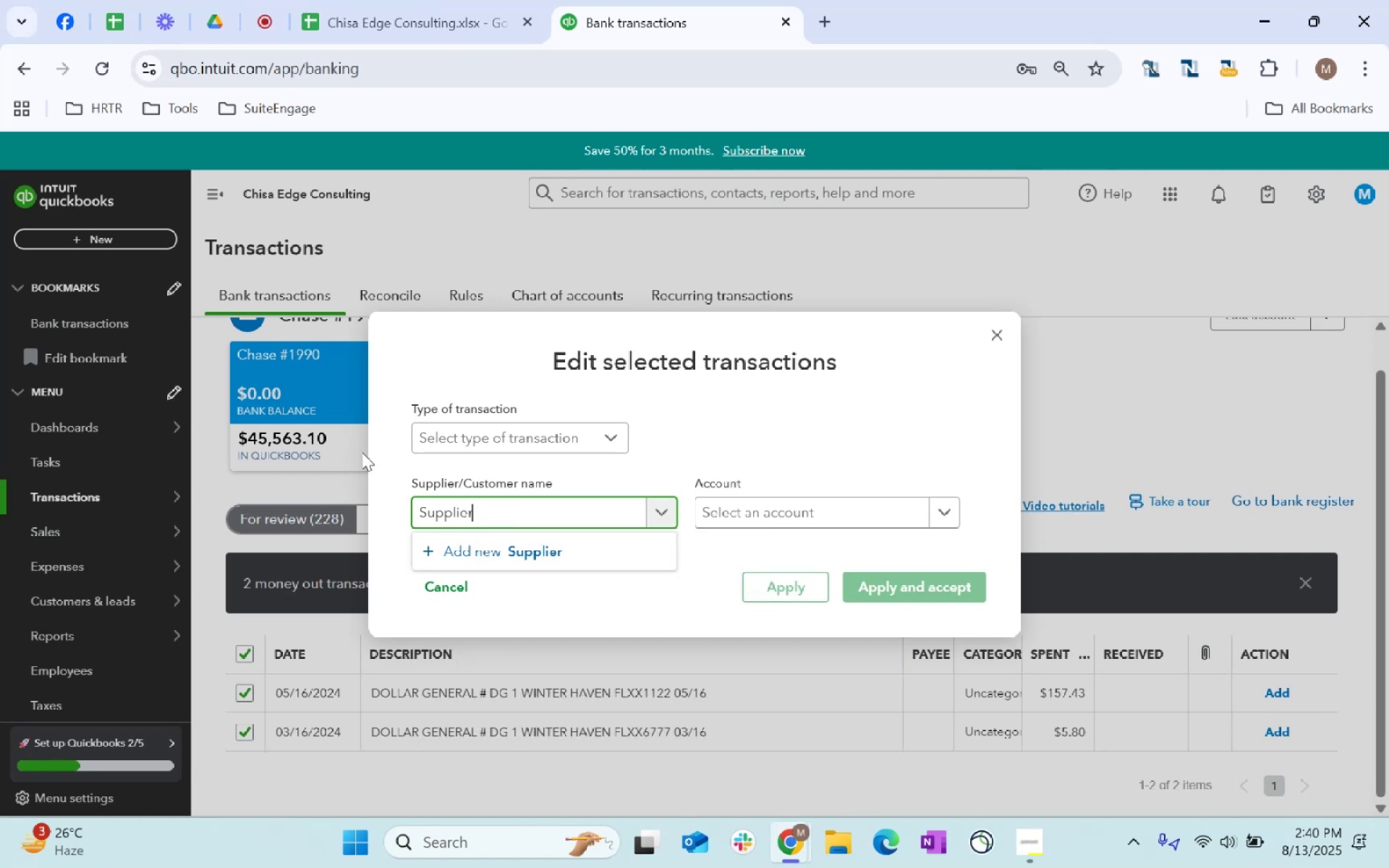 
scroll: coordinate [603, 525], scroll_direction: down, amount: 23.0
 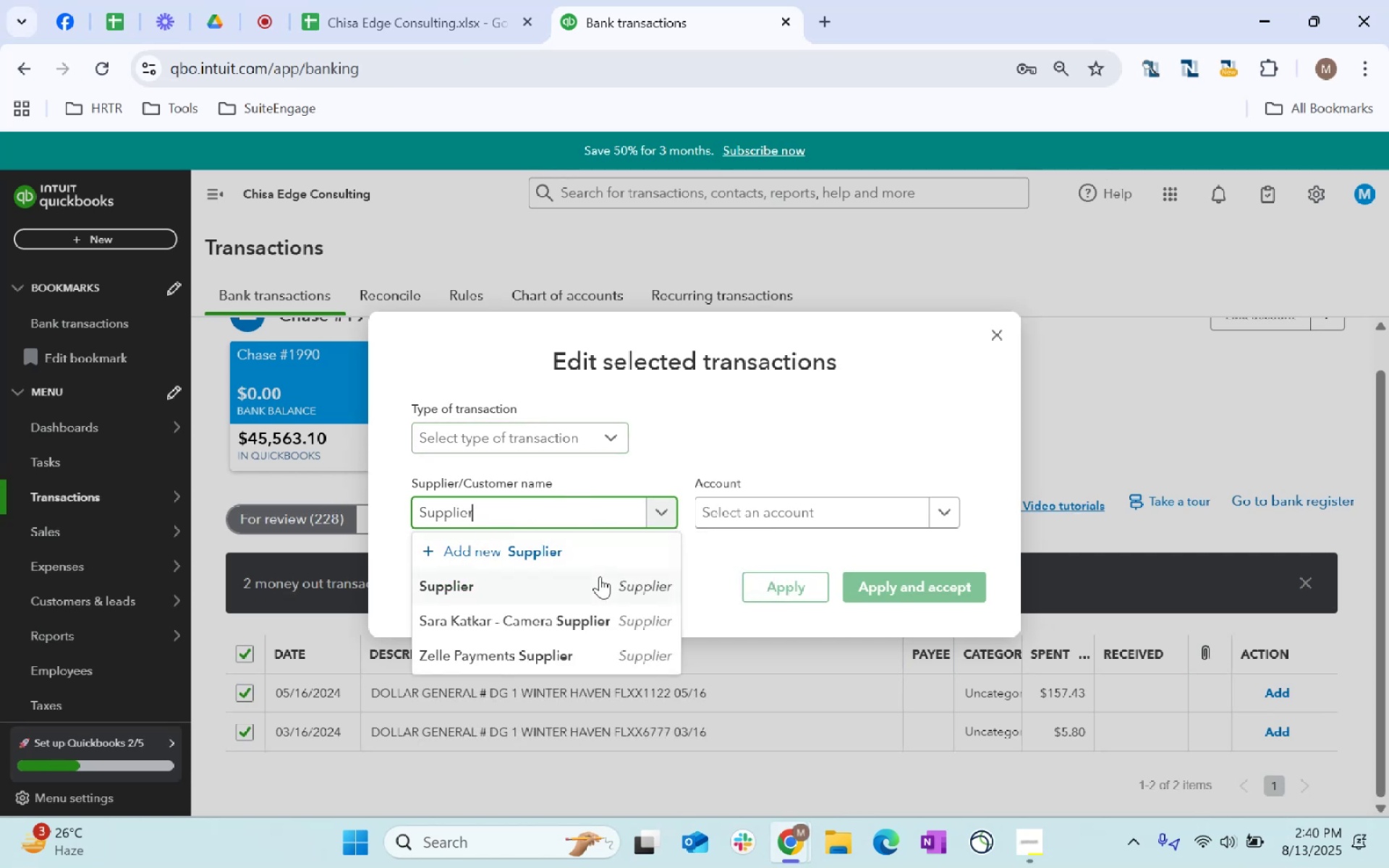 
left_click([601, 577])
 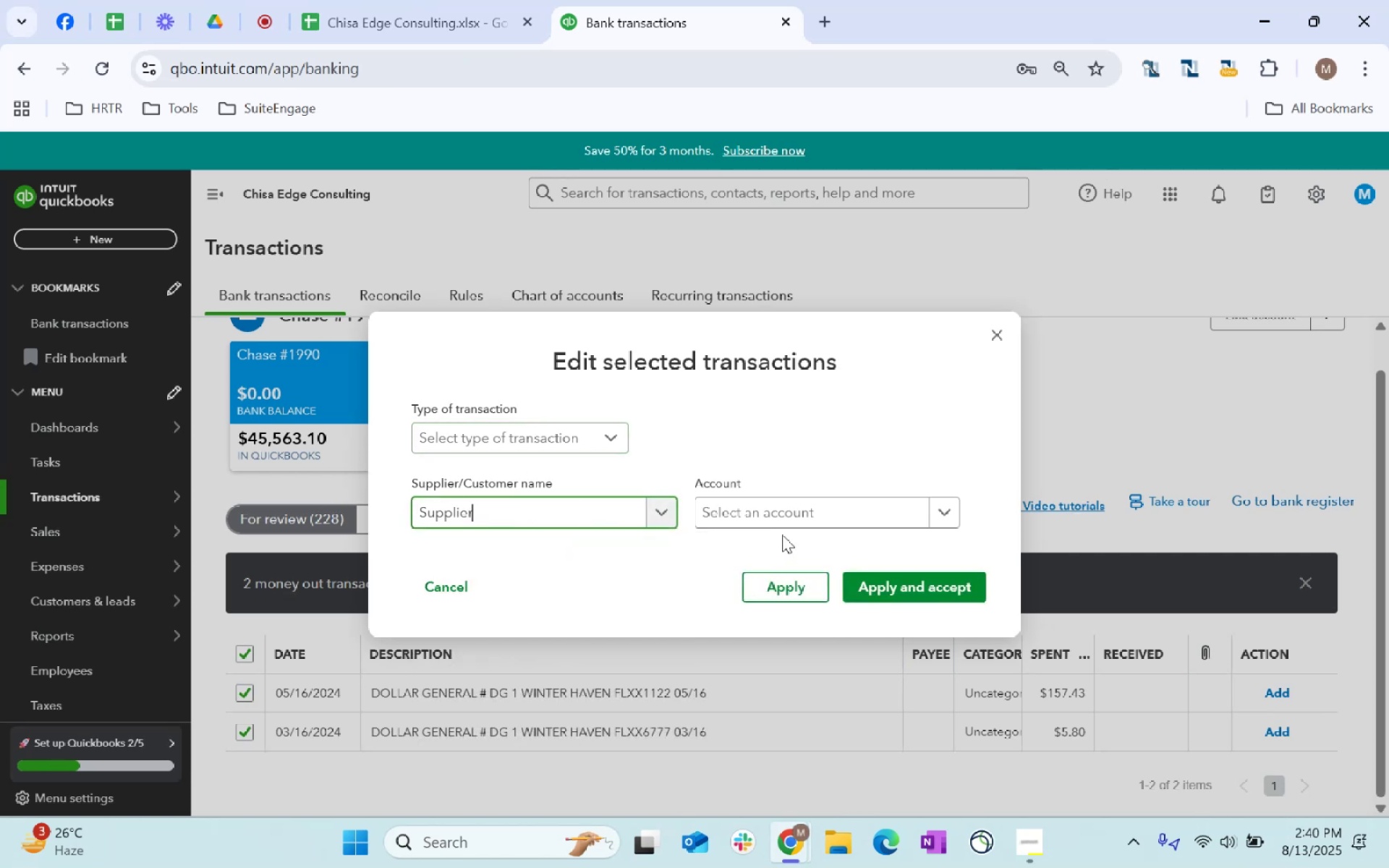 
left_click([784, 523])
 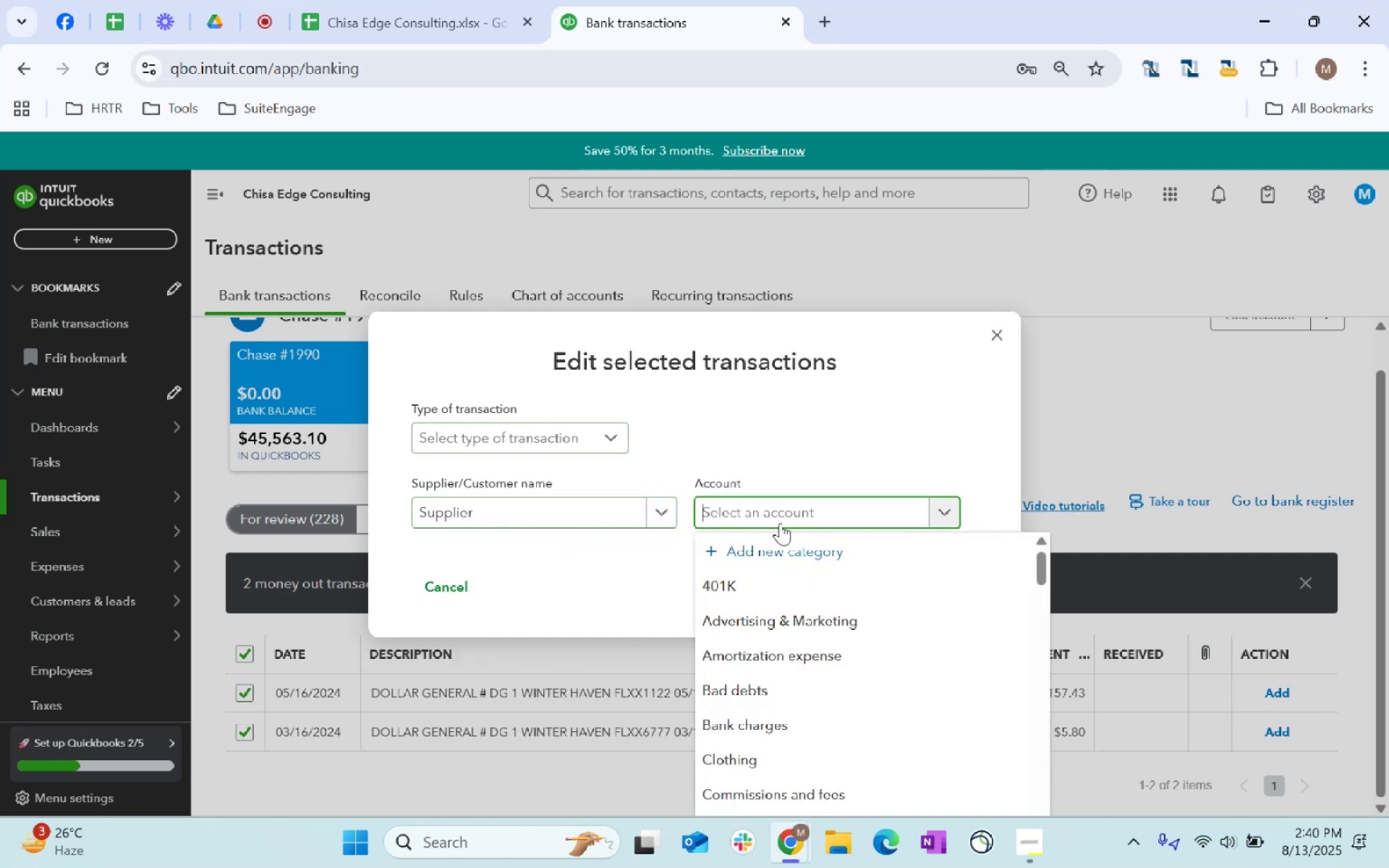 
type(supplies)
 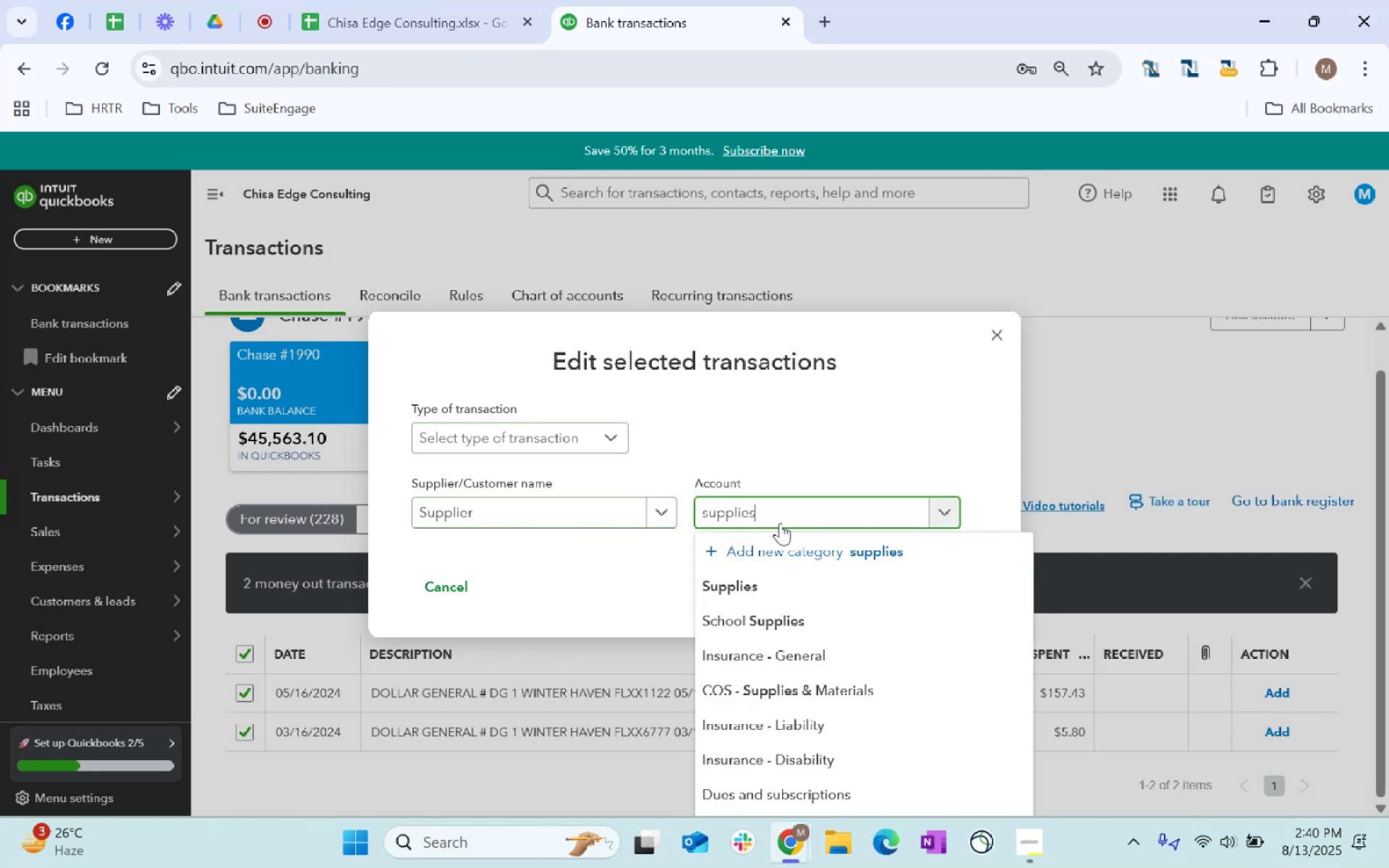 
key(Enter)
 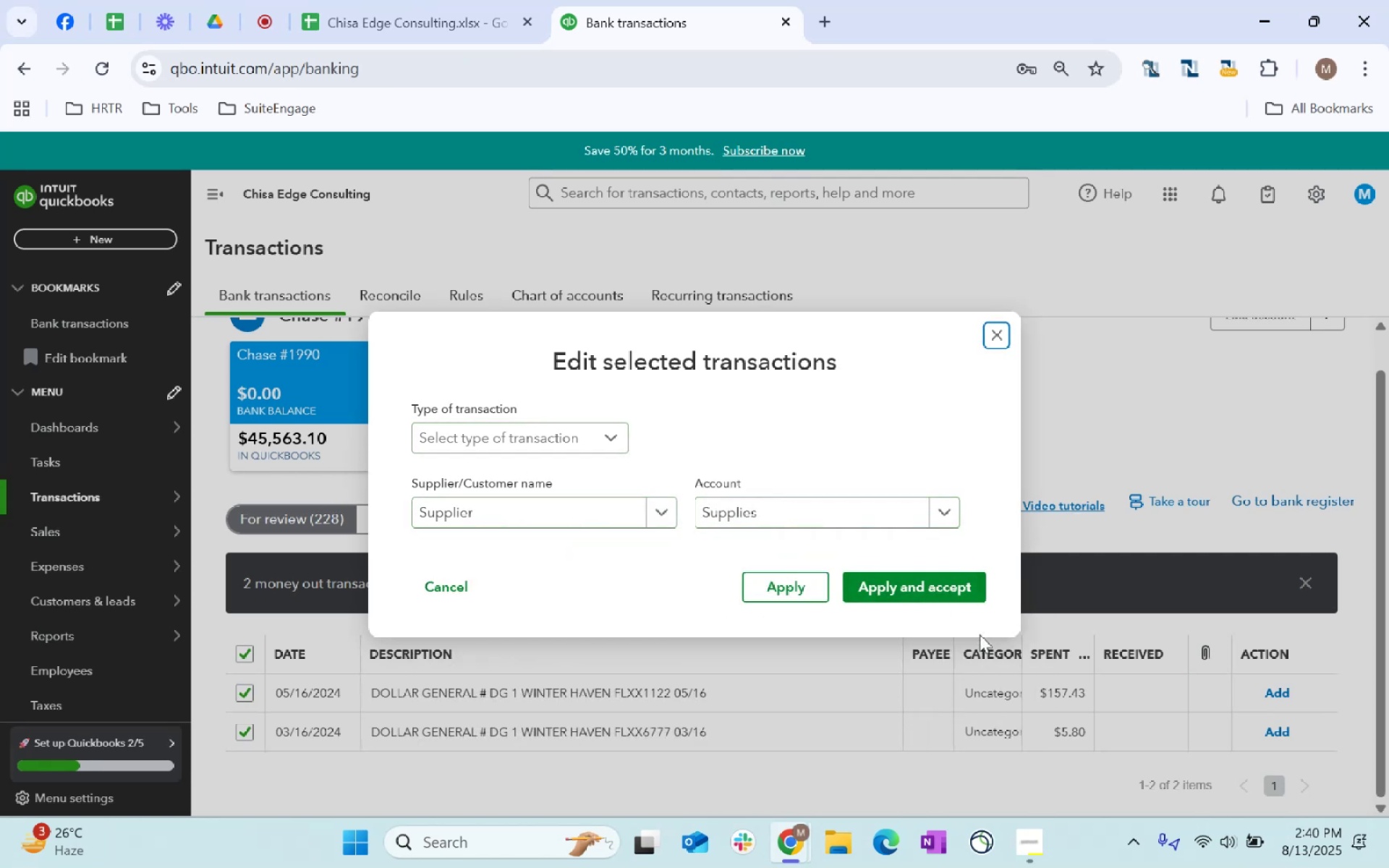 
left_click([948, 595])
 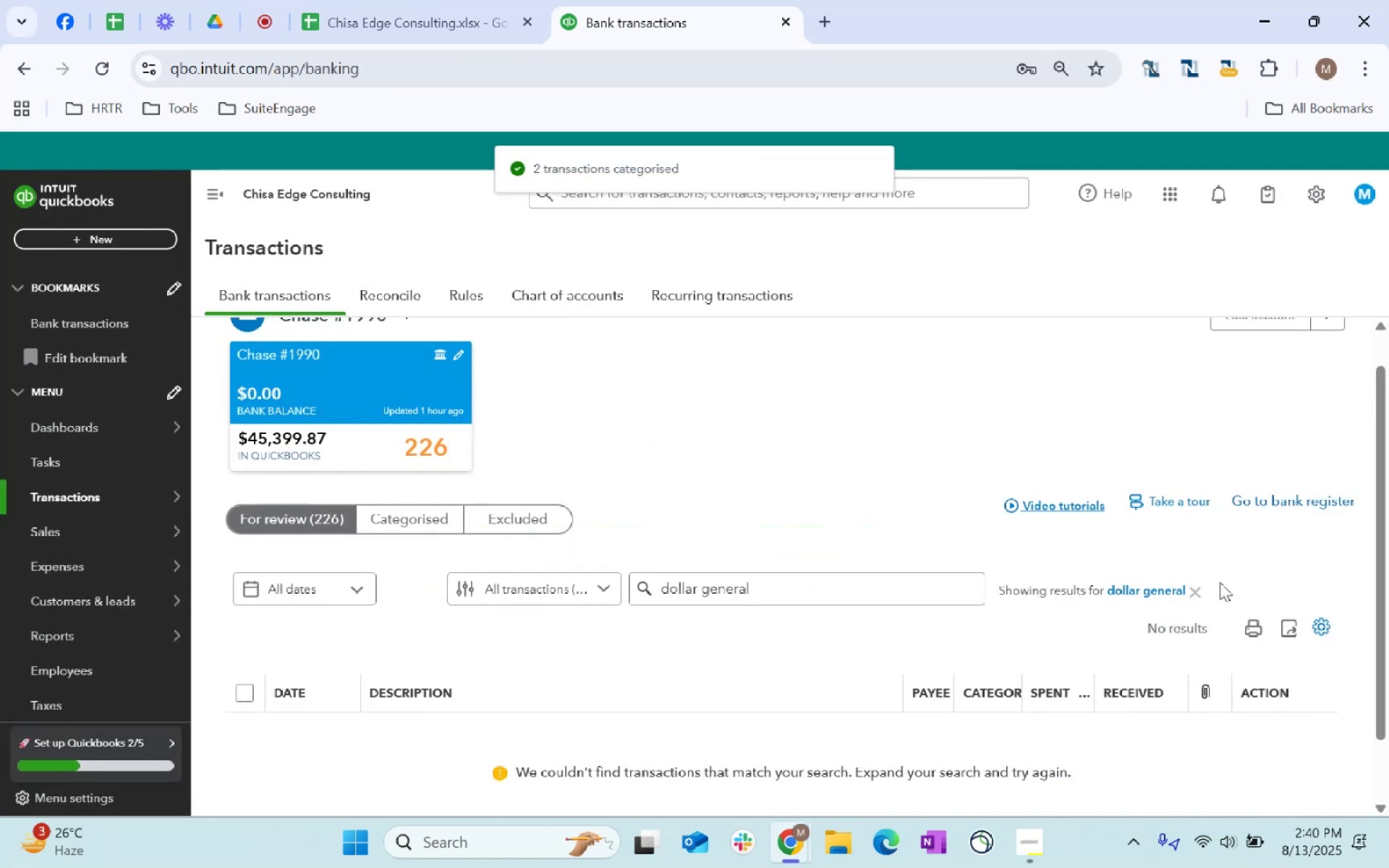 
left_click([1205, 584])
 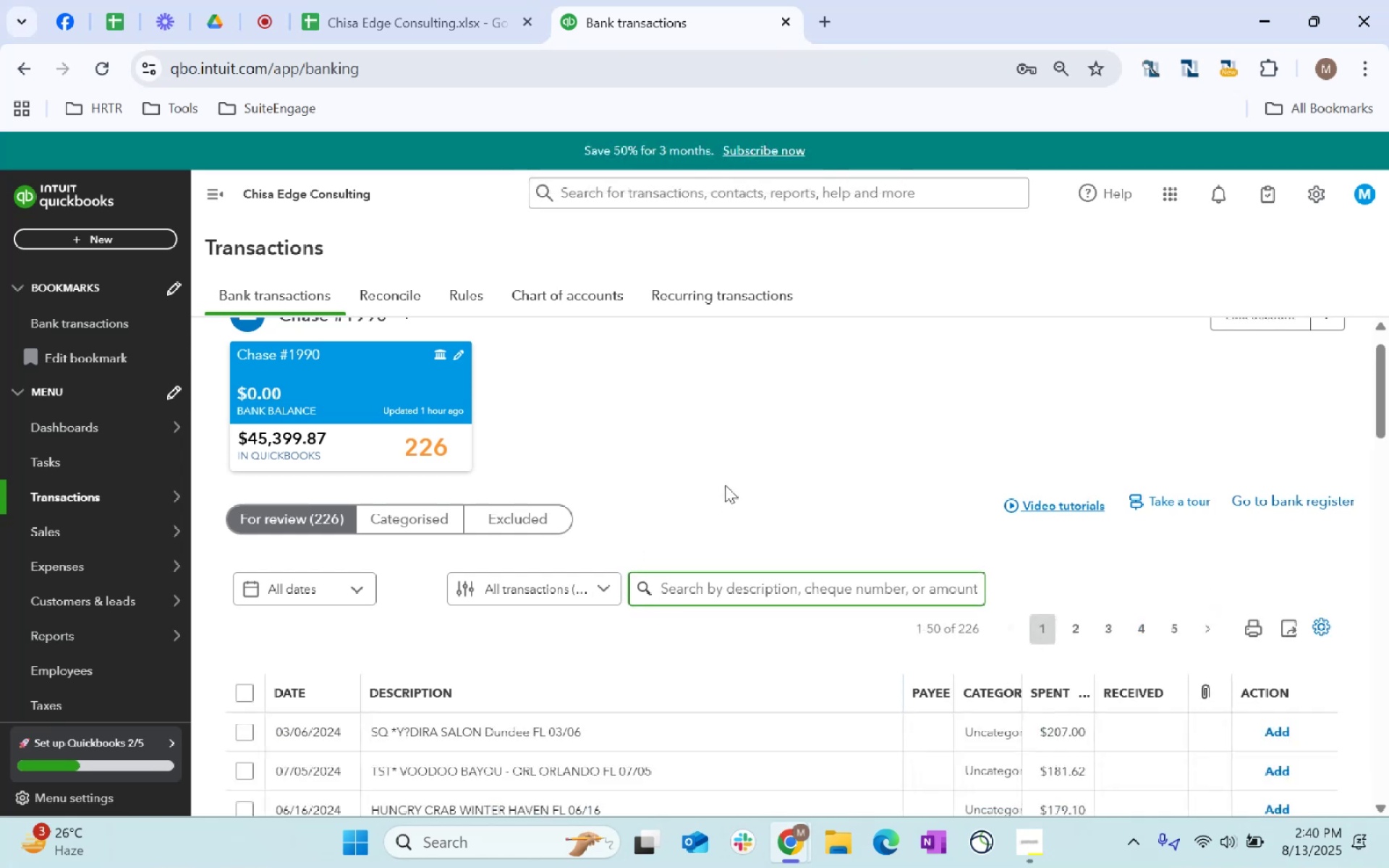 
scroll: coordinate [729, 482], scroll_direction: down, amount: 2.0
 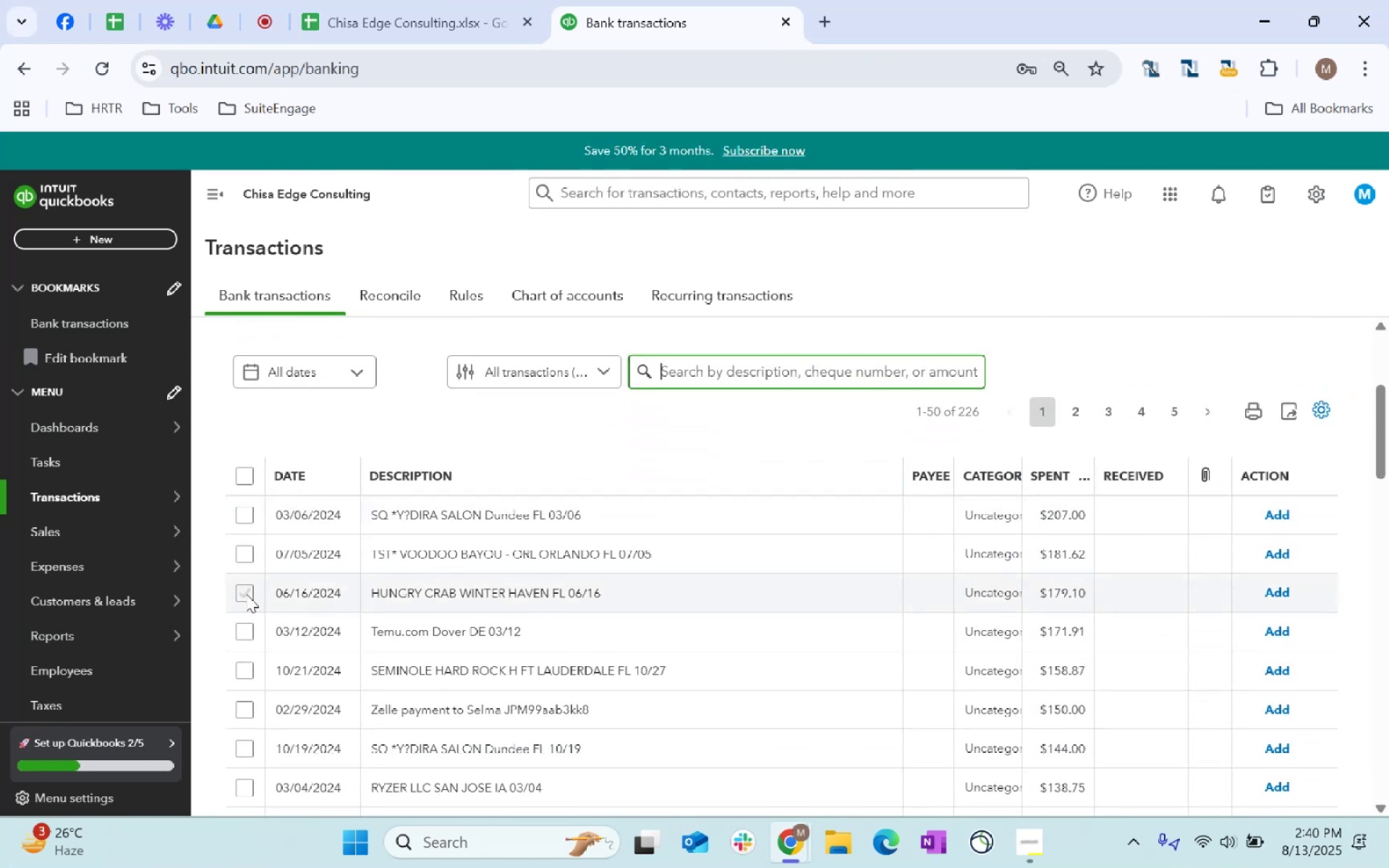 
left_click([246, 591])
 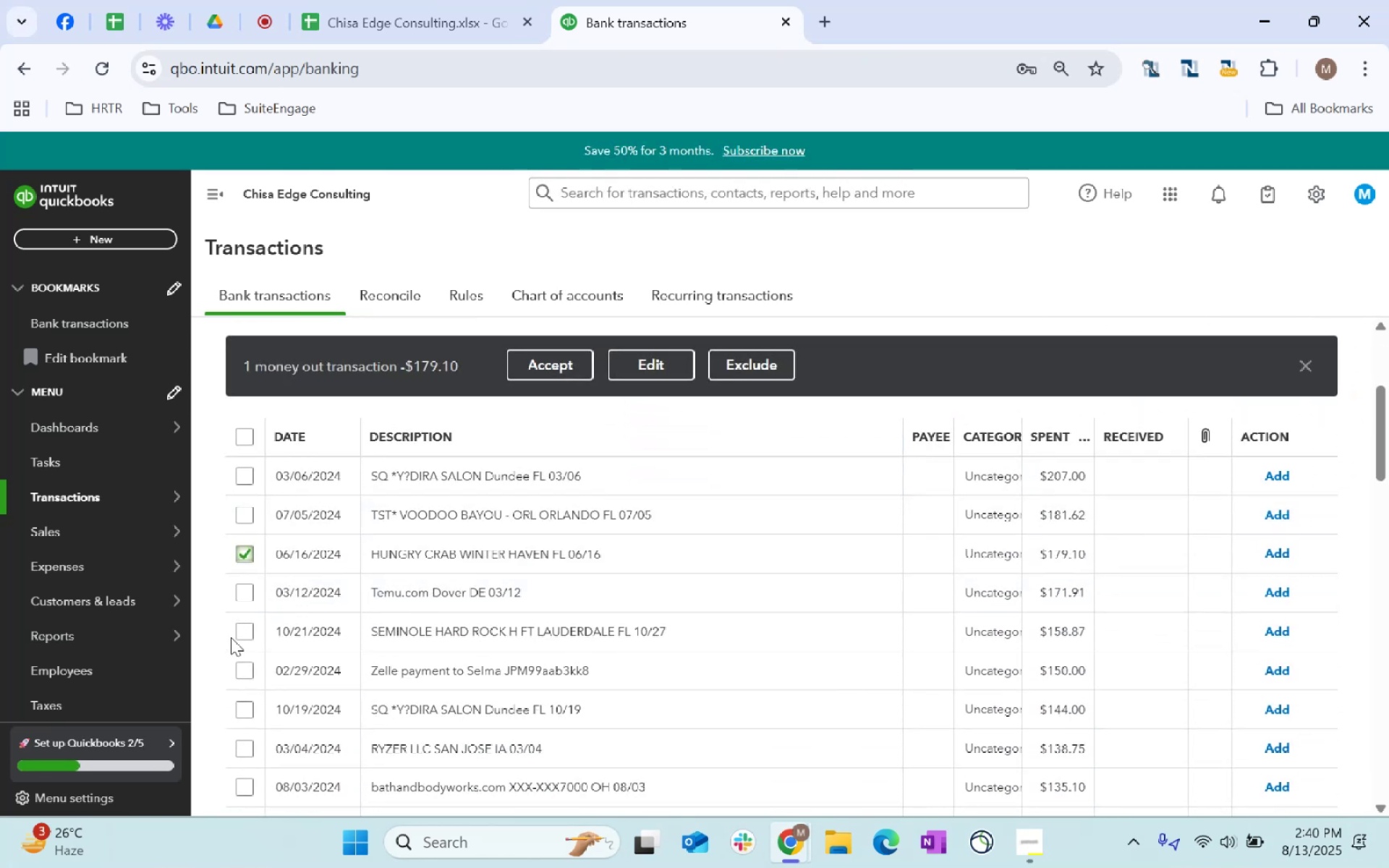 
left_click([239, 629])
 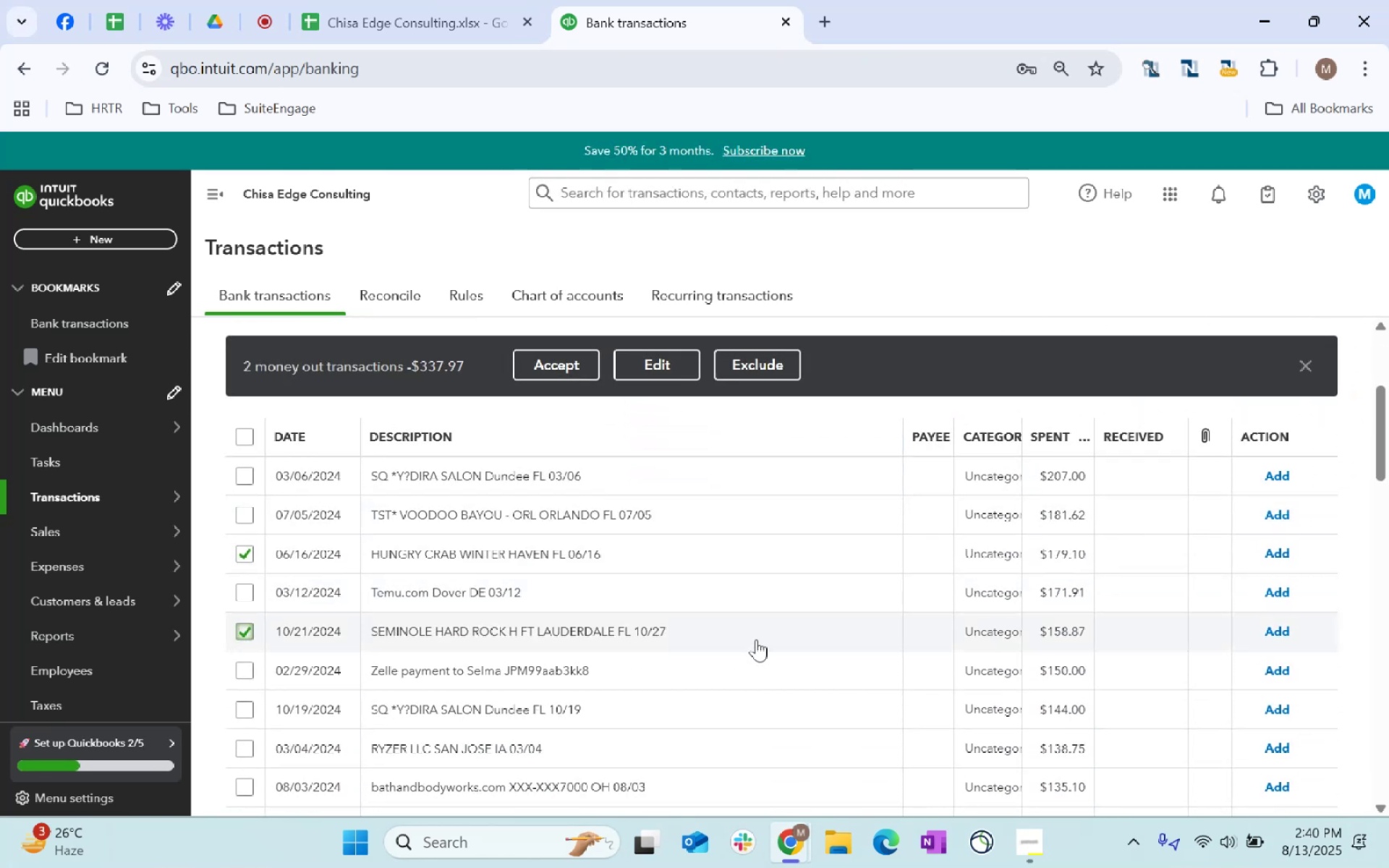 
scroll: coordinate [756, 639], scroll_direction: down, amount: 5.0
 